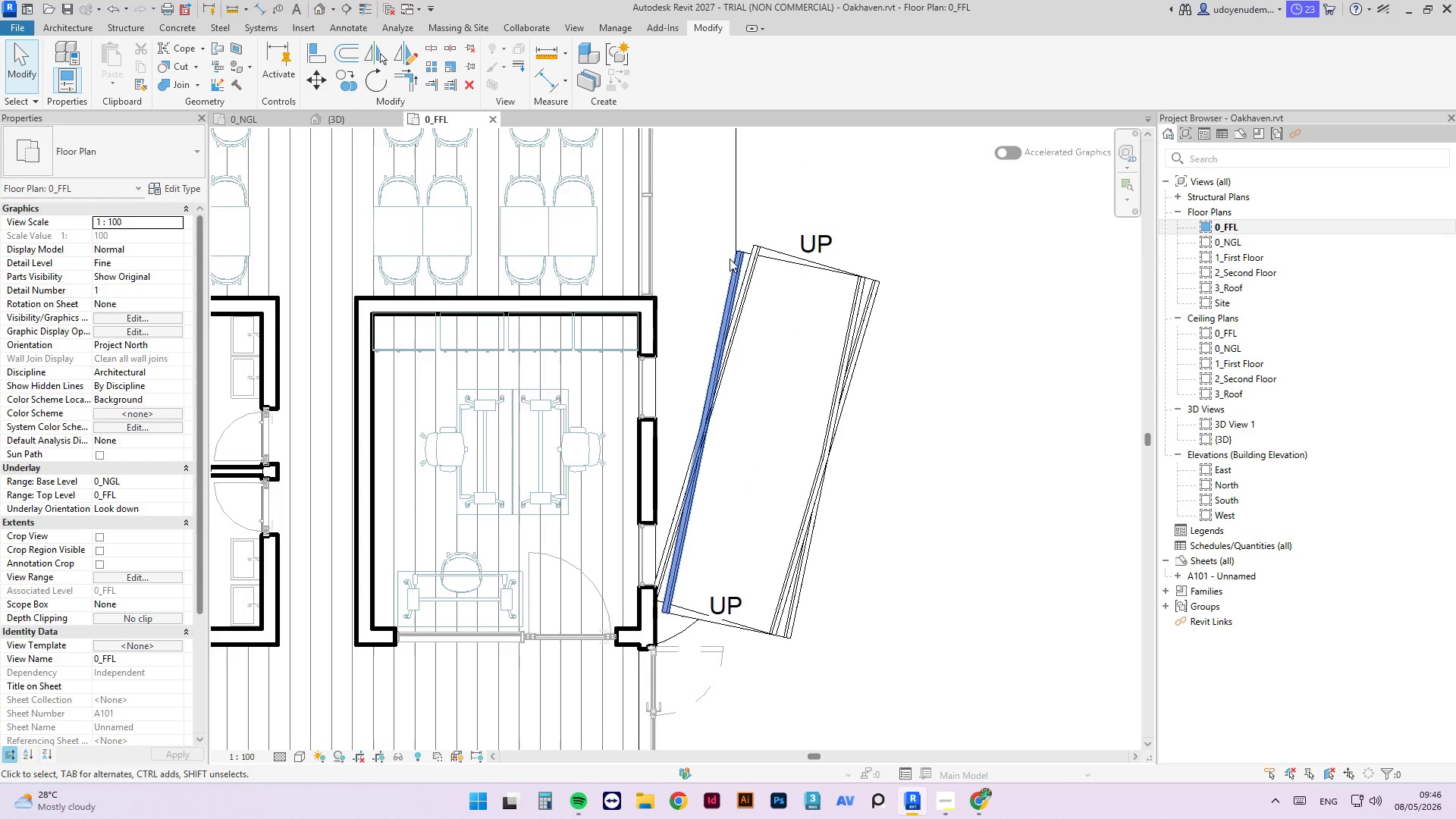 
double_click([737, 259])
 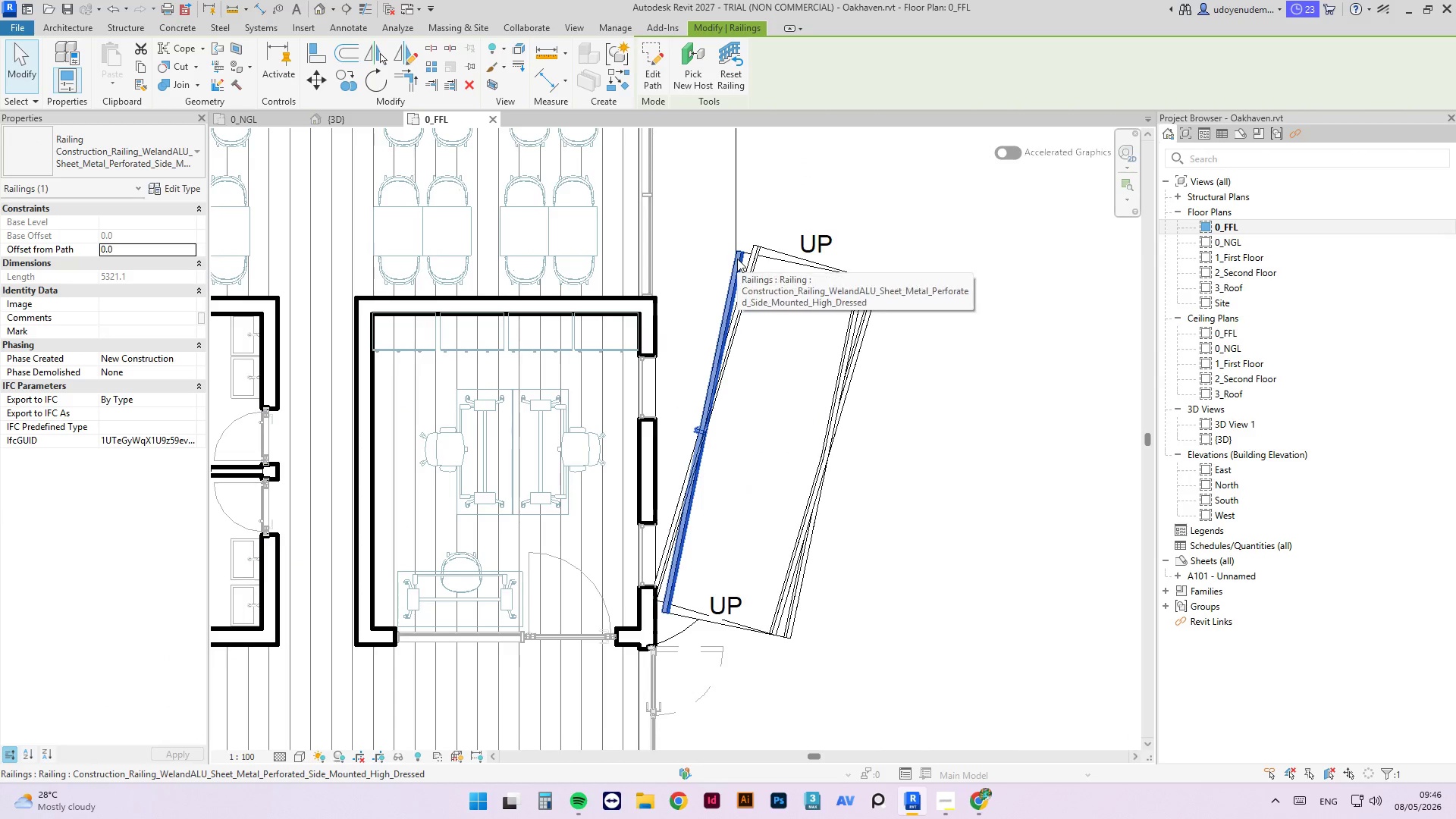 
key(Delete)
 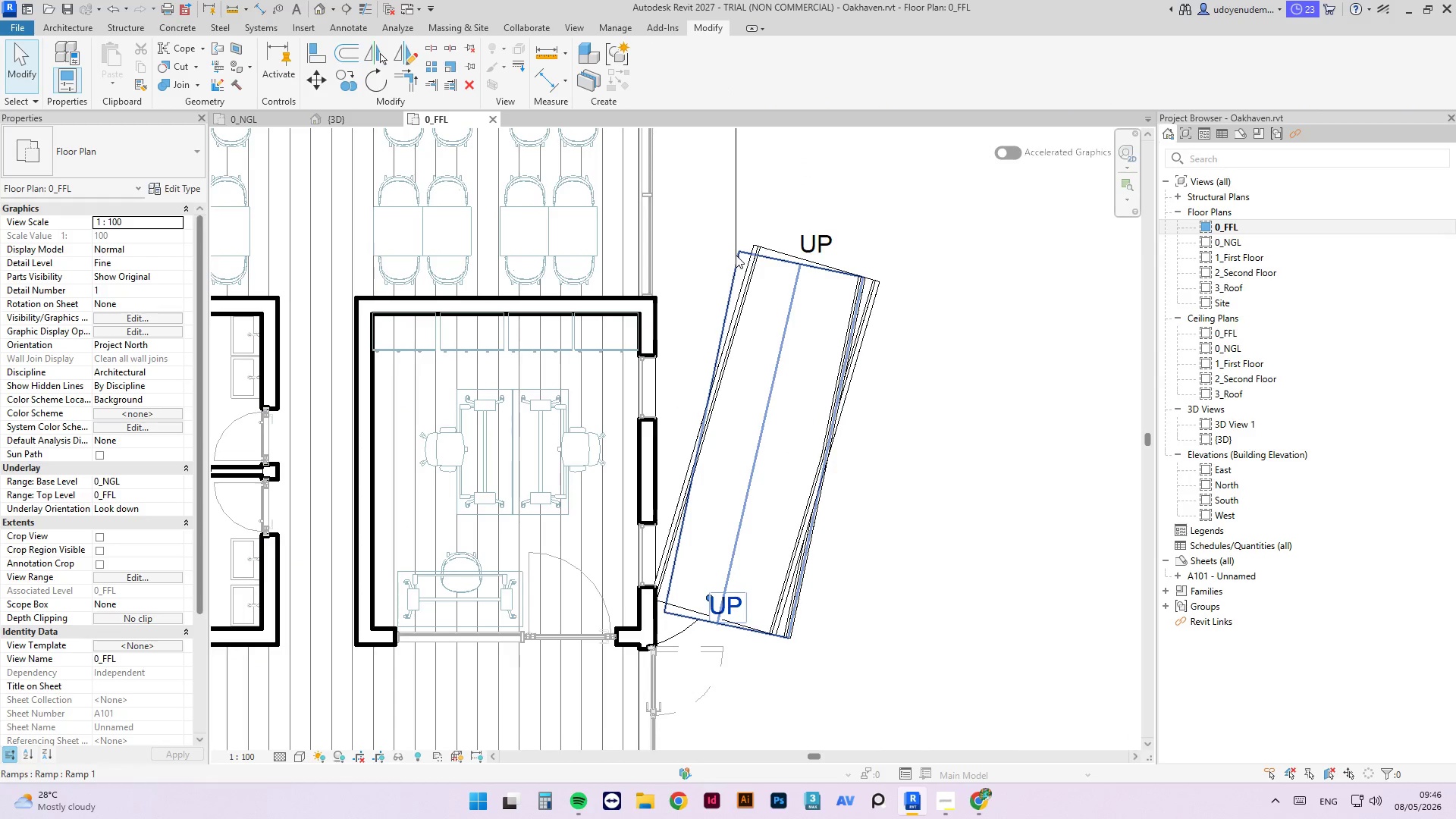 
left_click([742, 255])
 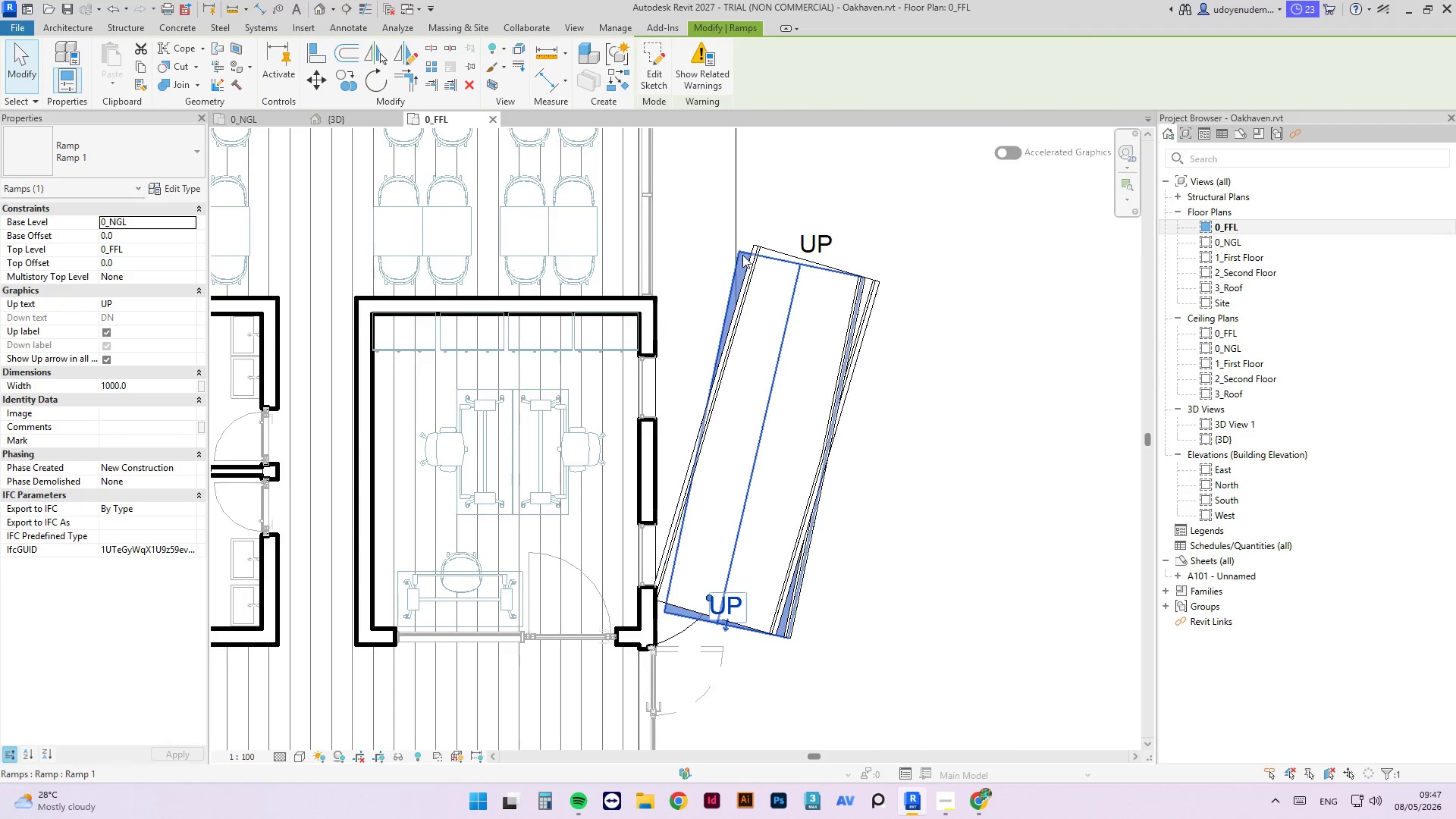 
key(Delete)
 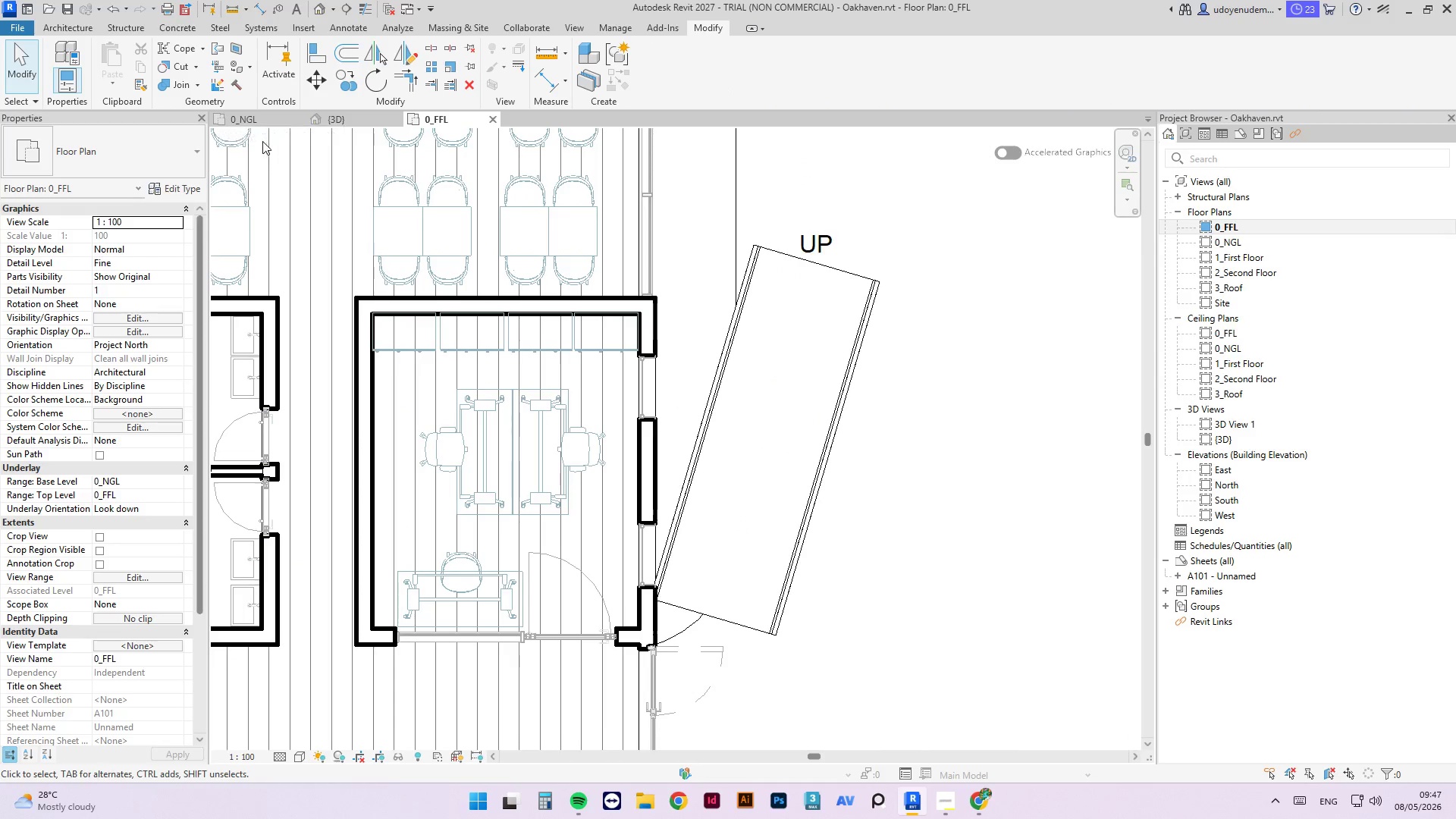 
left_click([328, 119])
 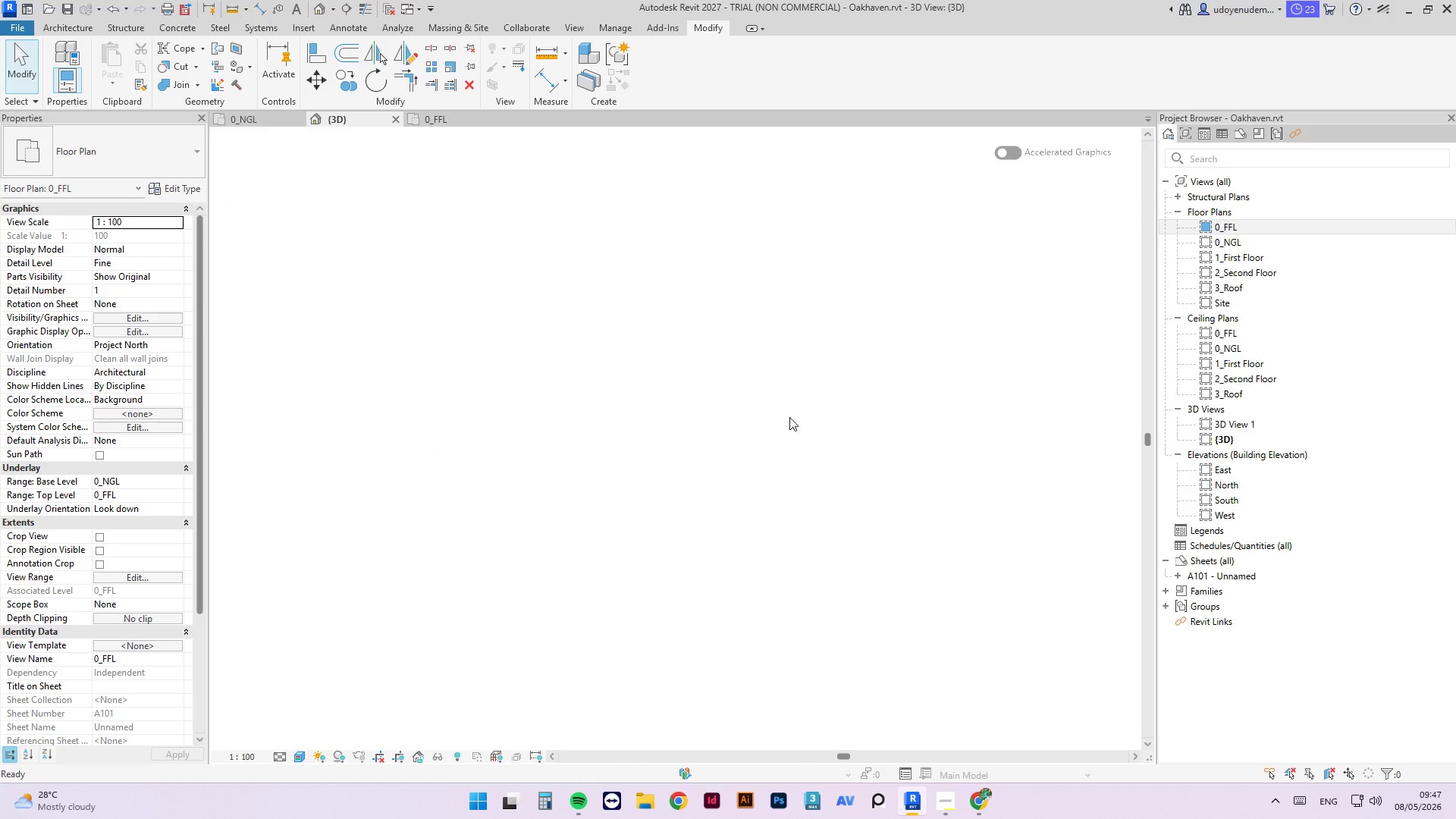 
scroll: coordinate [707, 278], scroll_direction: down, amount: 4.0
 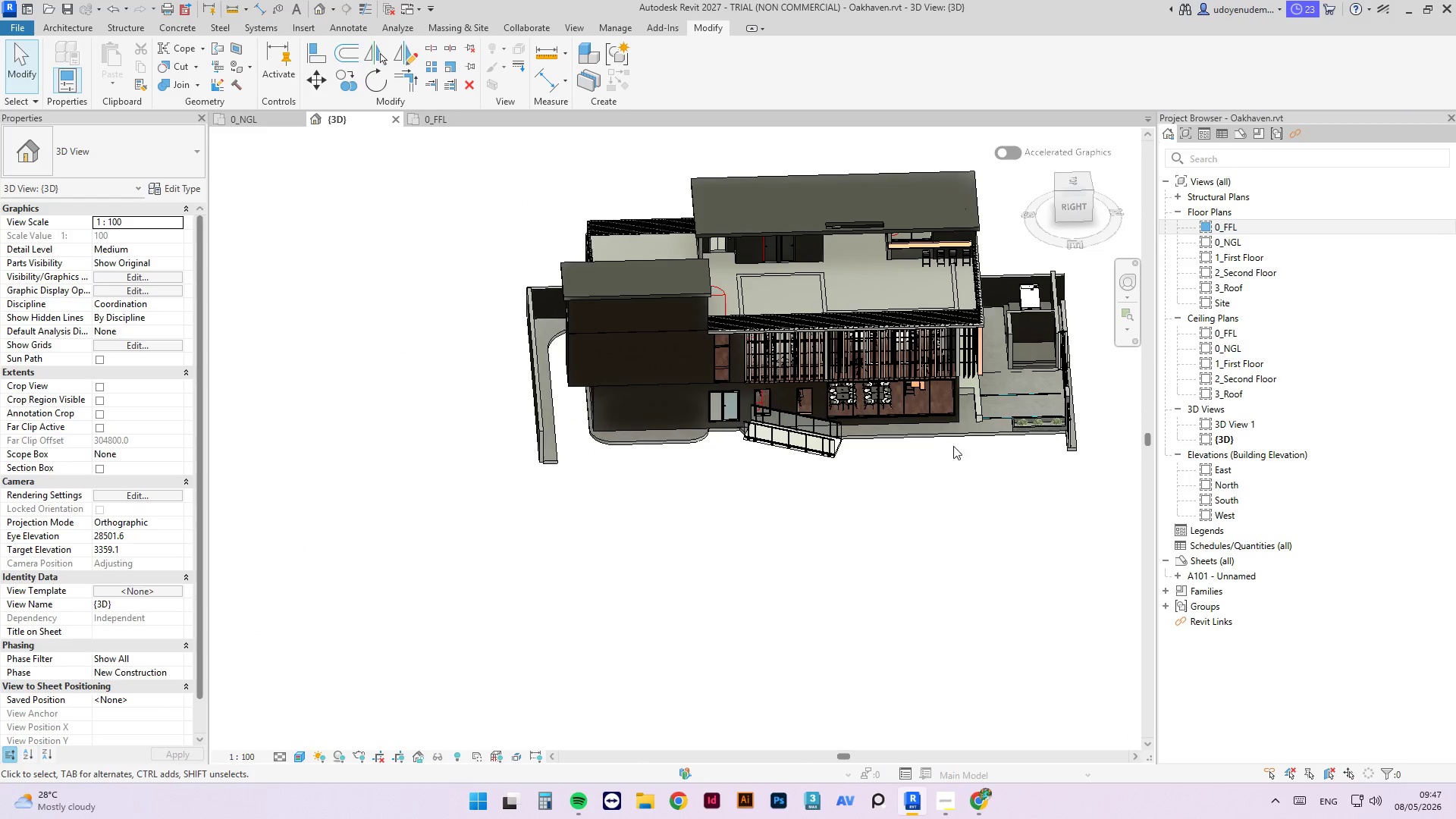 
hold_key(key=ShiftLeft, duration=5.22)
 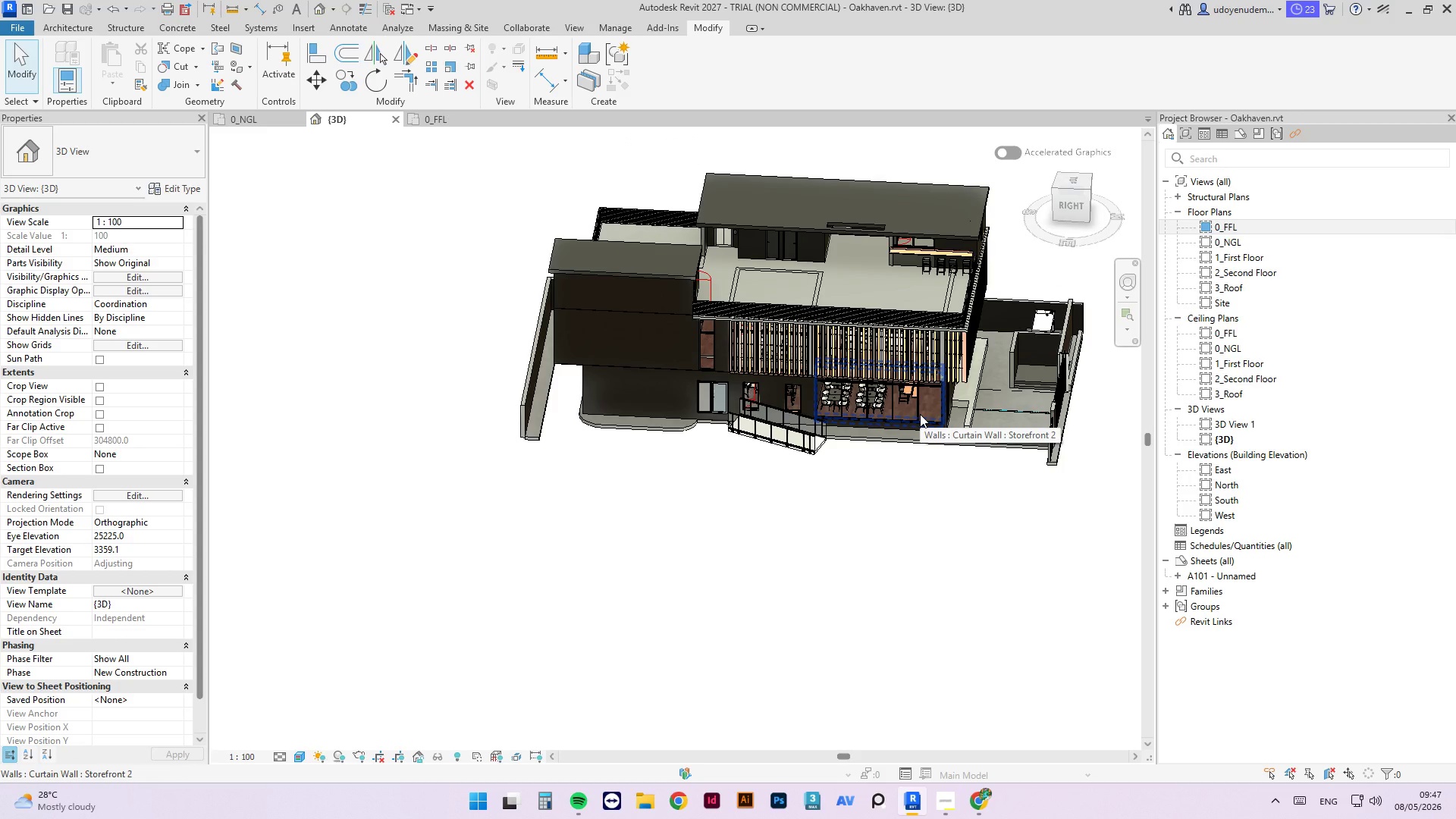 
wait(6.2)
 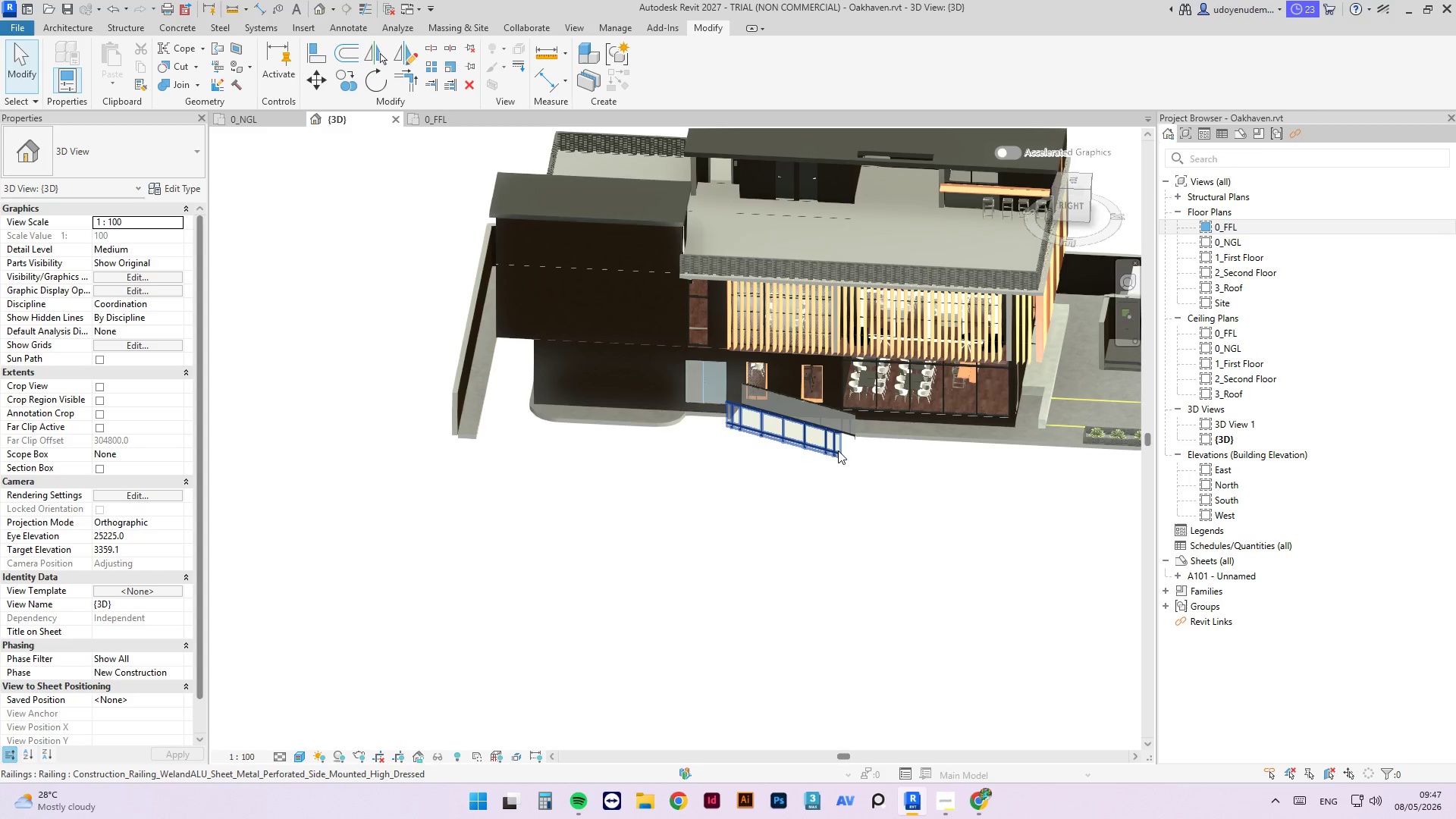 
left_click_drag(start_coordinate=[858, 479], to_coordinate=[811, 444])
 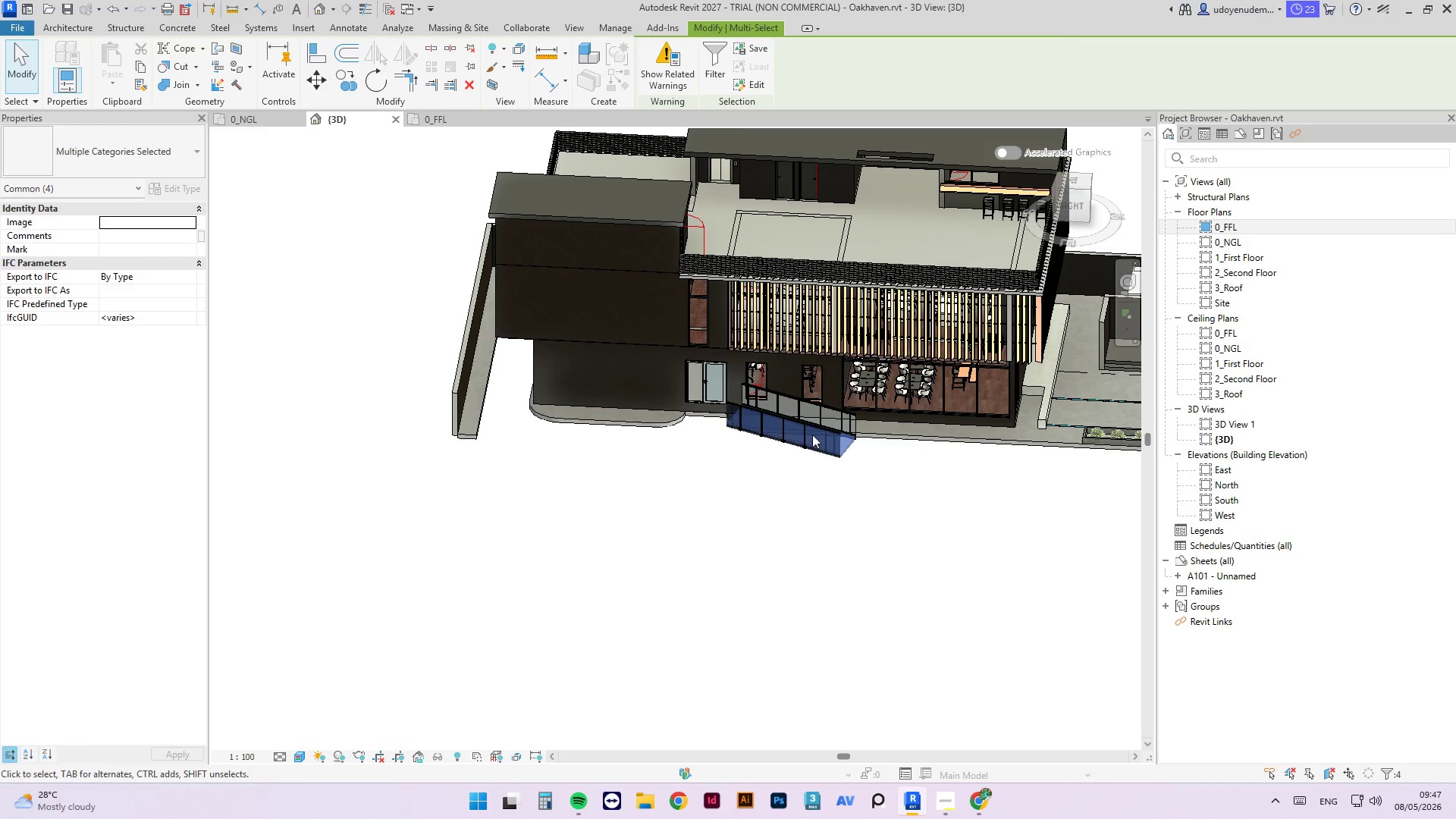 
scroll: coordinate [734, 444], scroll_direction: up, amount: 2.0
 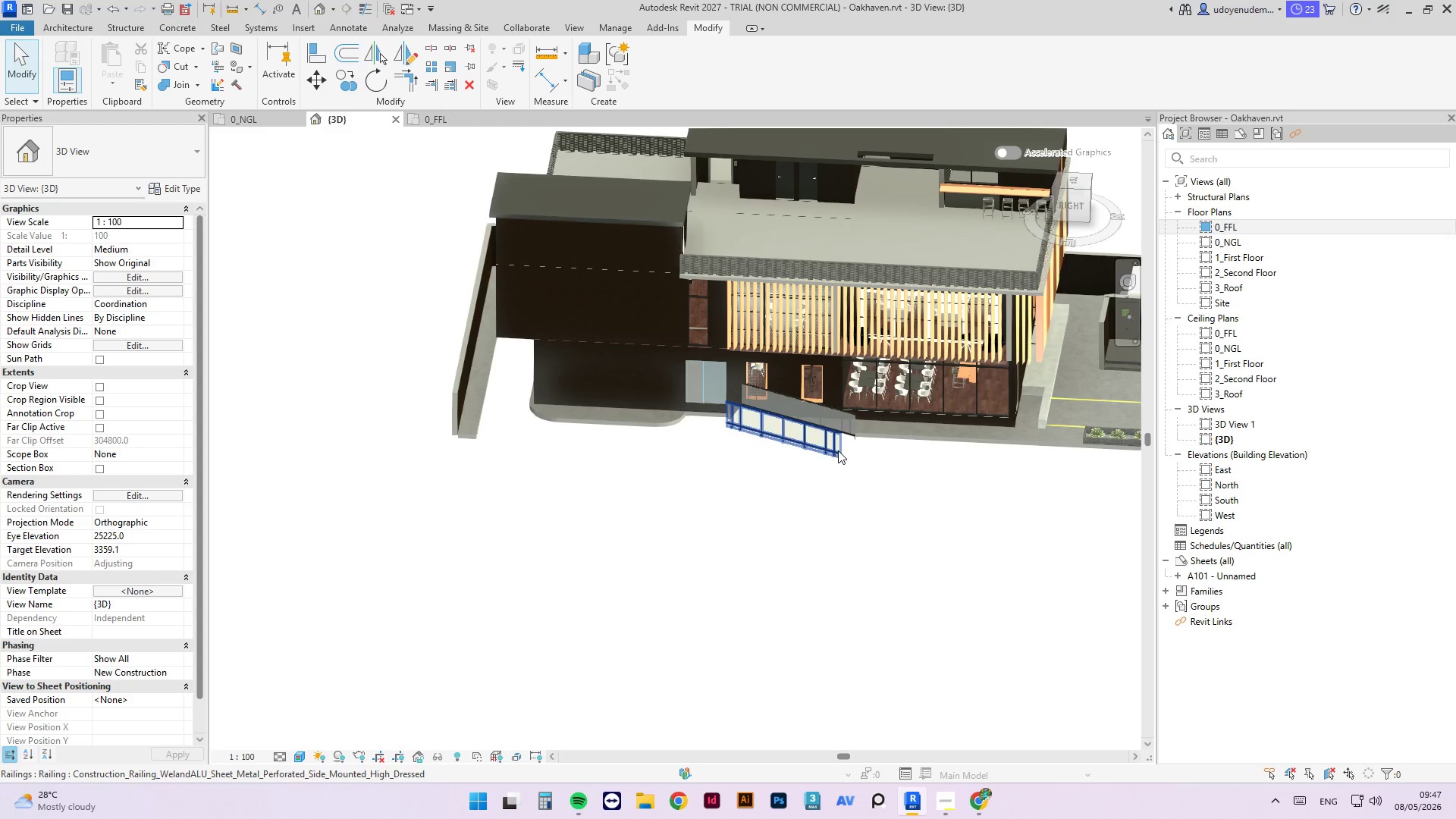 
key(Delete)
 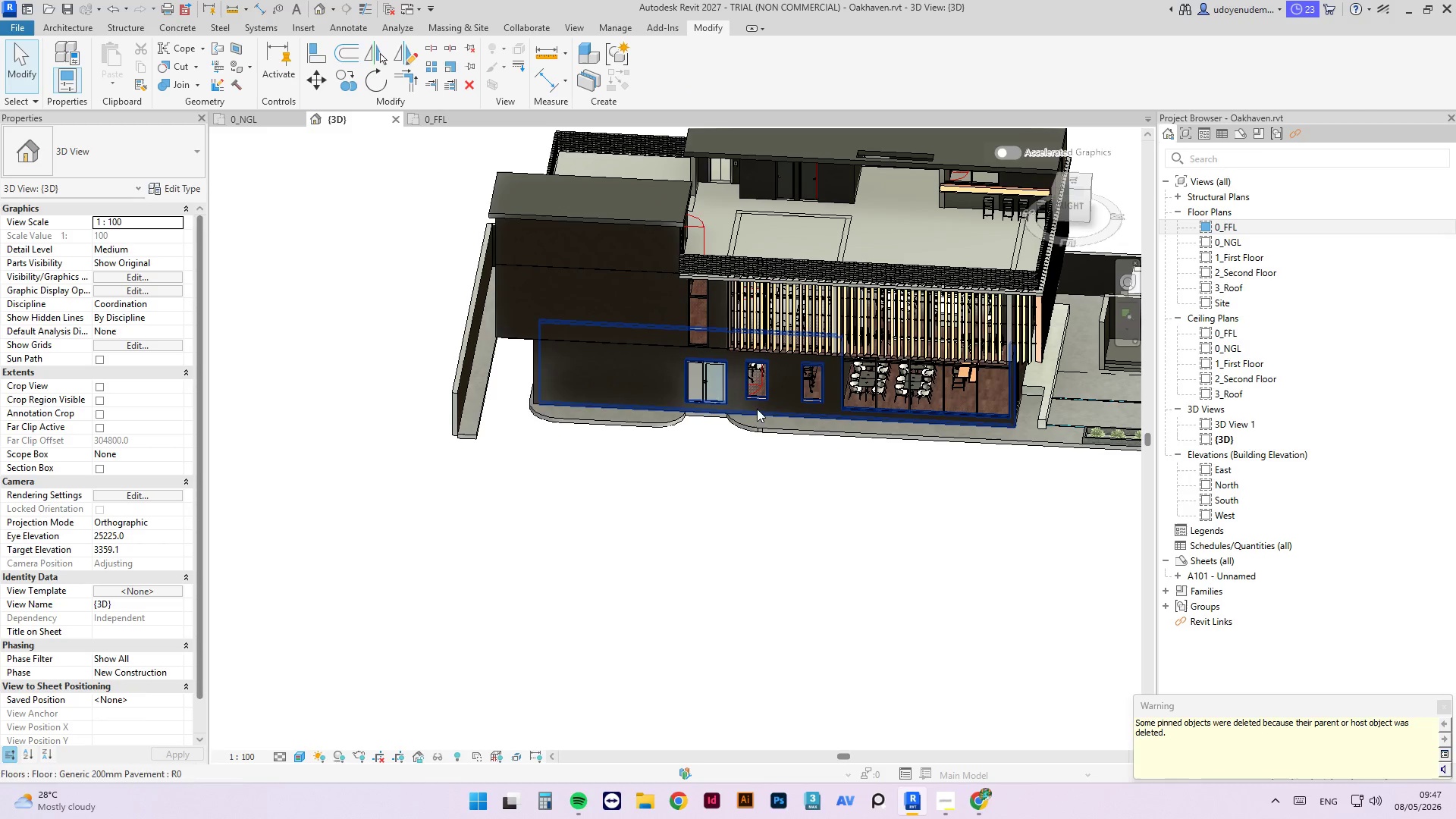 
left_click([738, 425])
 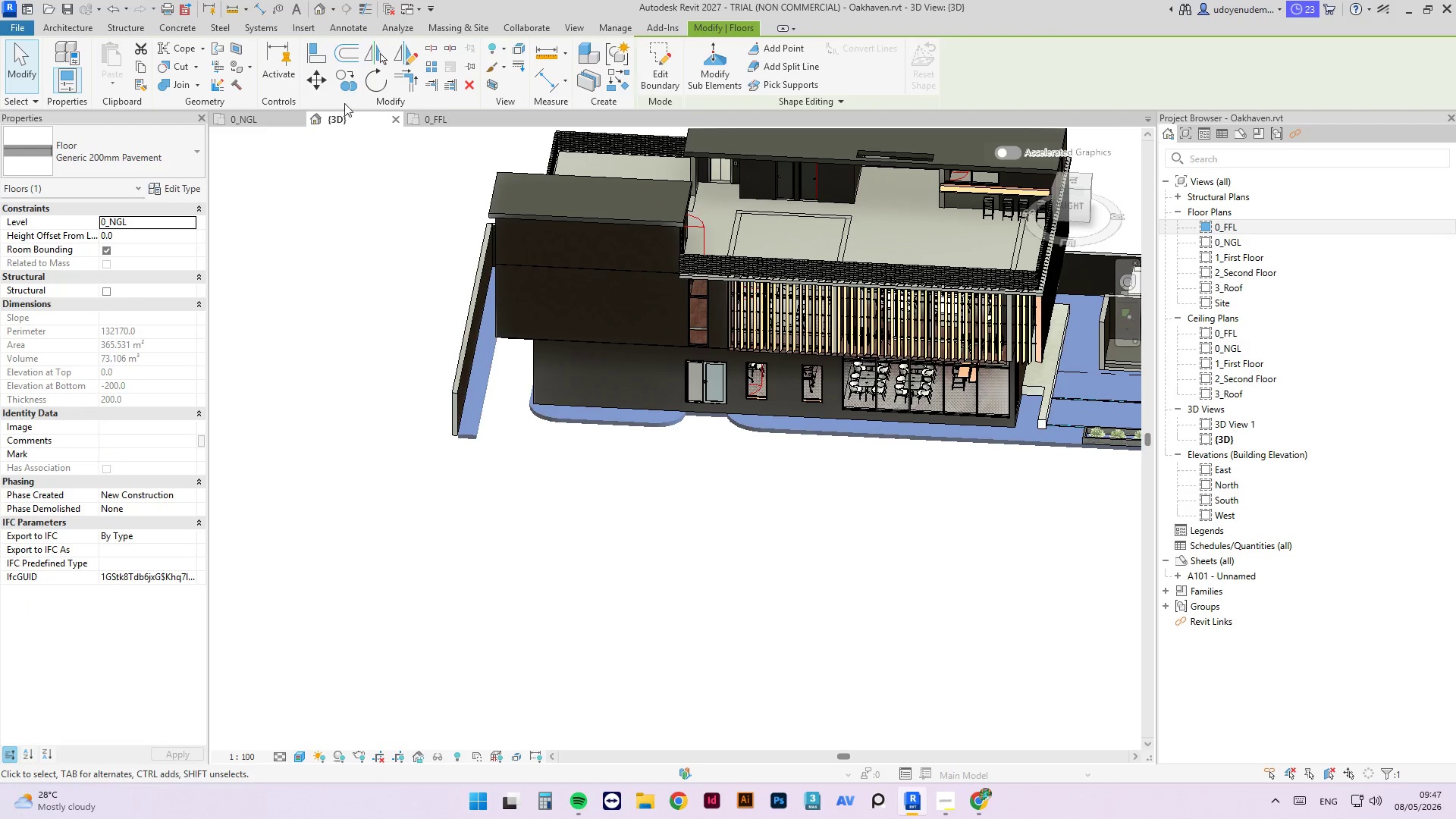 
left_click([443, 119])
 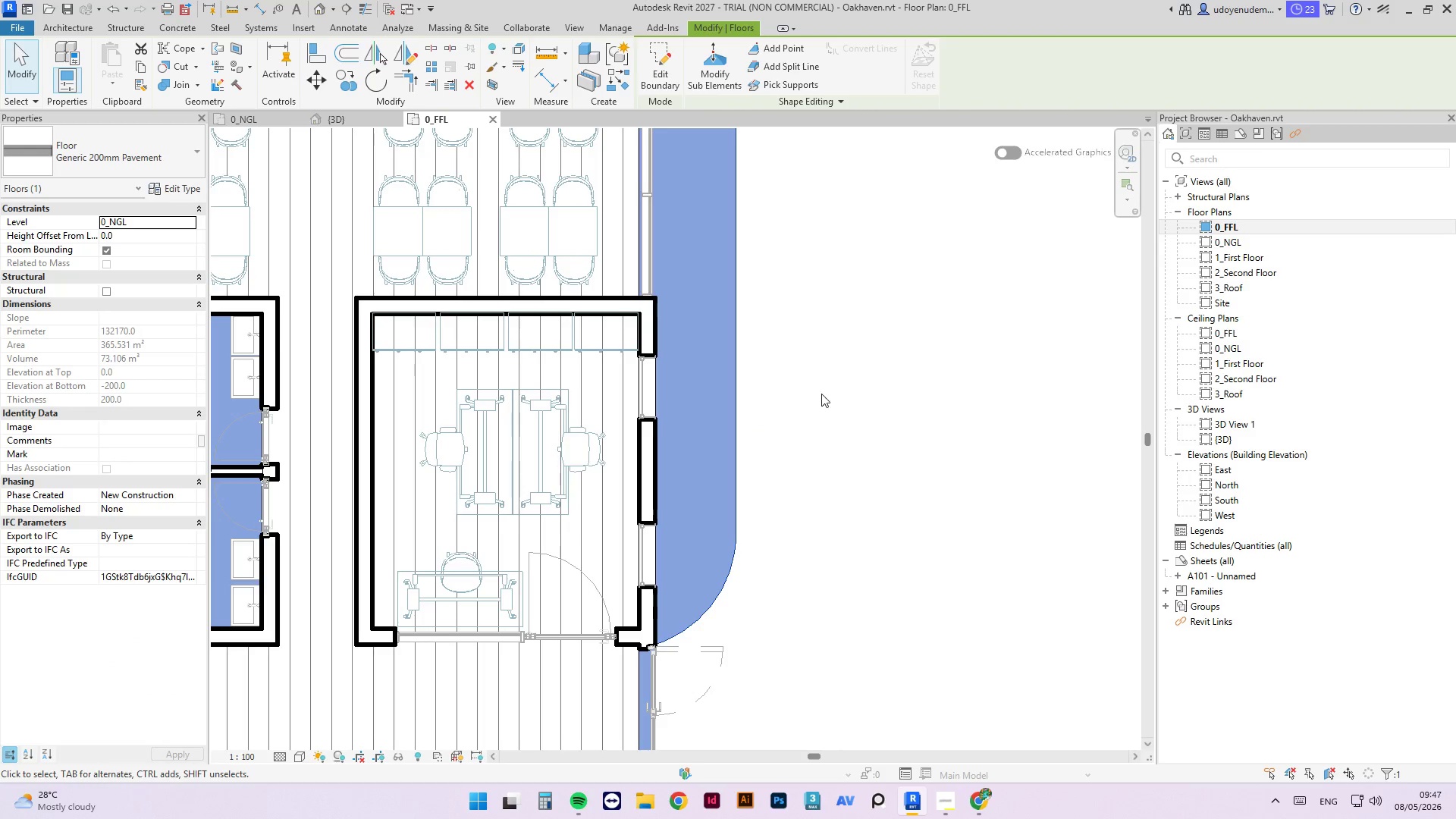 
scroll: coordinate [620, 450], scroll_direction: down, amount: 11.0
 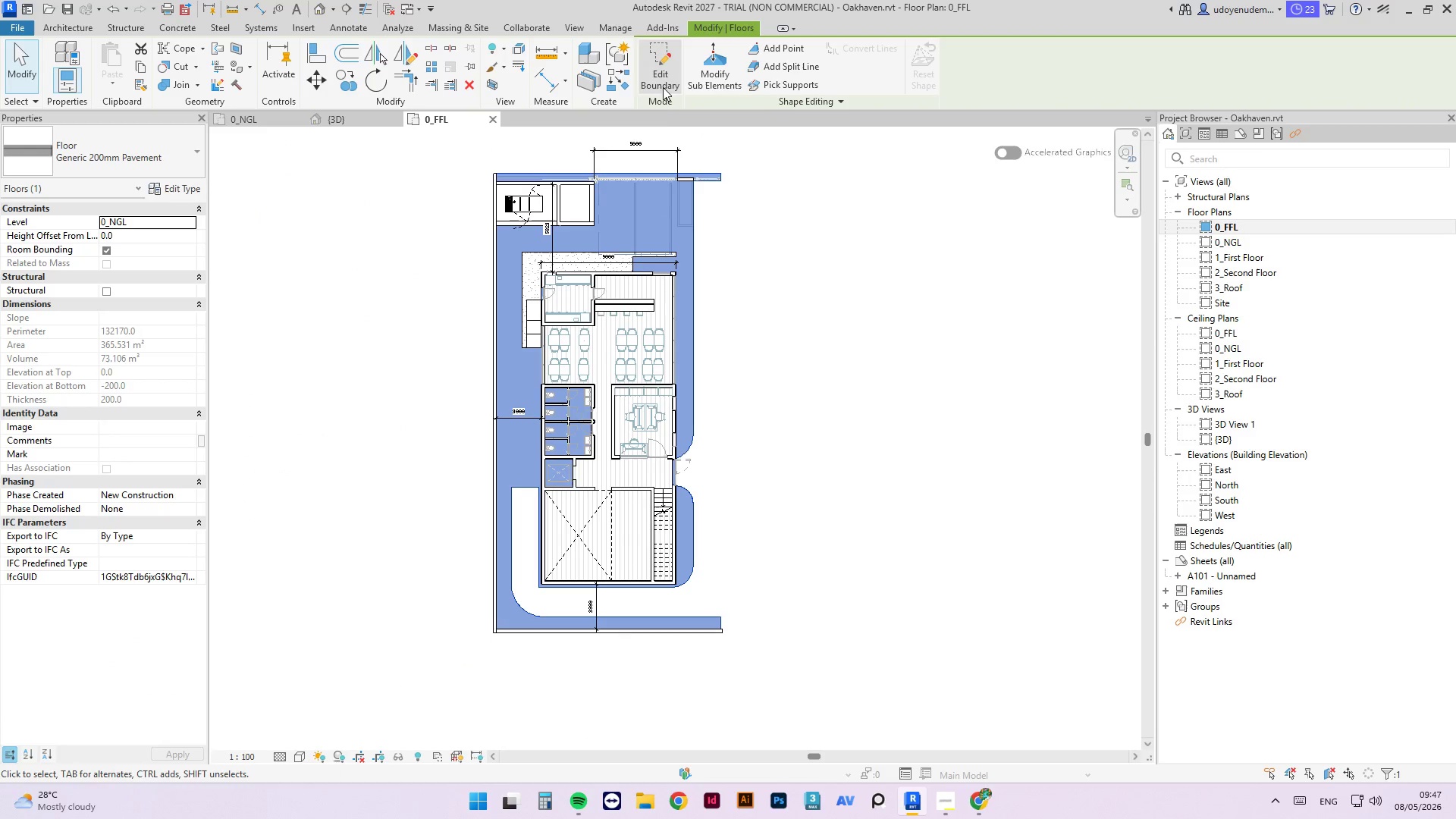 
left_click([658, 67])
 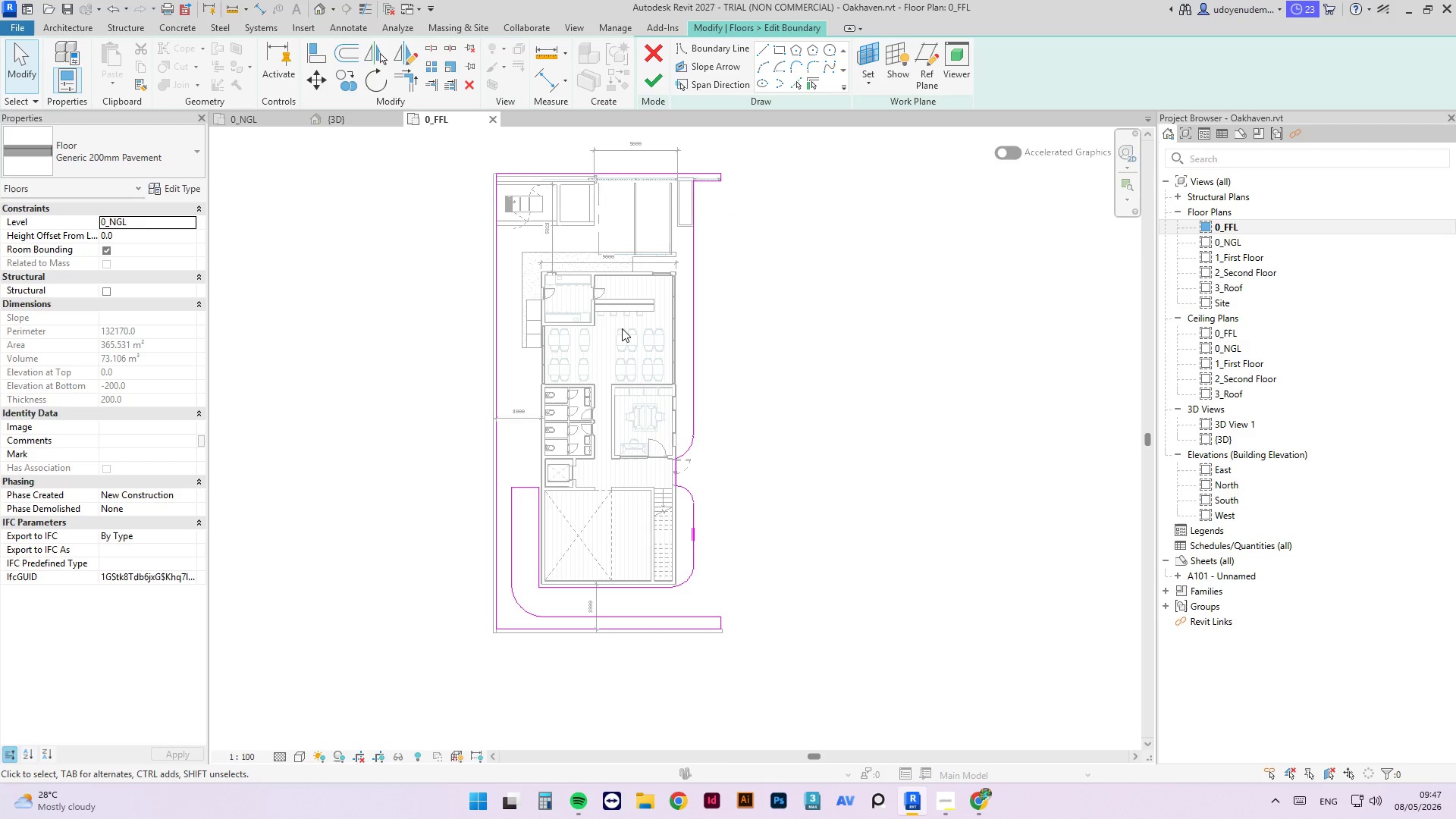 
left_click([685, 455])
 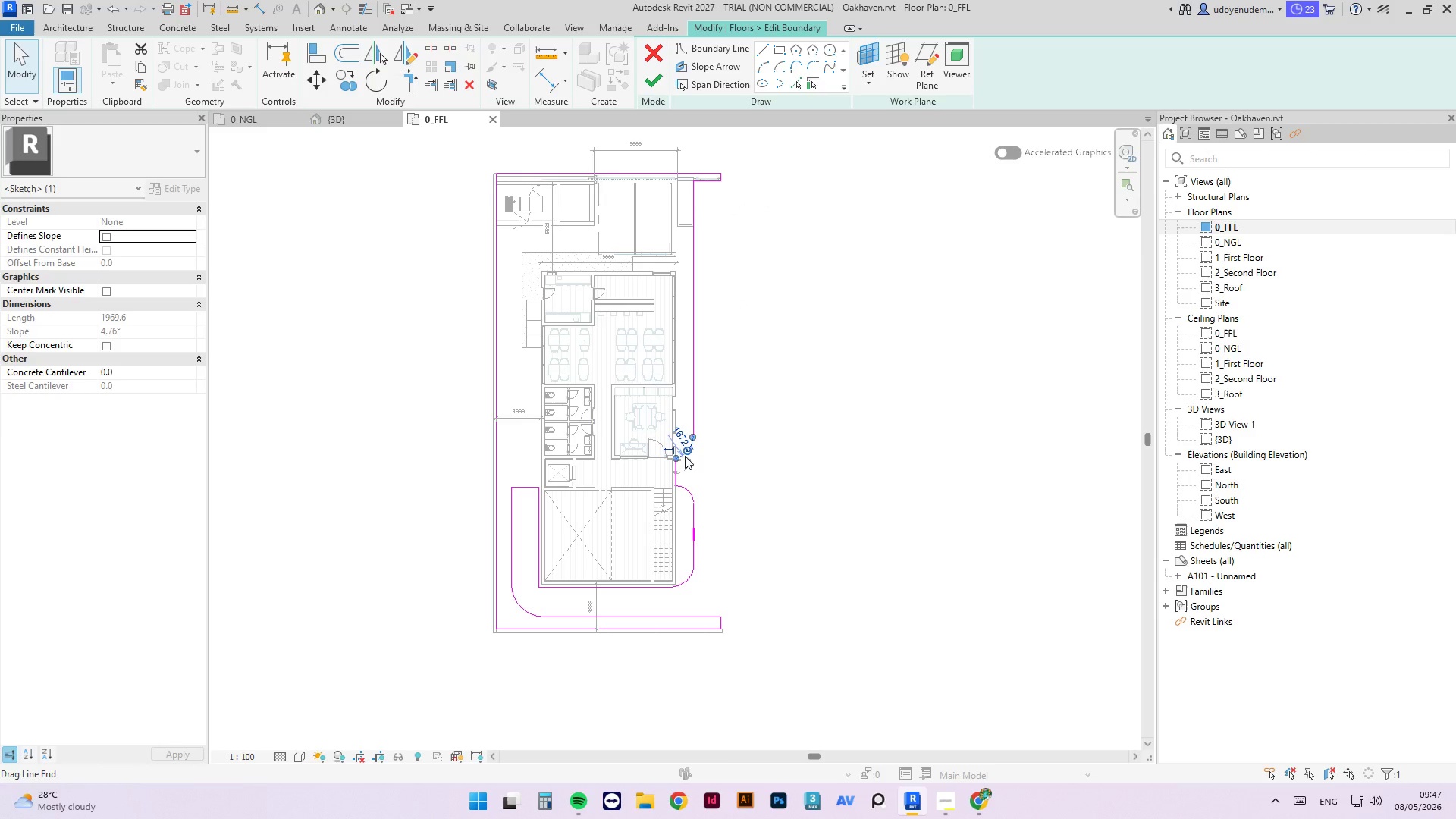 
key(Delete)
 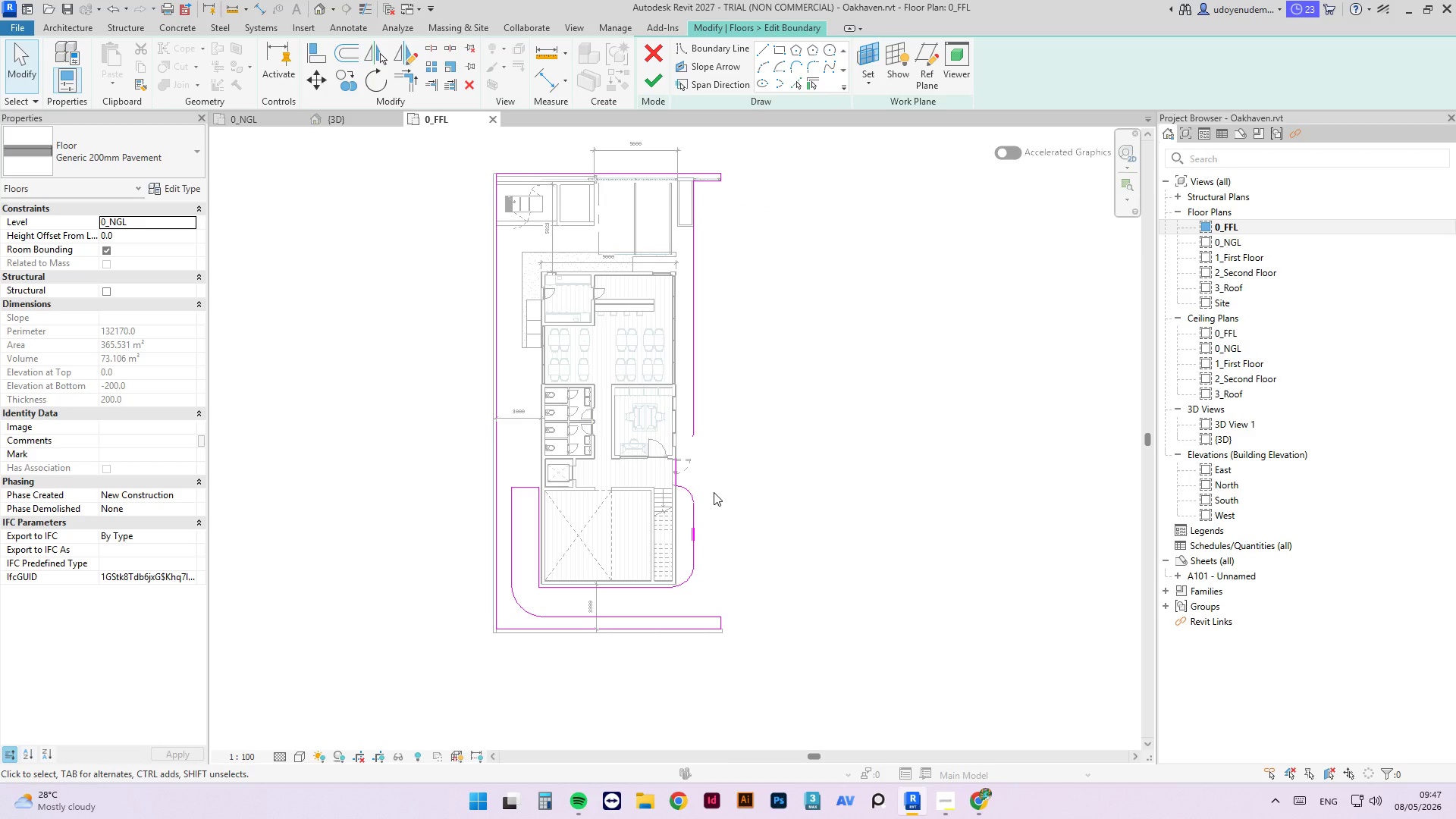 
wait(8.45)
 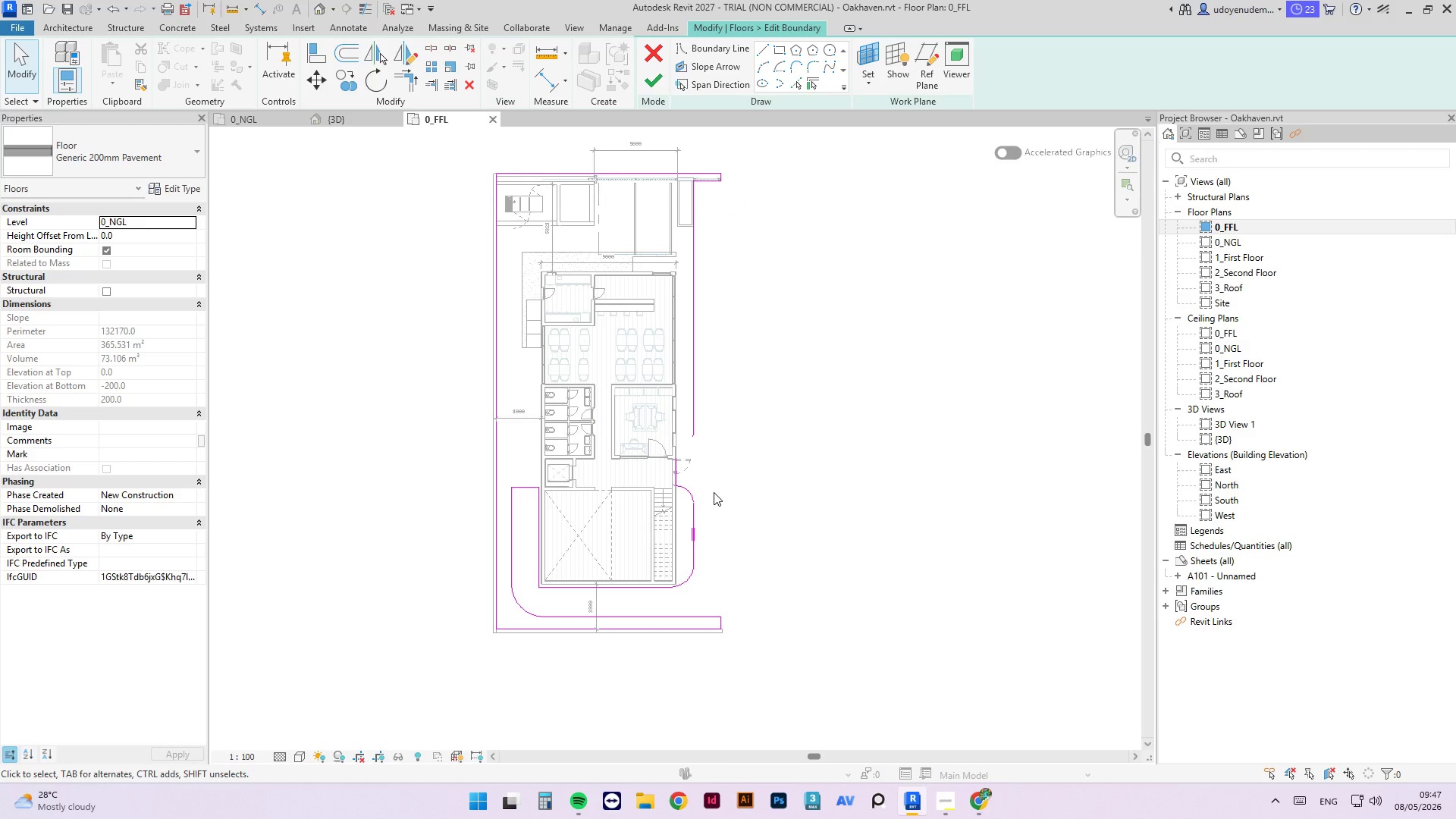 
left_click([648, 52])
 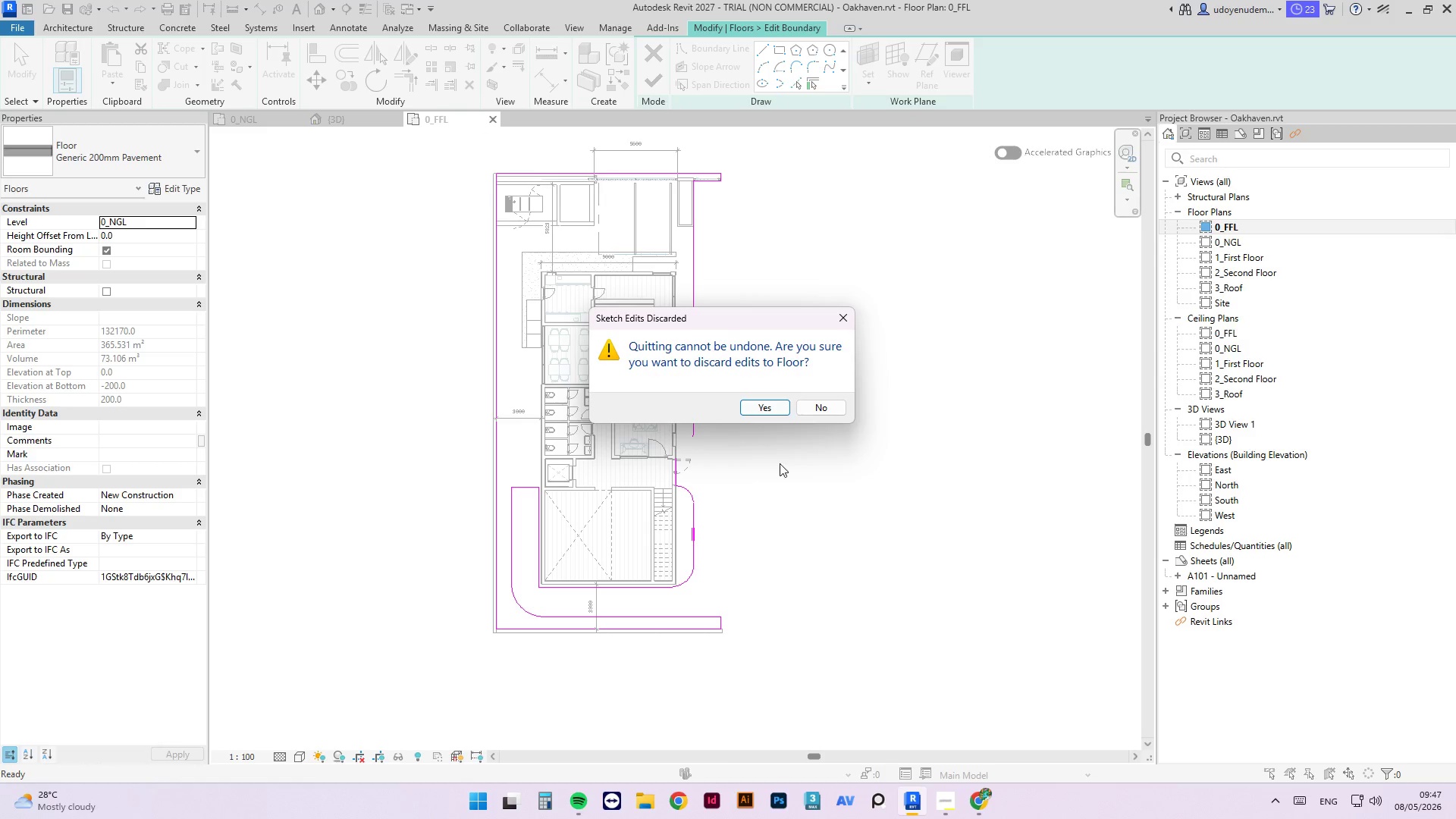 
left_click([772, 407])
 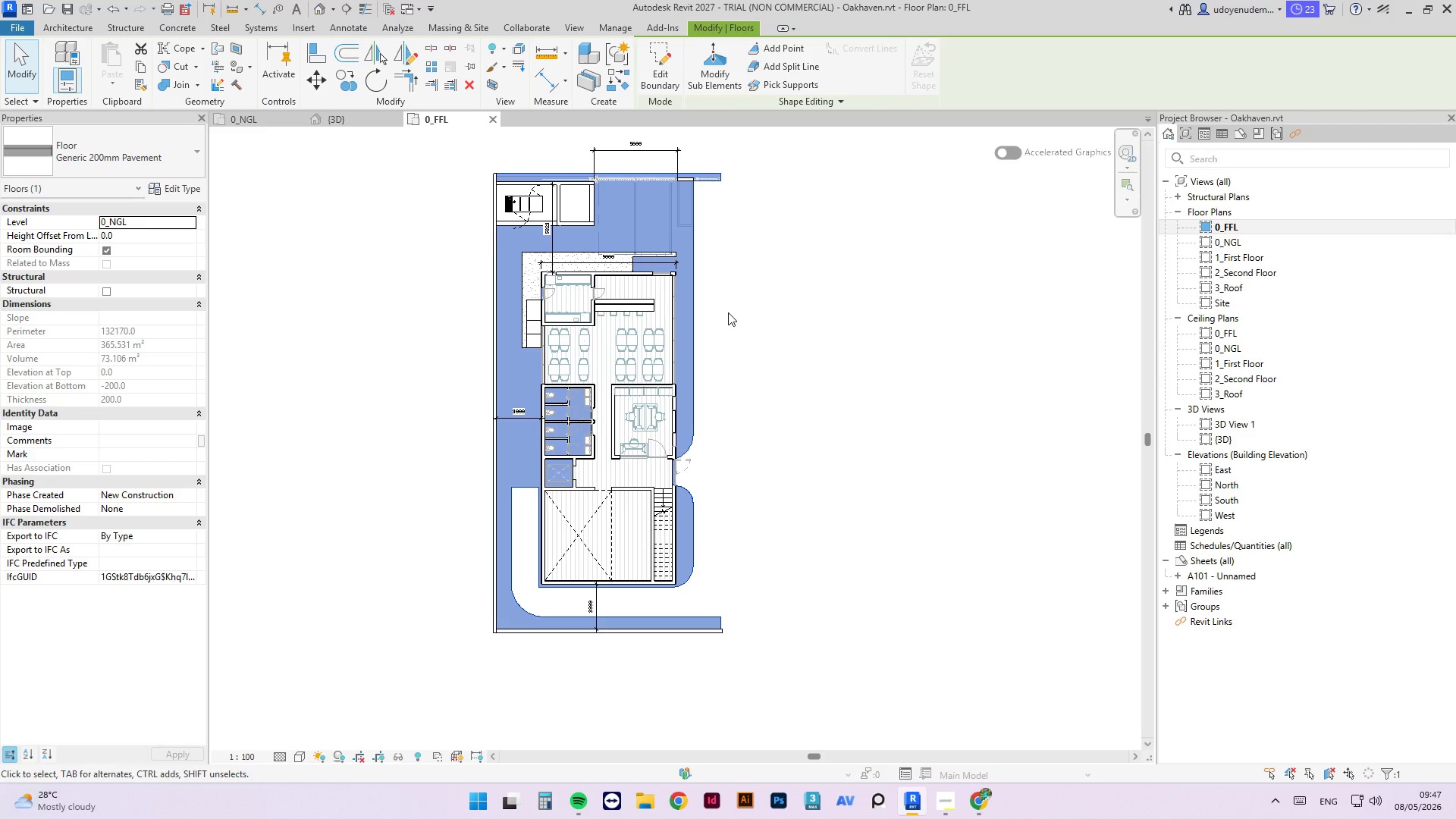 
key(Delete)
 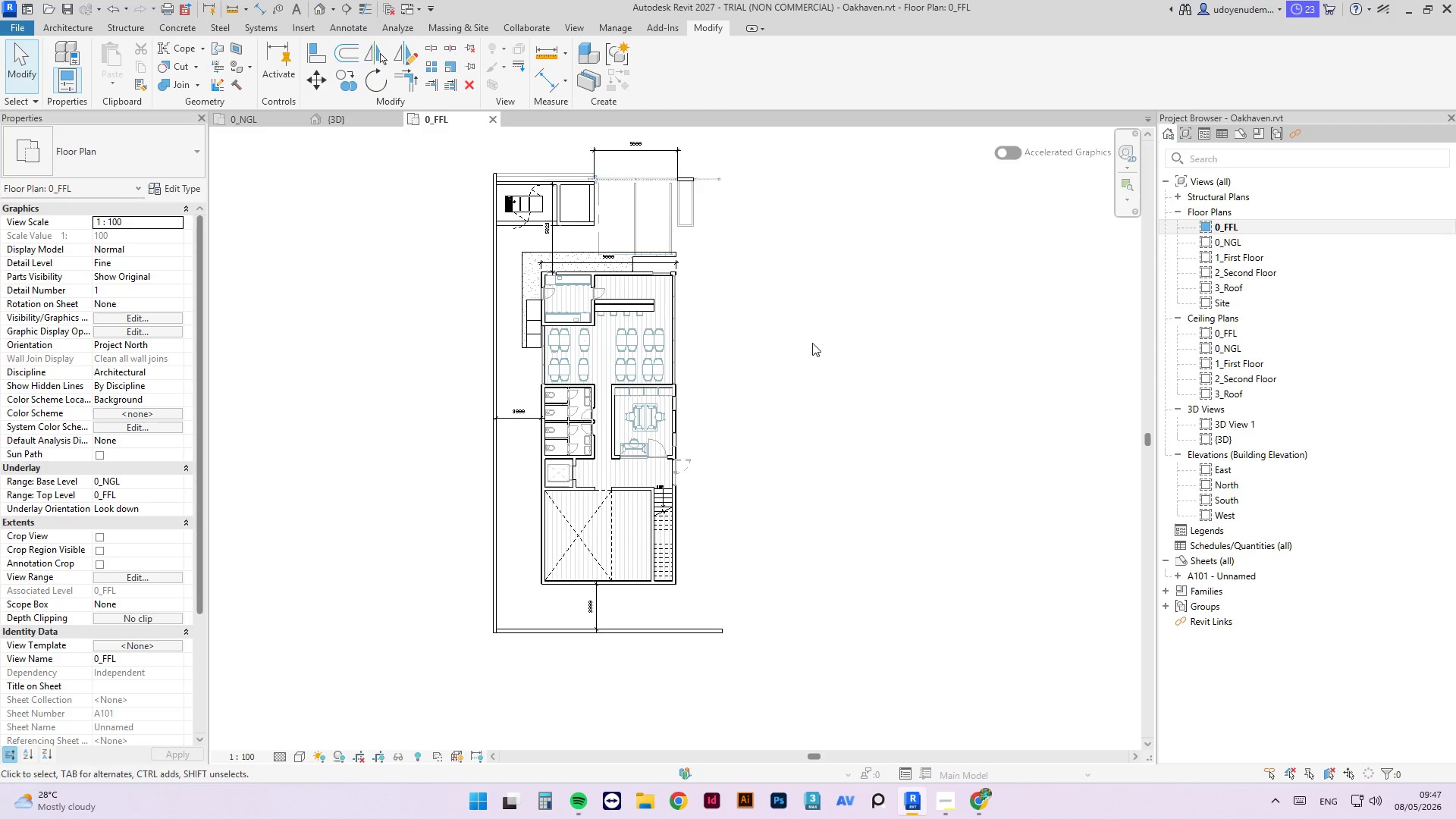 
scroll: coordinate [585, 381], scroll_direction: up, amount: 5.0
 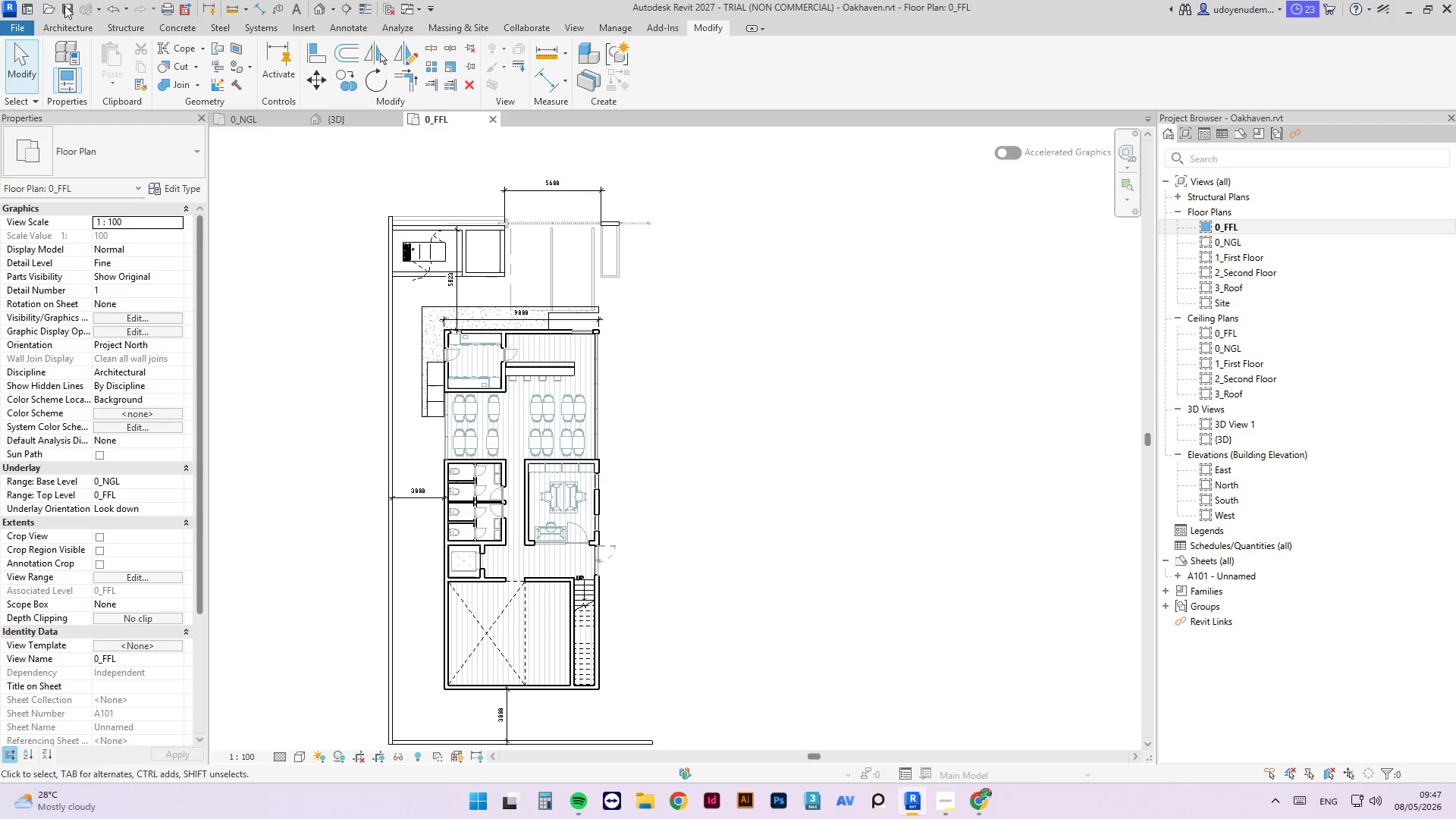 
scroll: coordinate [79, 8], scroll_direction: down, amount: 1.0
 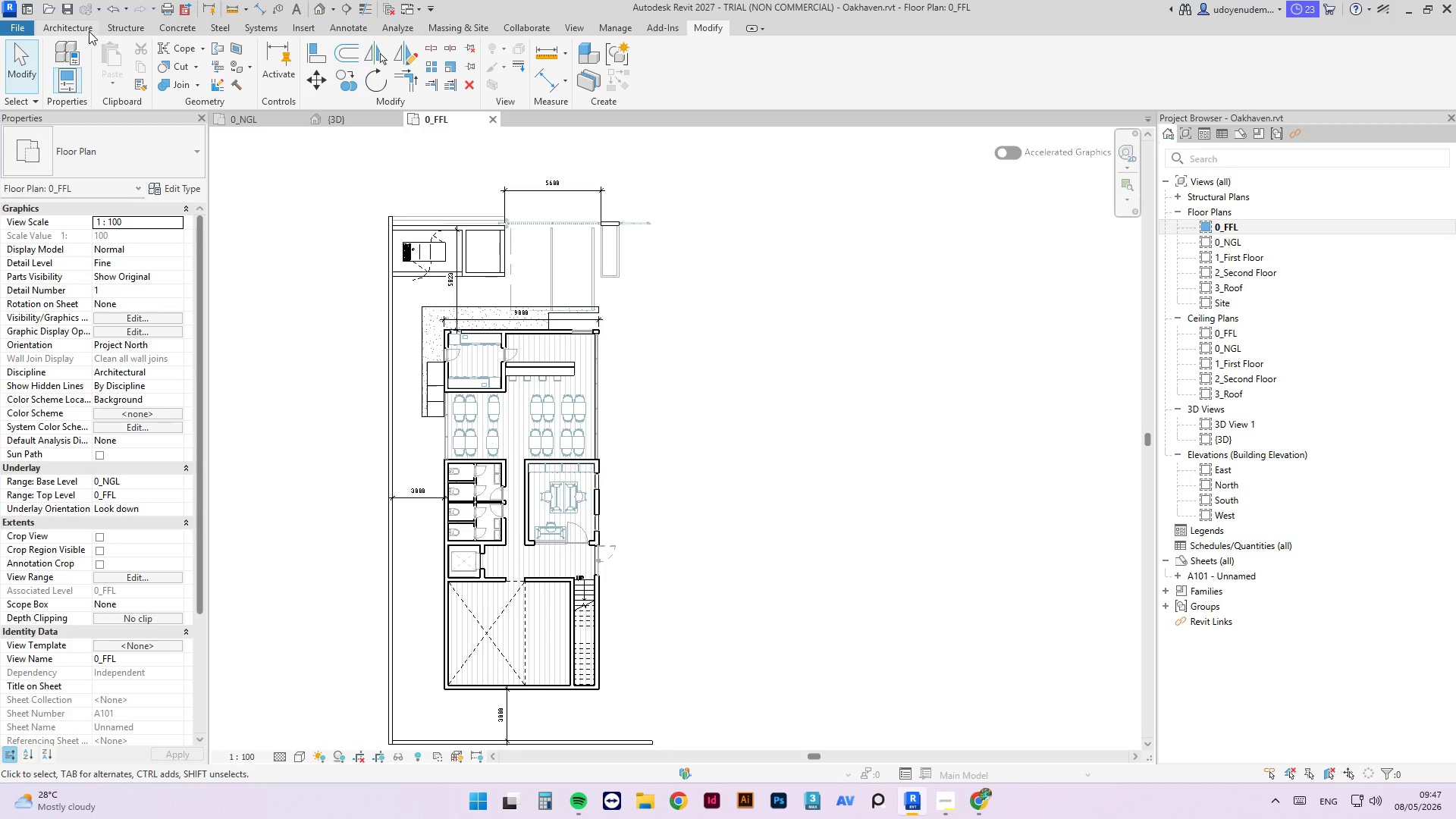 
left_click([74, 23])
 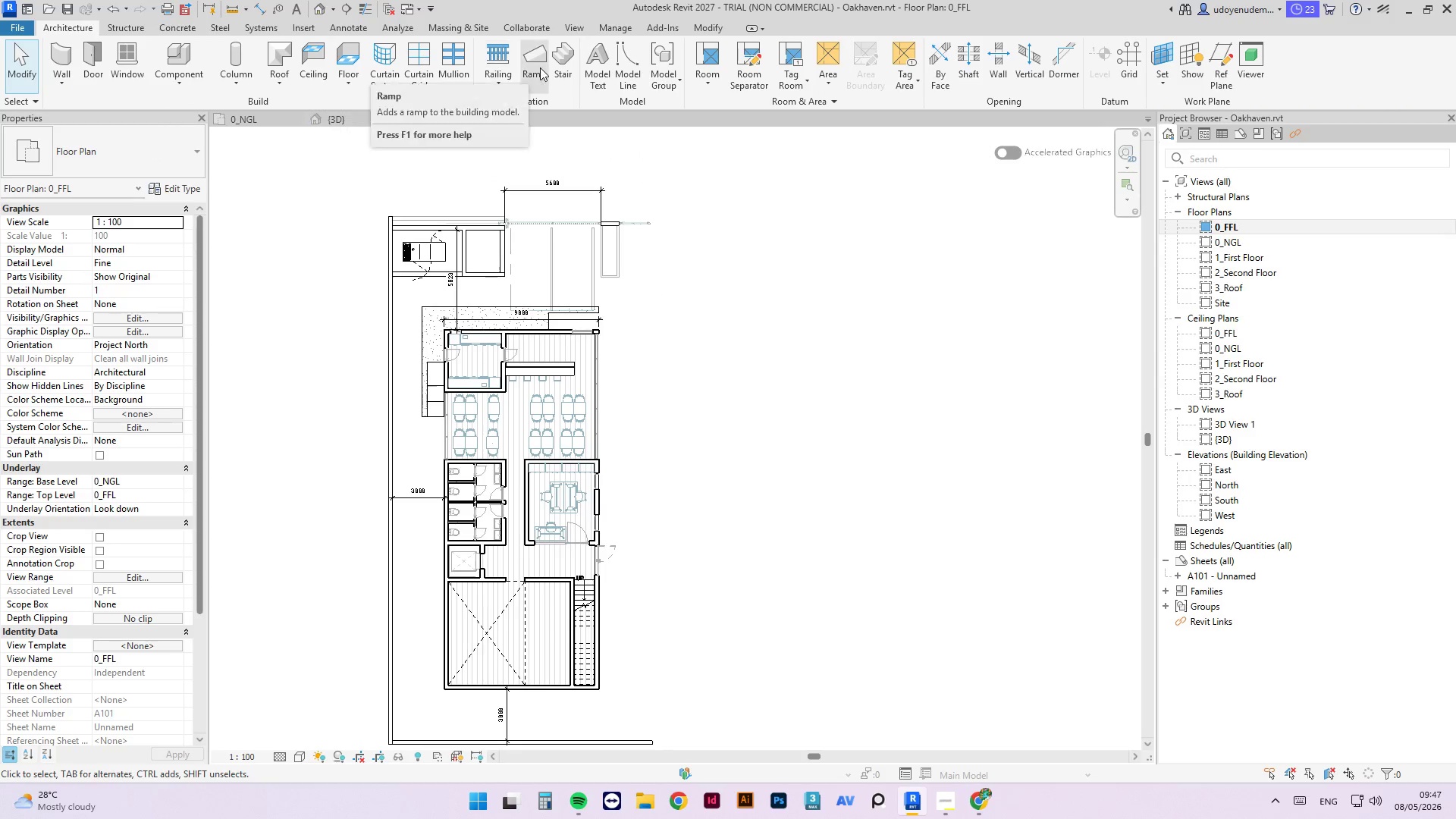 
left_click([530, 58])
 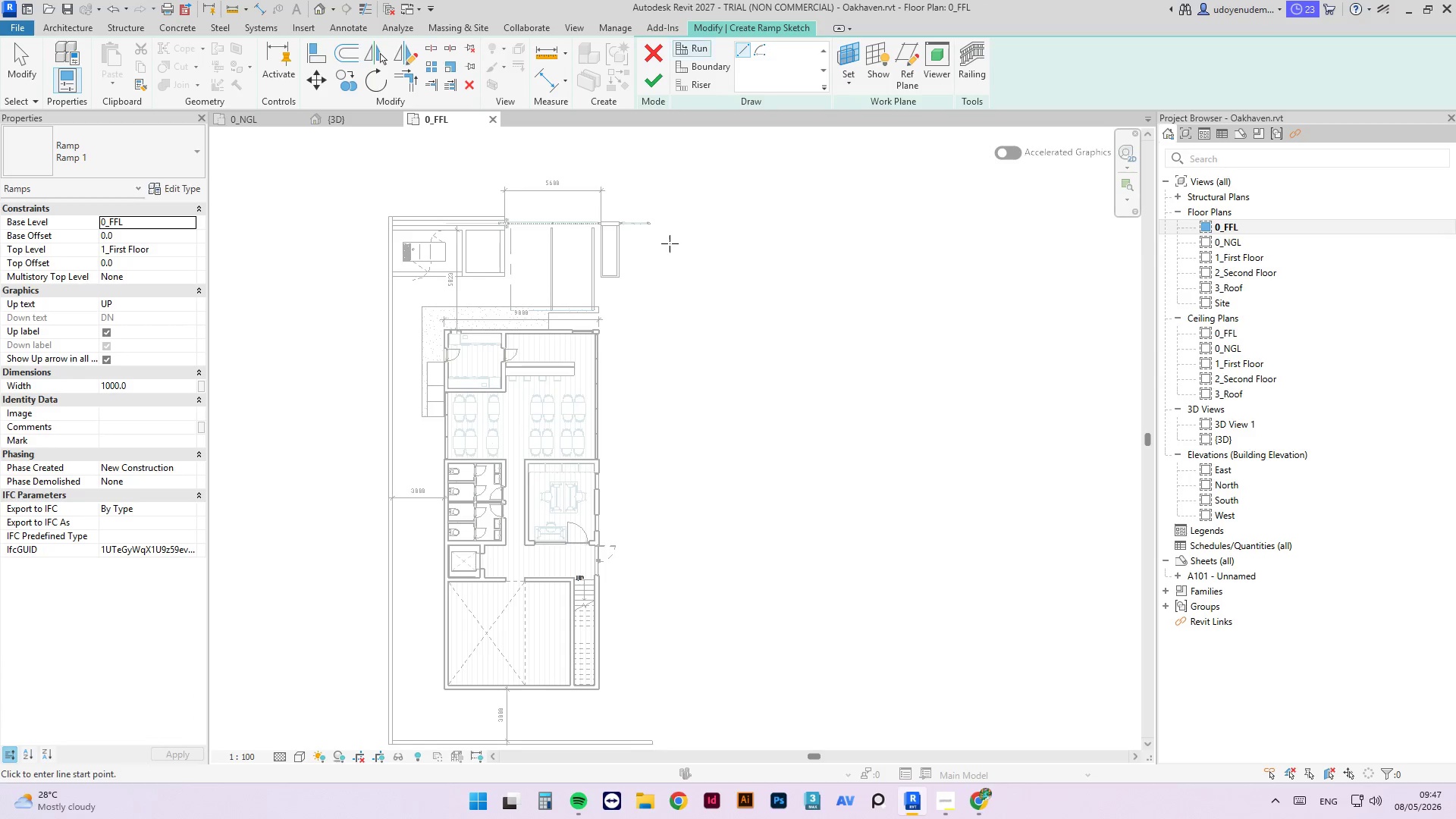 
scroll: coordinate [605, 231], scroll_direction: up, amount: 14.0
 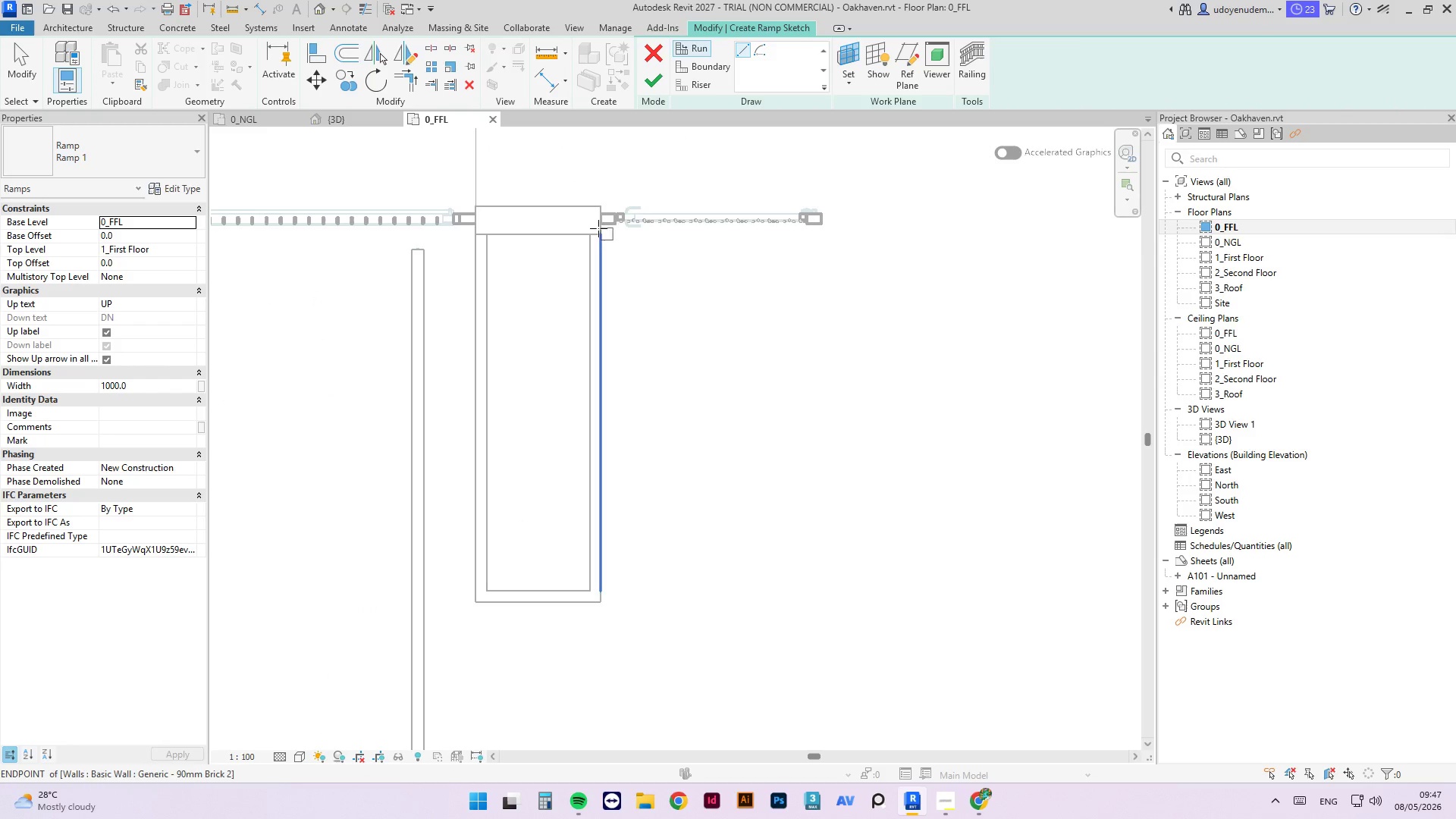 
left_click([599, 224])
 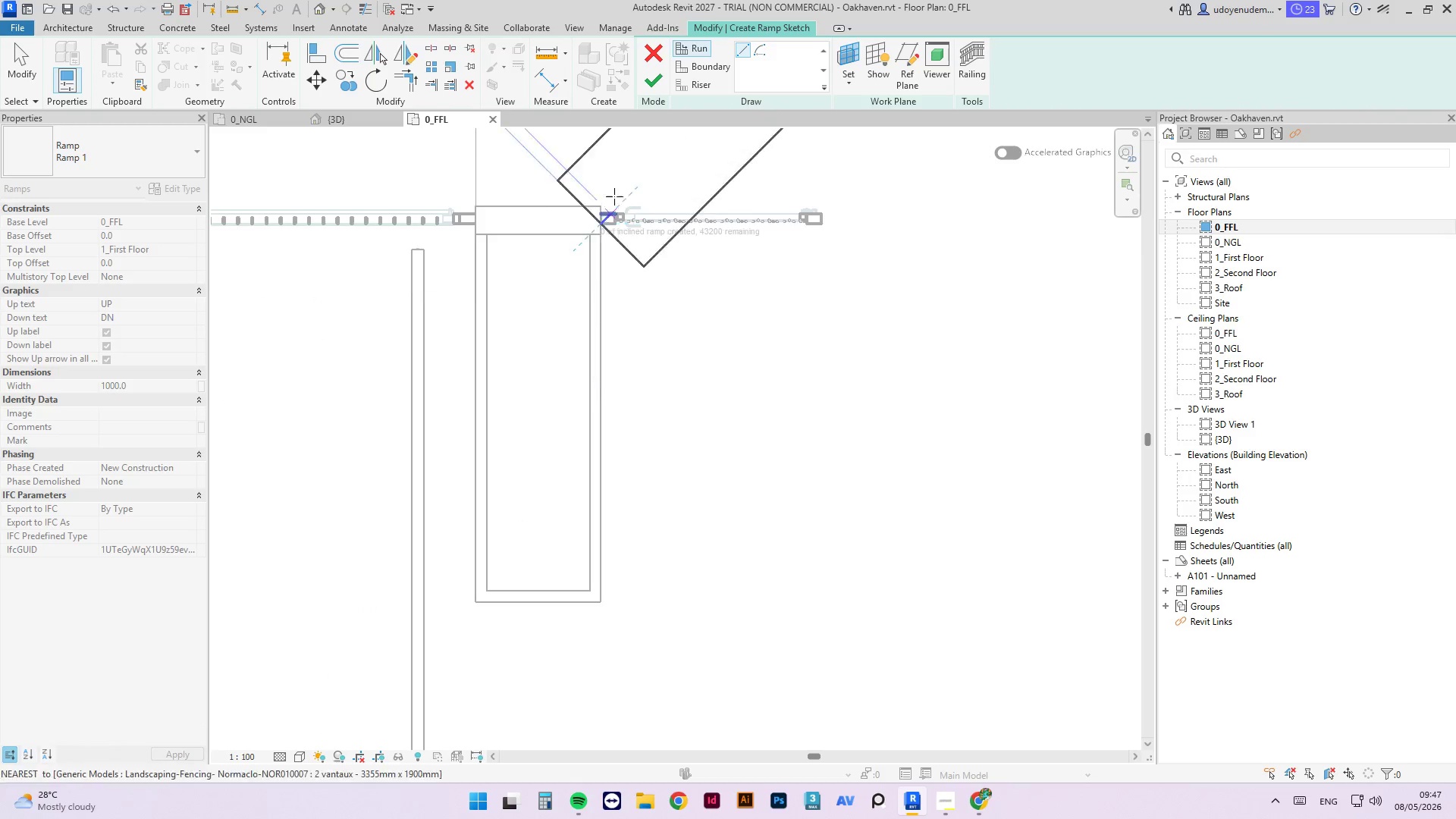 
scroll: coordinate [623, 468], scroll_direction: down, amount: 12.0
 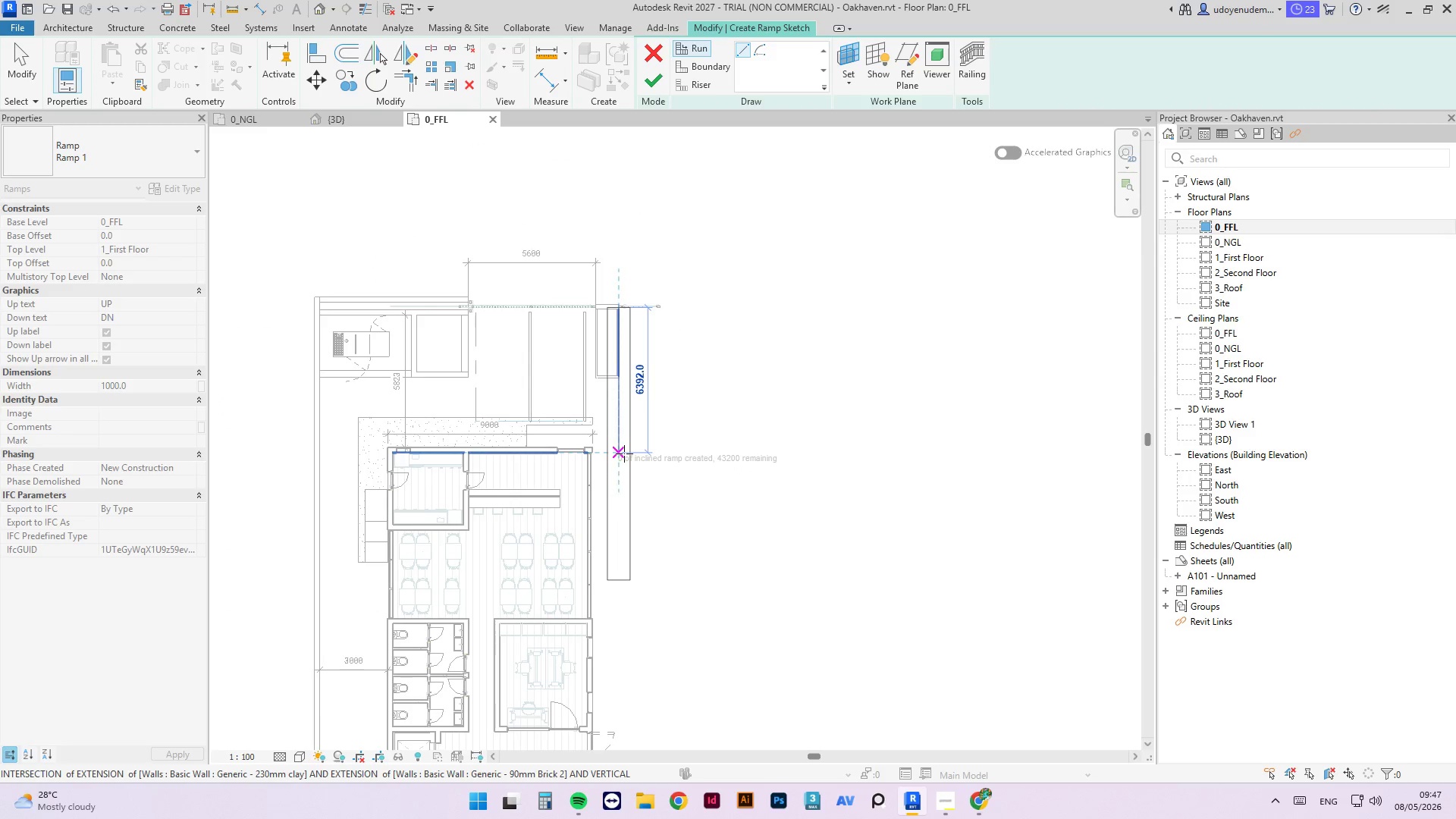 
hold_key(key=Escape, duration=0.77)
 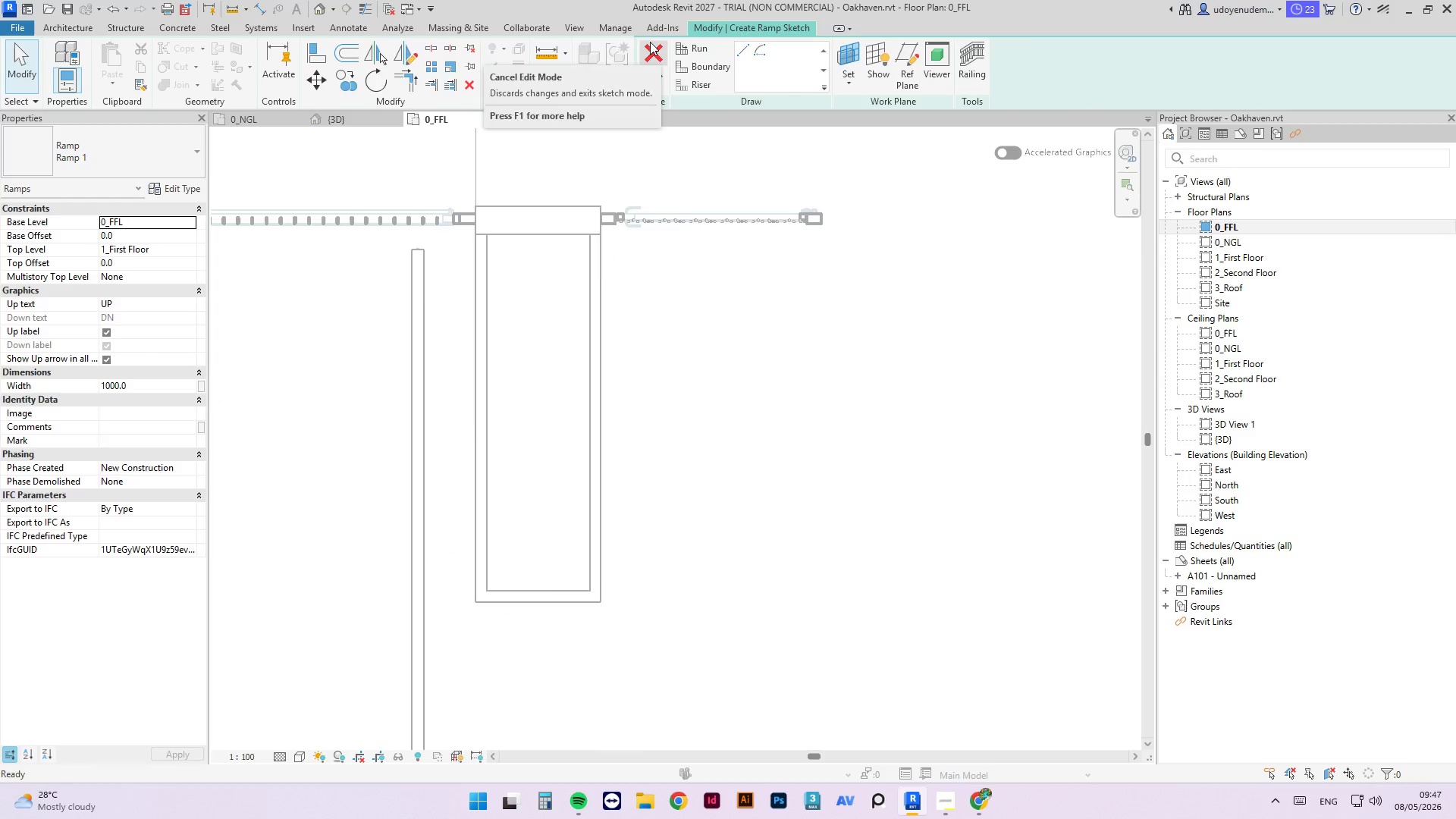 
left_click([650, 42])
 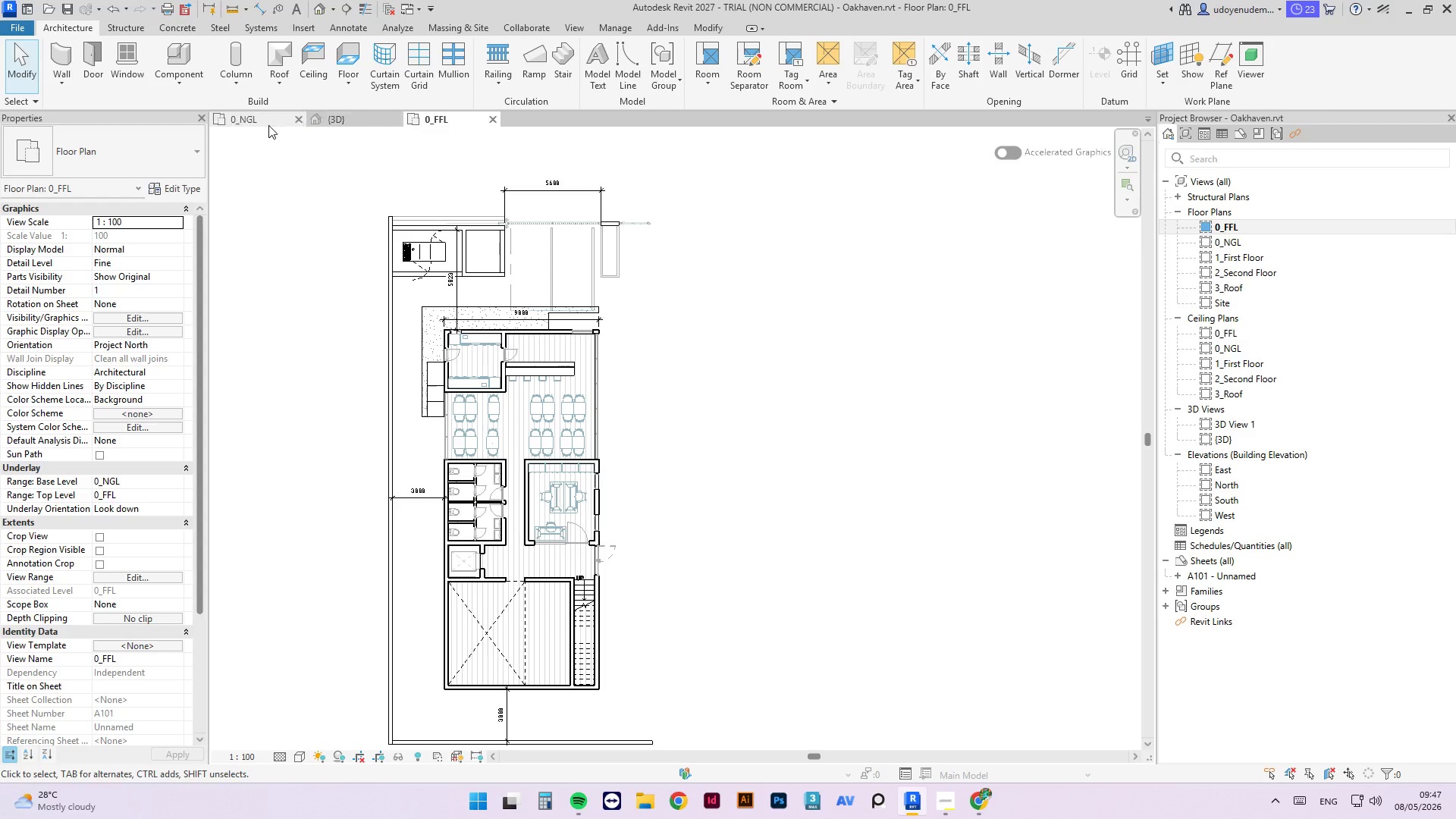 
left_click([253, 129])
 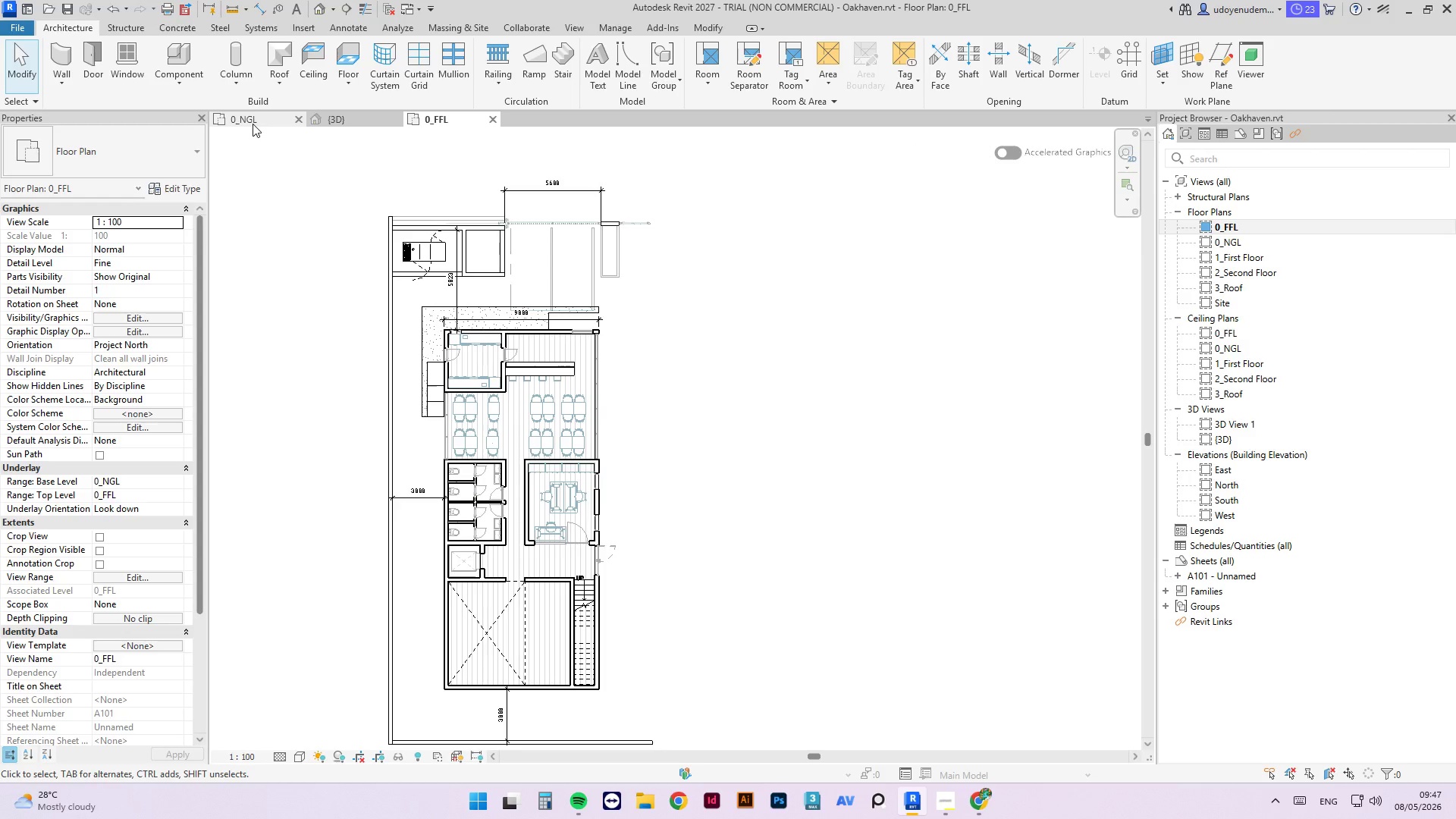 
left_click([253, 122])
 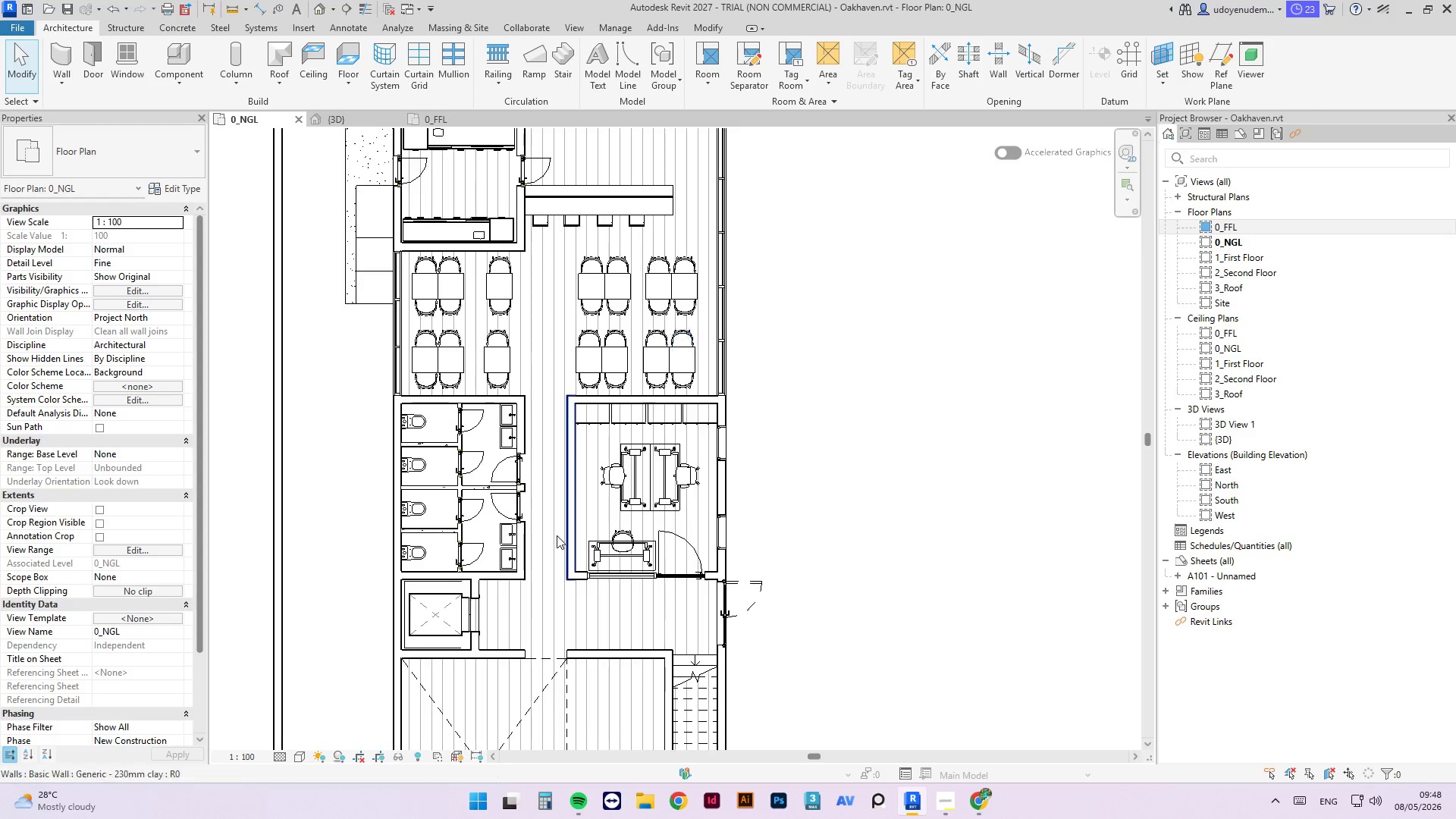 
scroll: coordinate [521, 556], scroll_direction: down, amount: 5.0
 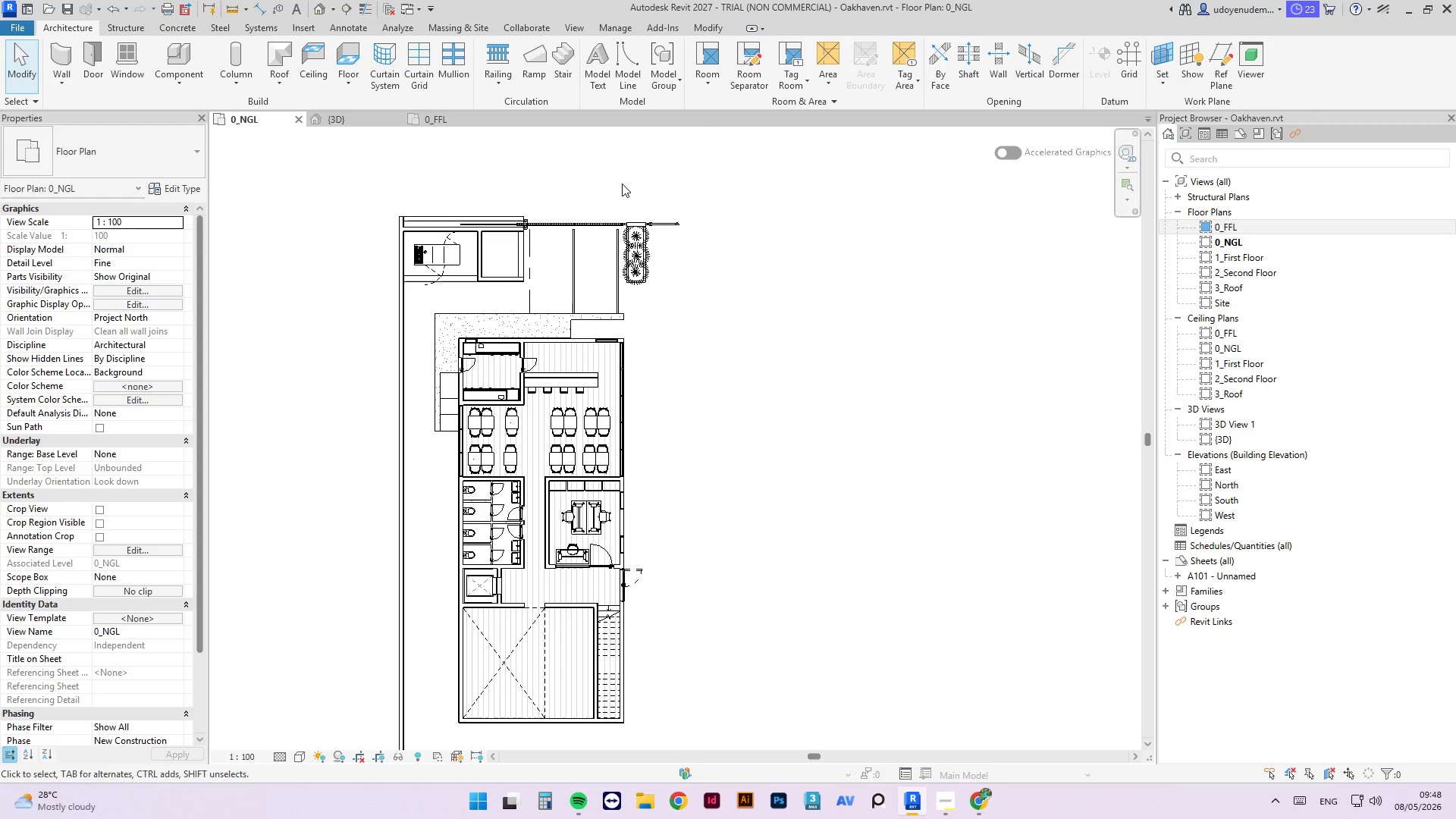 
scroll: coordinate [662, 274], scroll_direction: up, amount: 2.0
 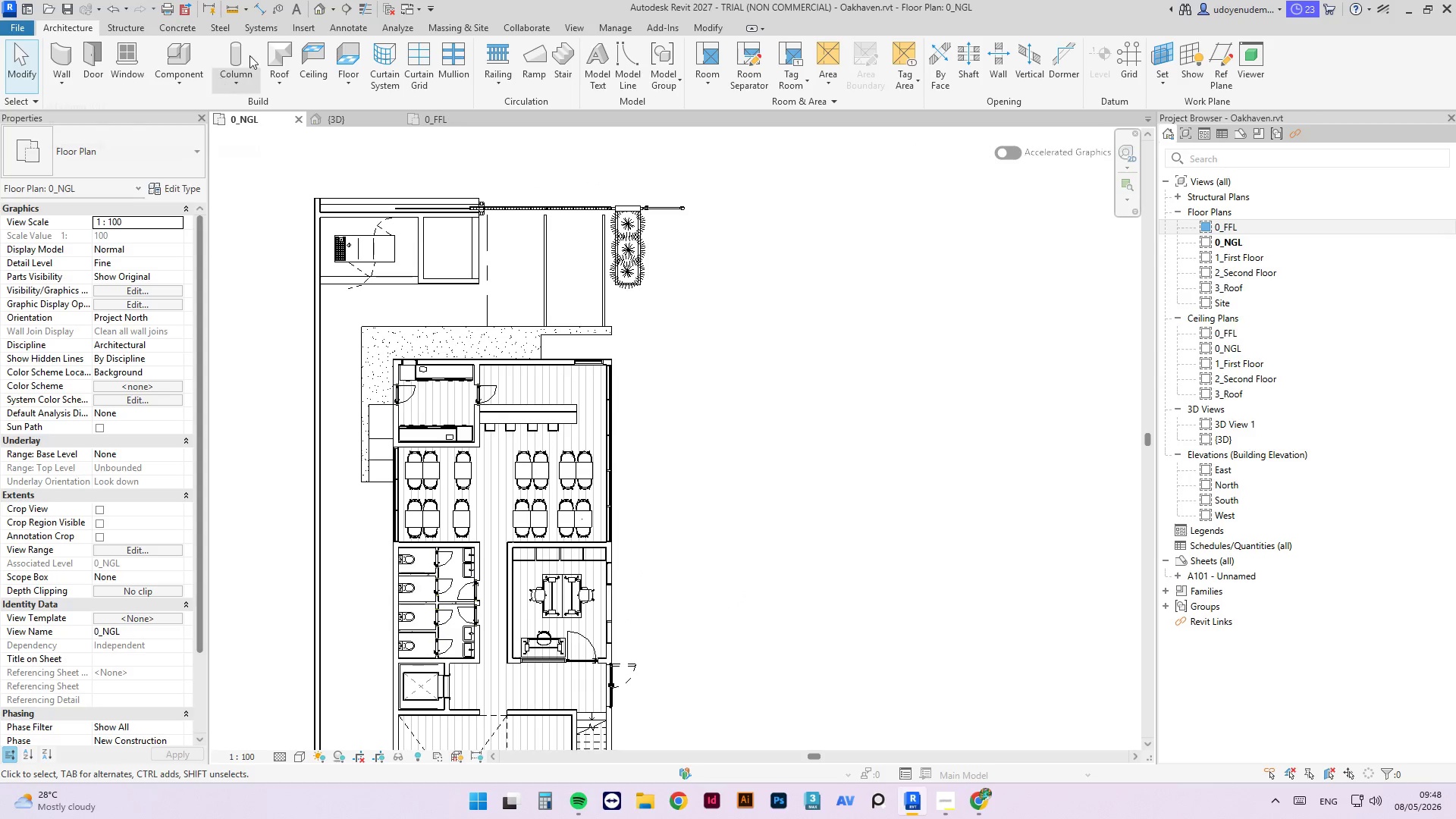 
mouse_move([525, 57])
 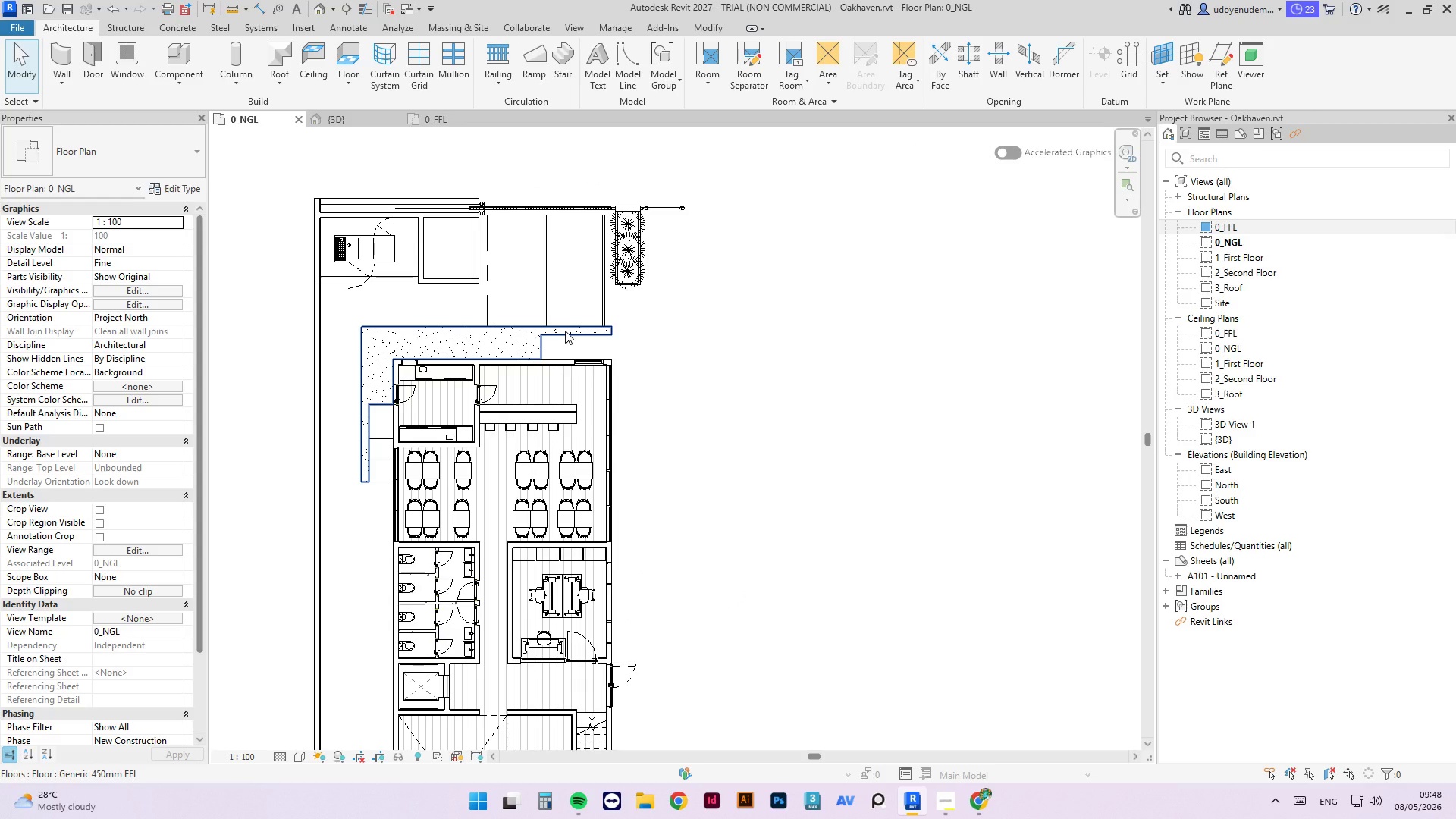 
left_click([565, 331])
 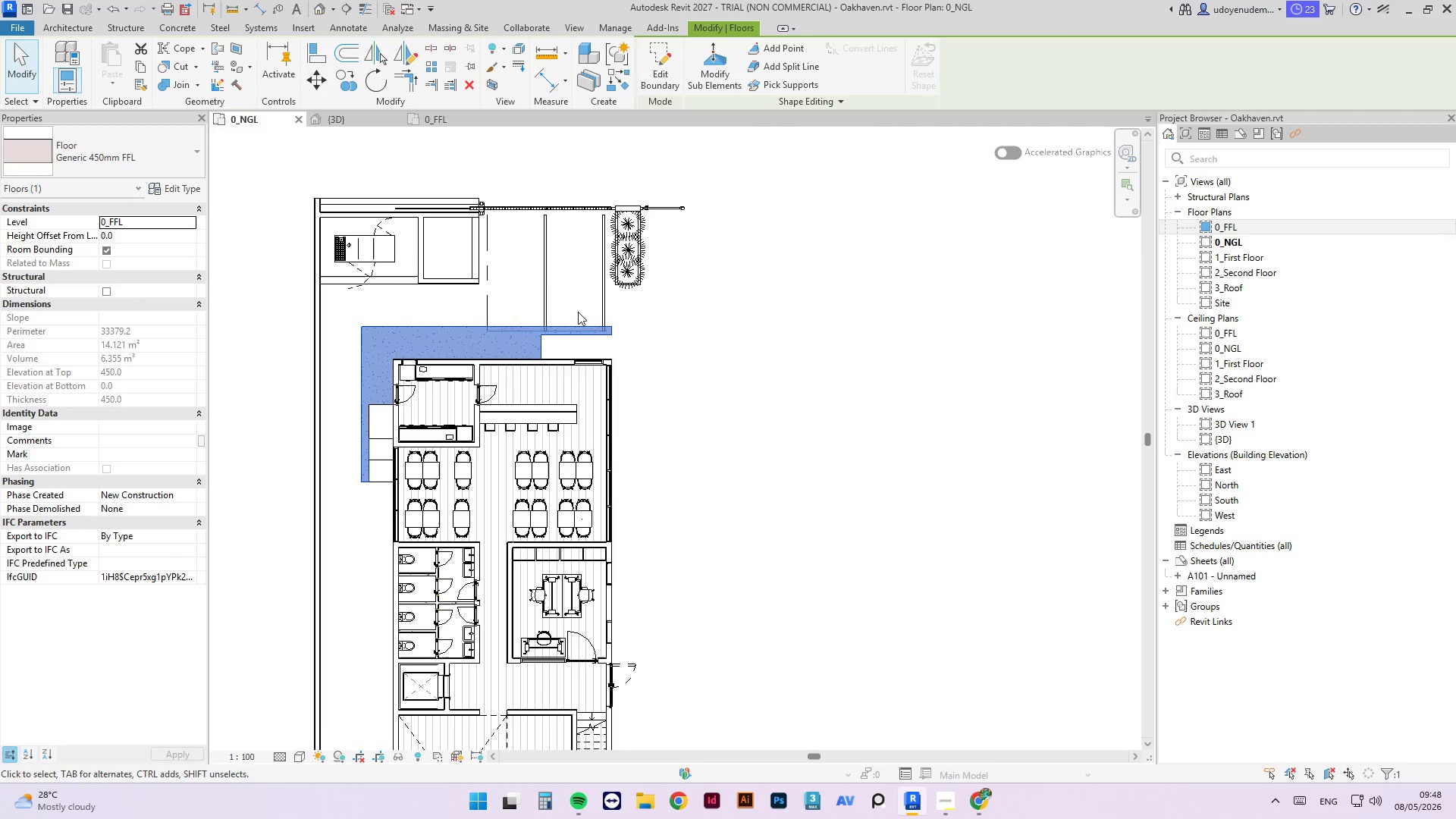 
key(Delete)
 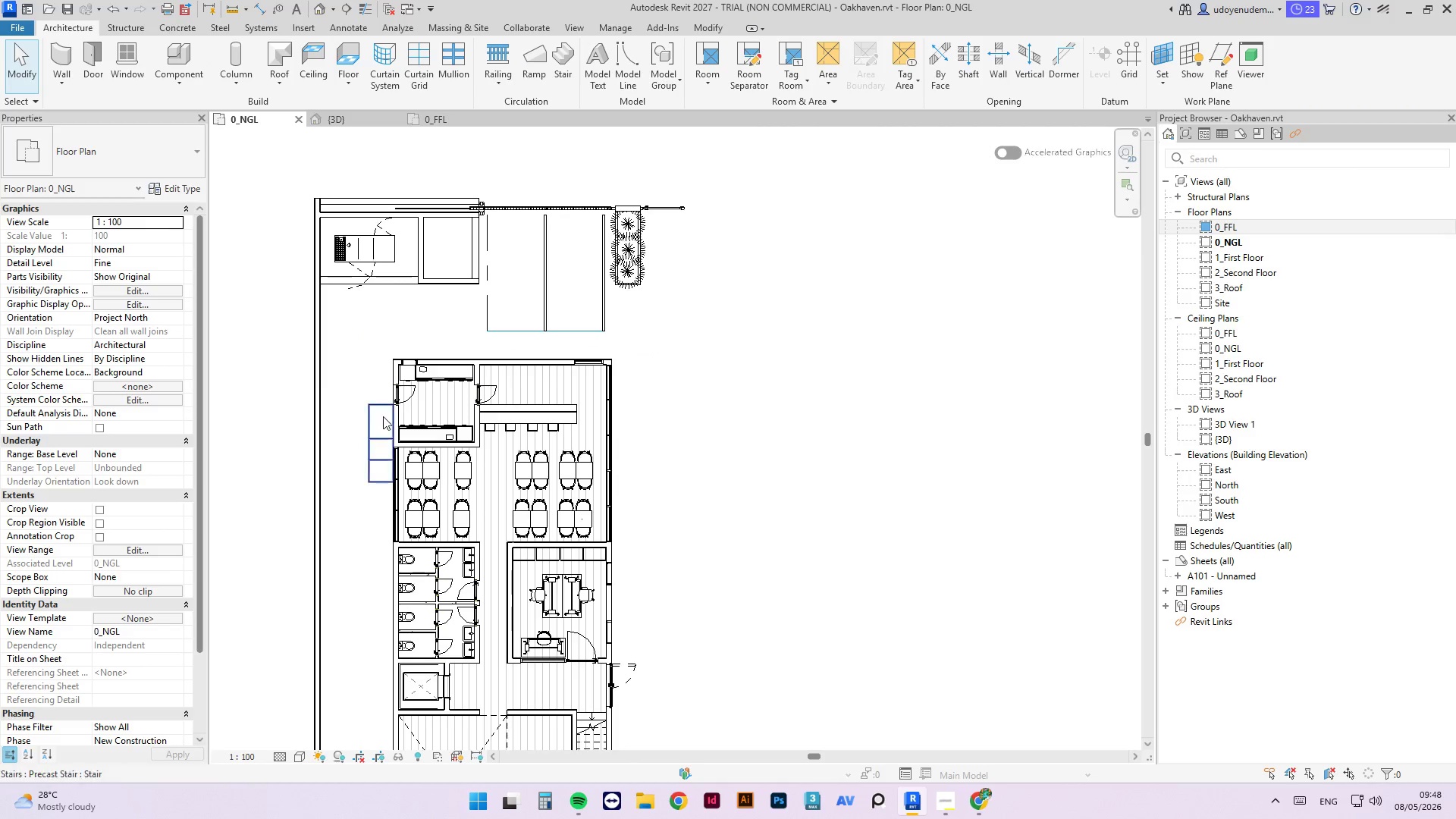 
left_click([381, 405])
 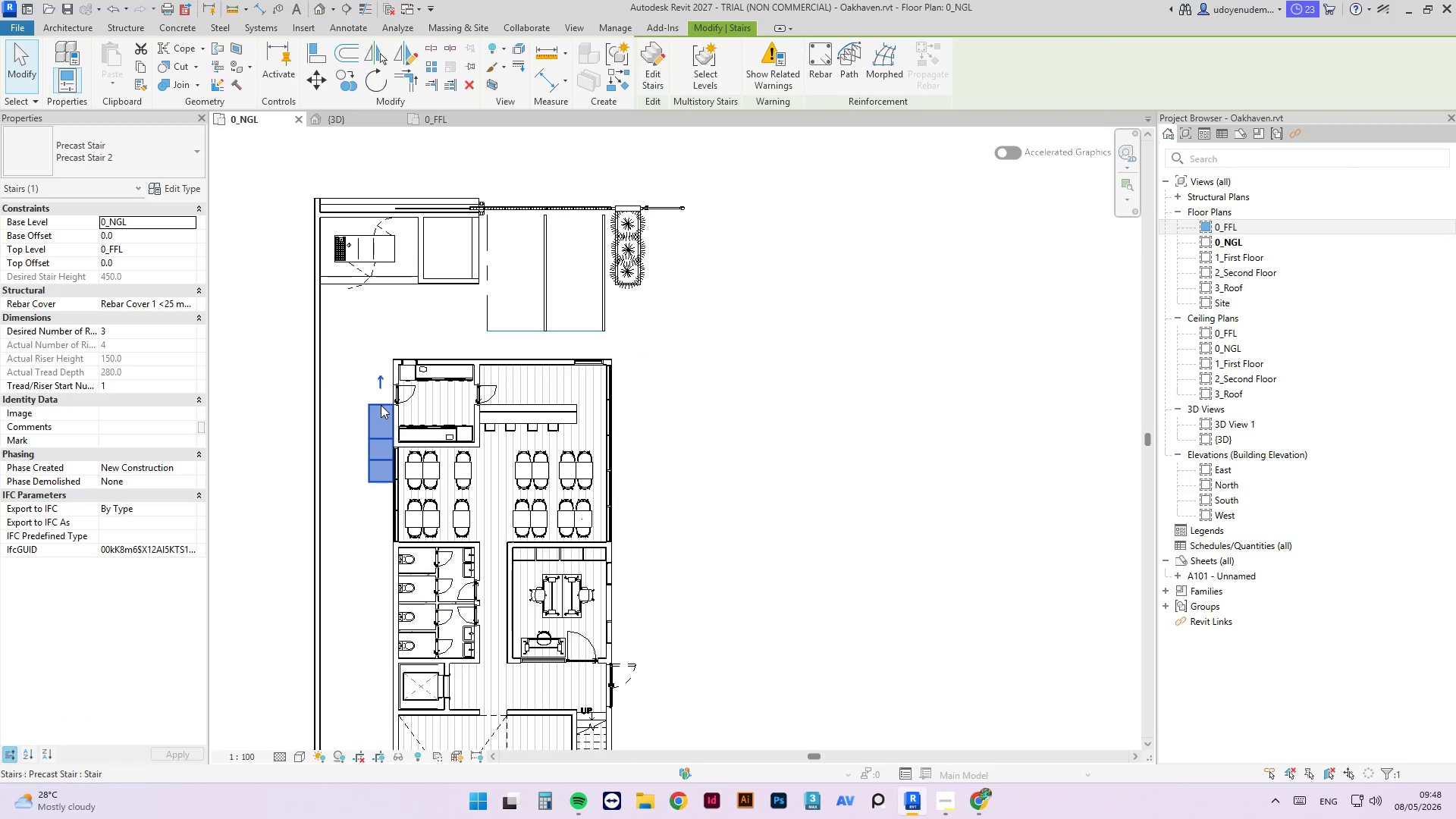 
key(Delete)
 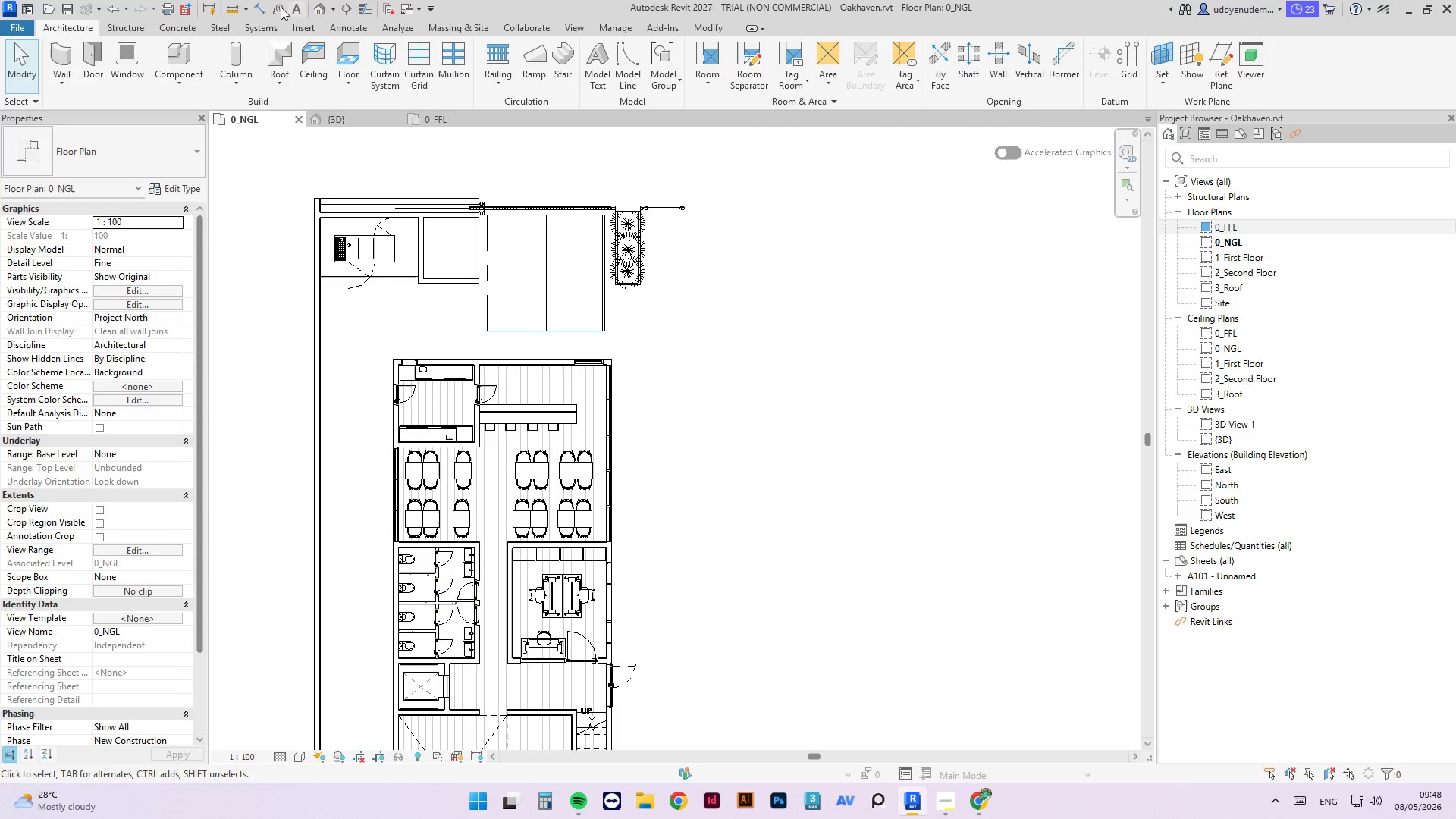 
left_click([259, 17])
 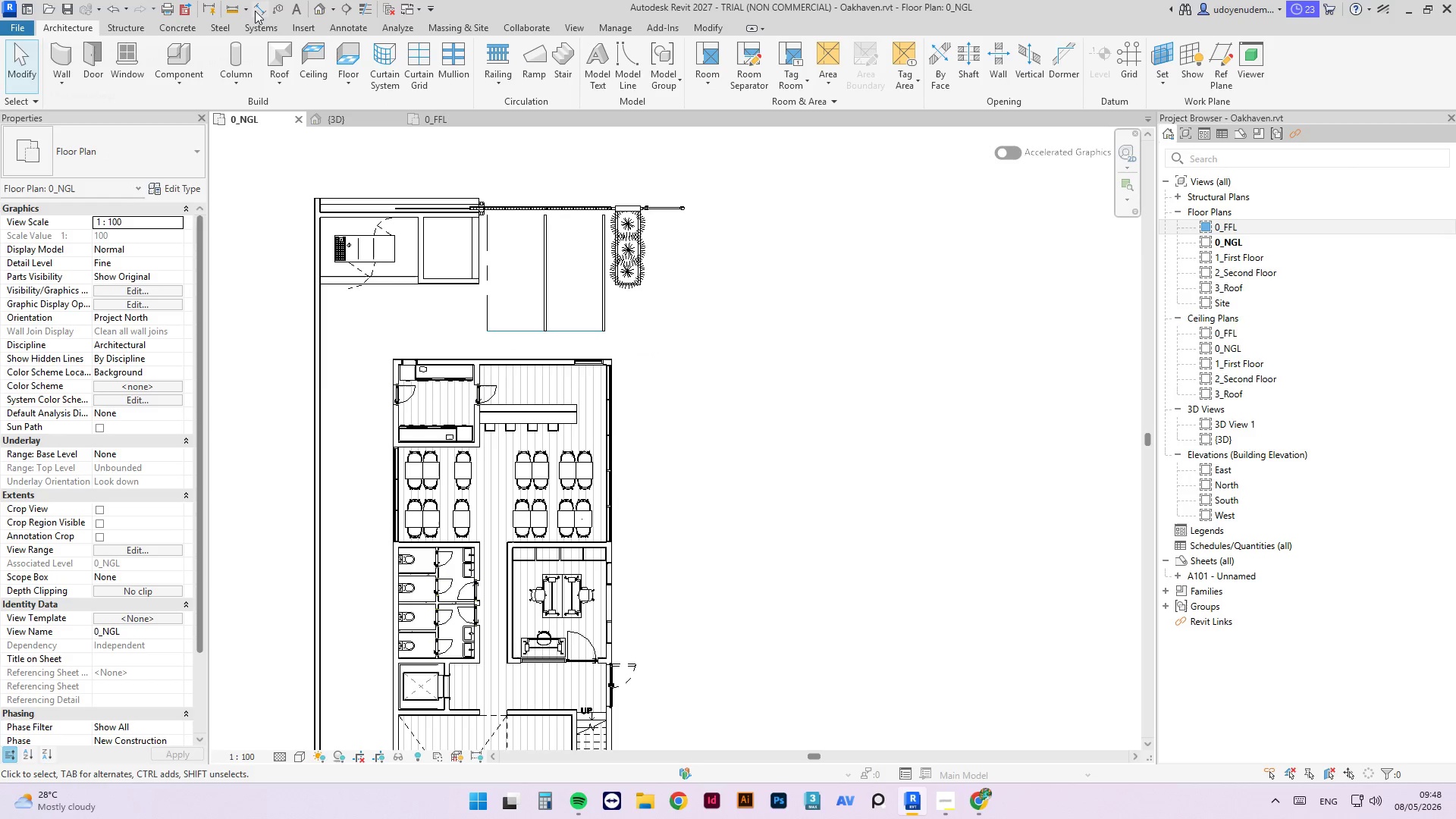 
left_click([254, 10])
 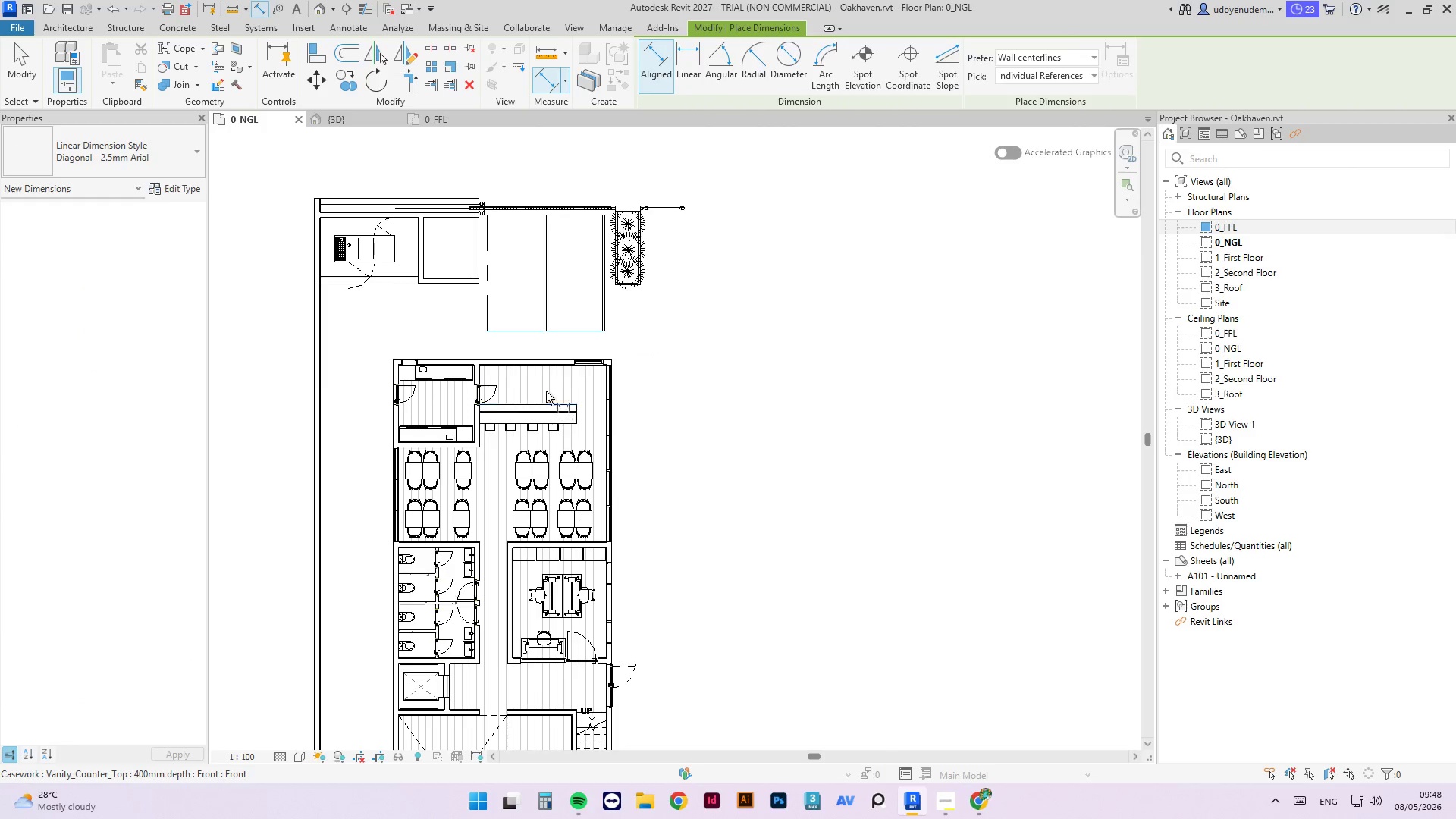 
scroll: coordinate [547, 362], scroll_direction: up, amount: 3.0
 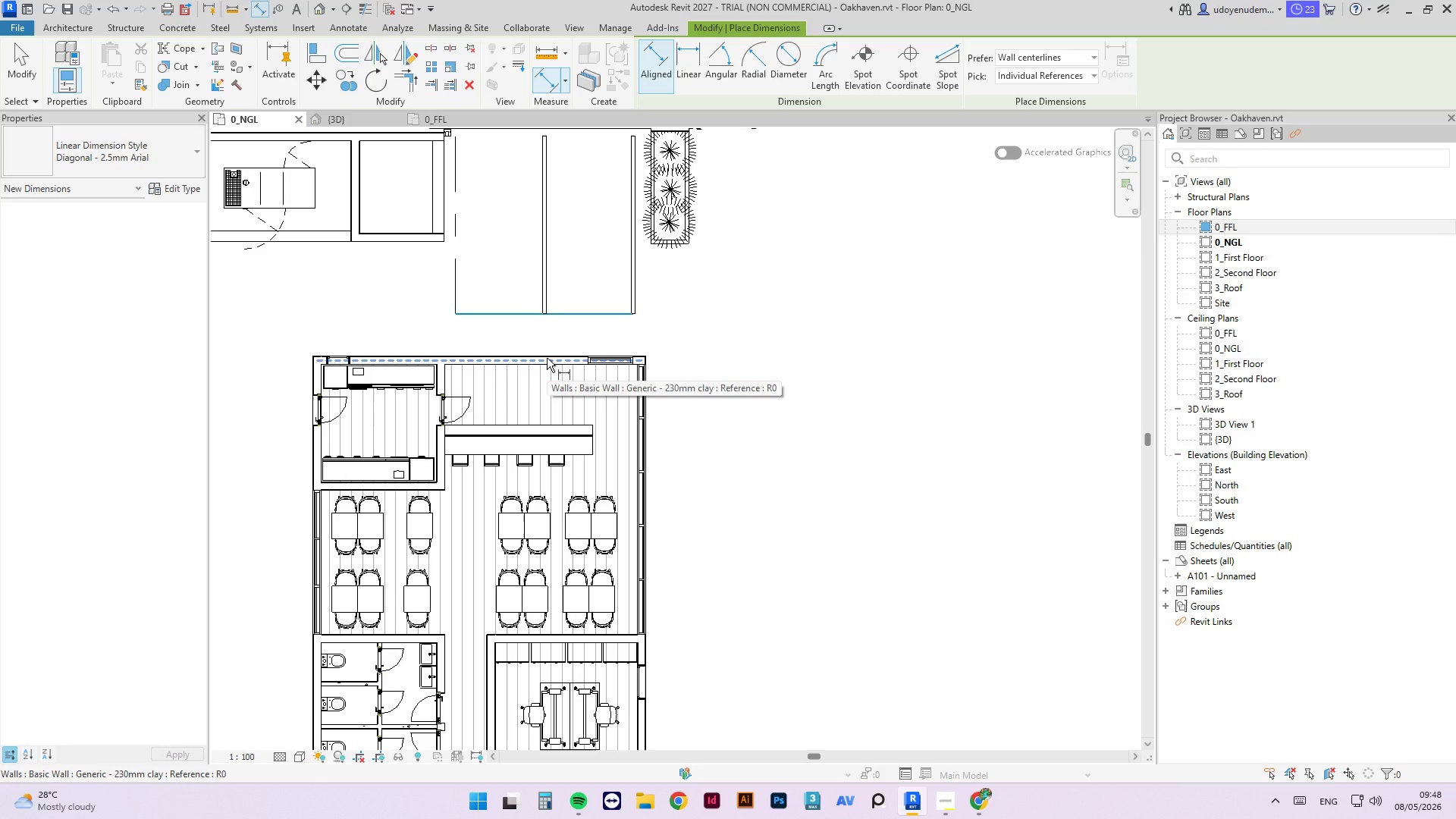 
key(Tab)
 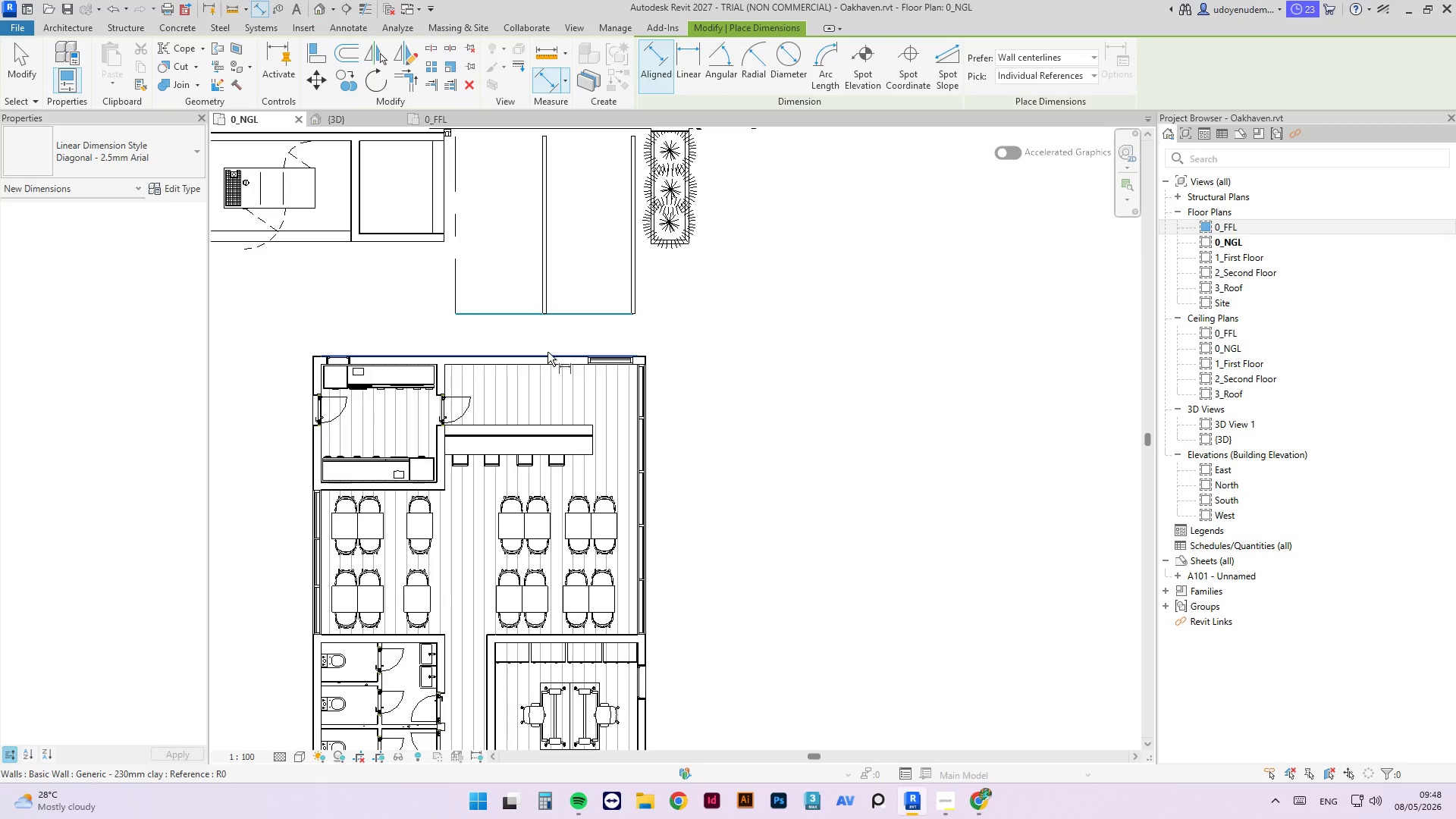 
left_click([548, 352])
 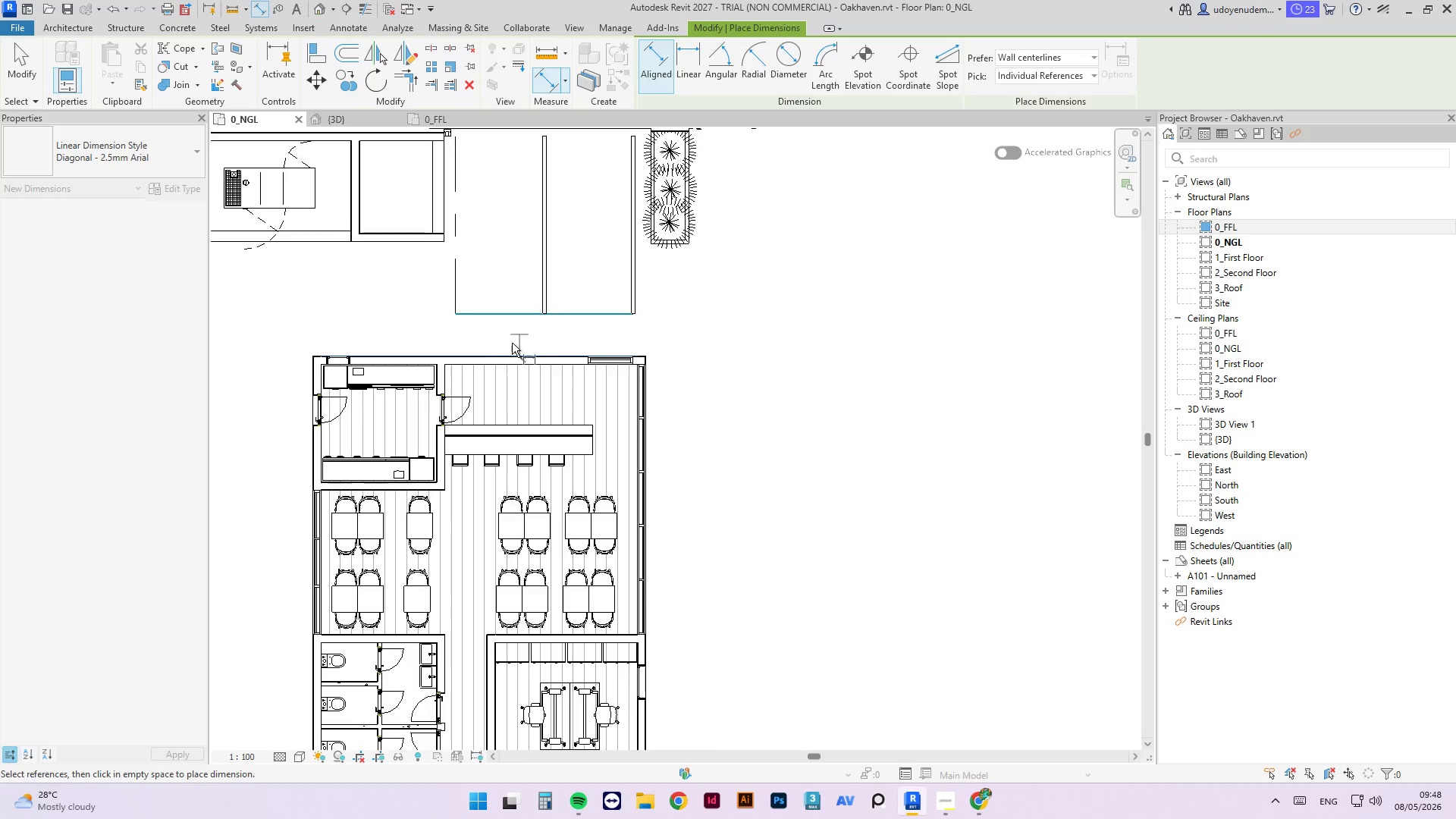 
scroll: coordinate [428, 176], scroll_direction: up, amount: 5.0
 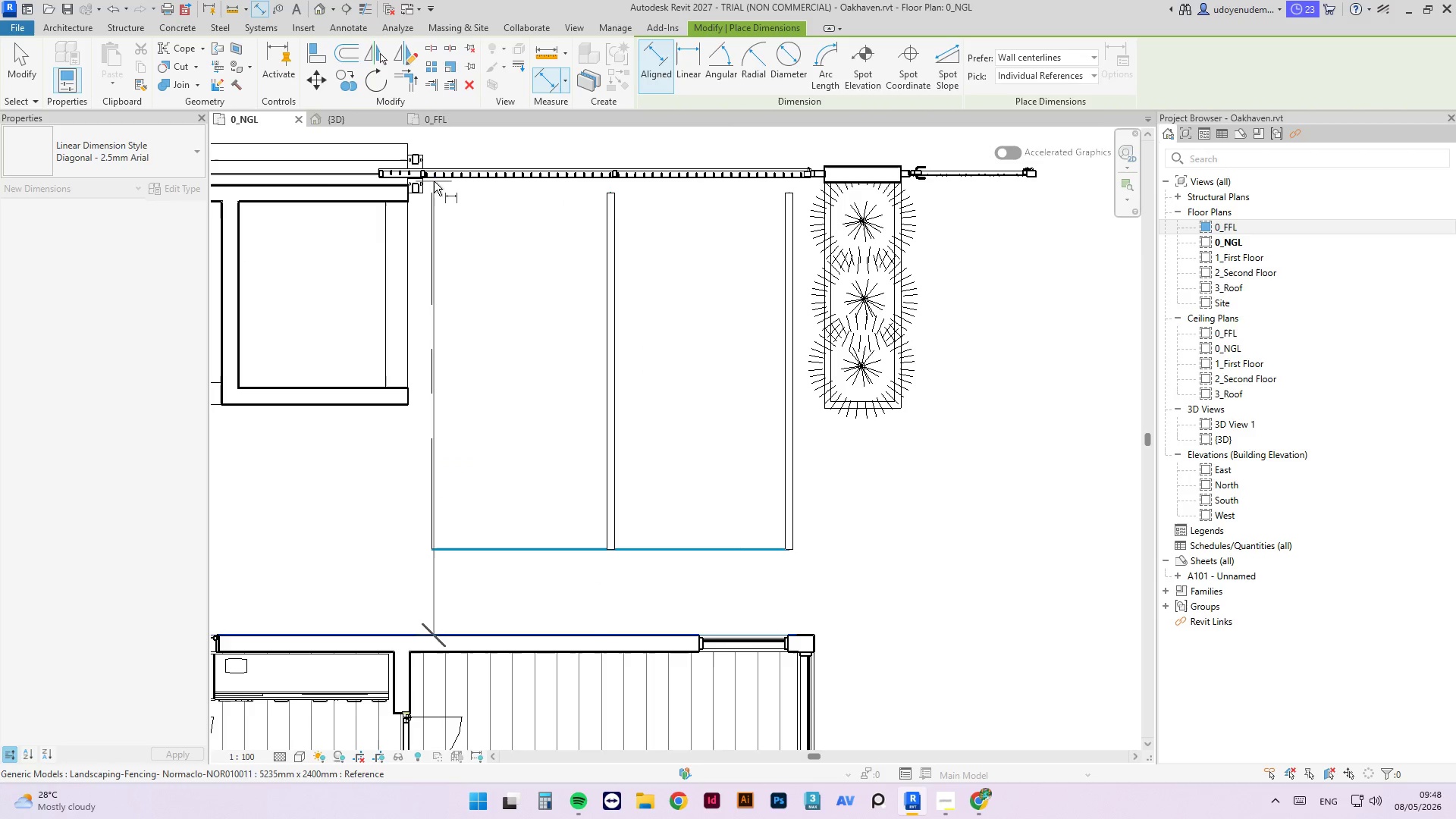 
key(Tab)
 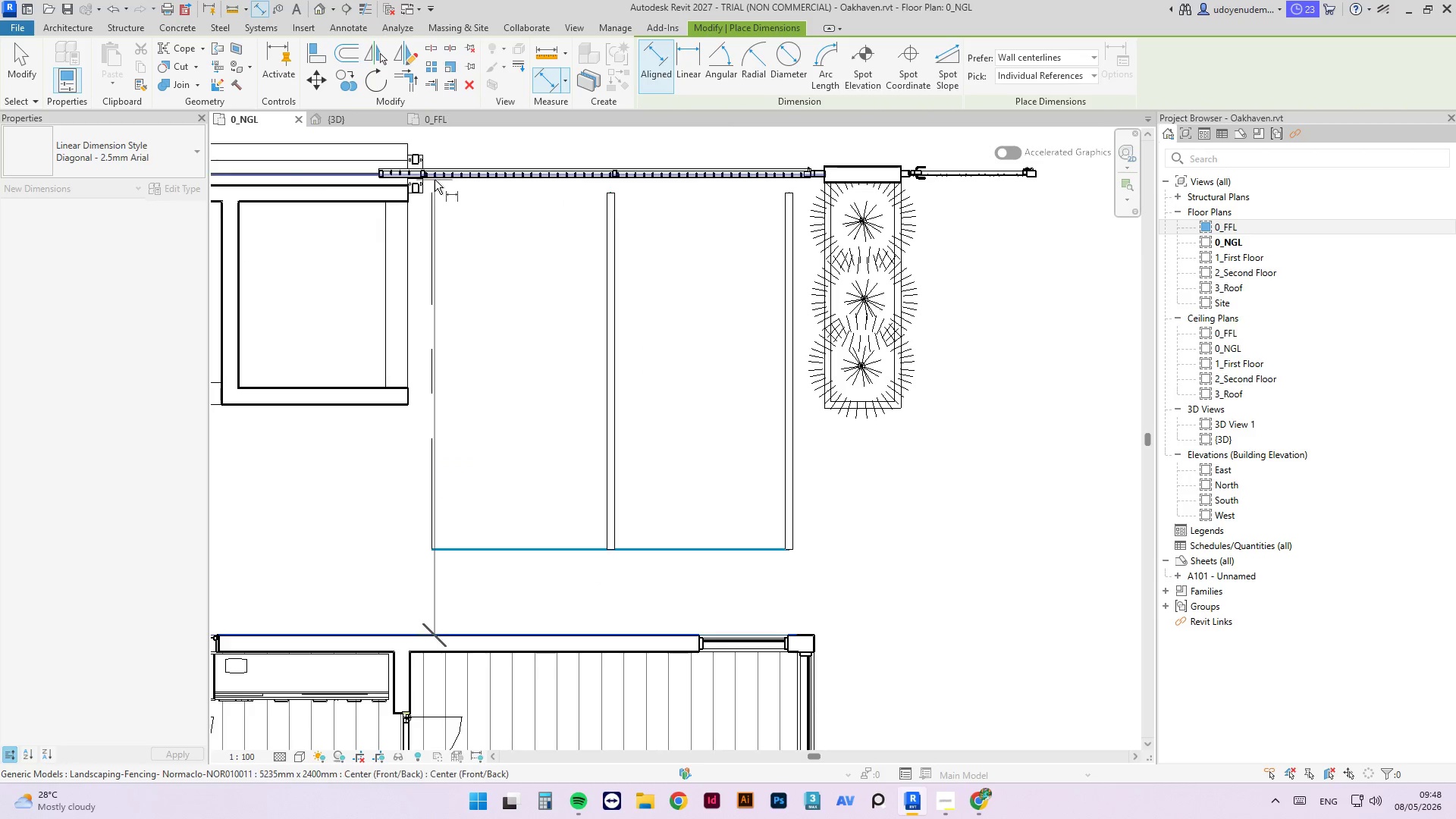 
key(Tab)
 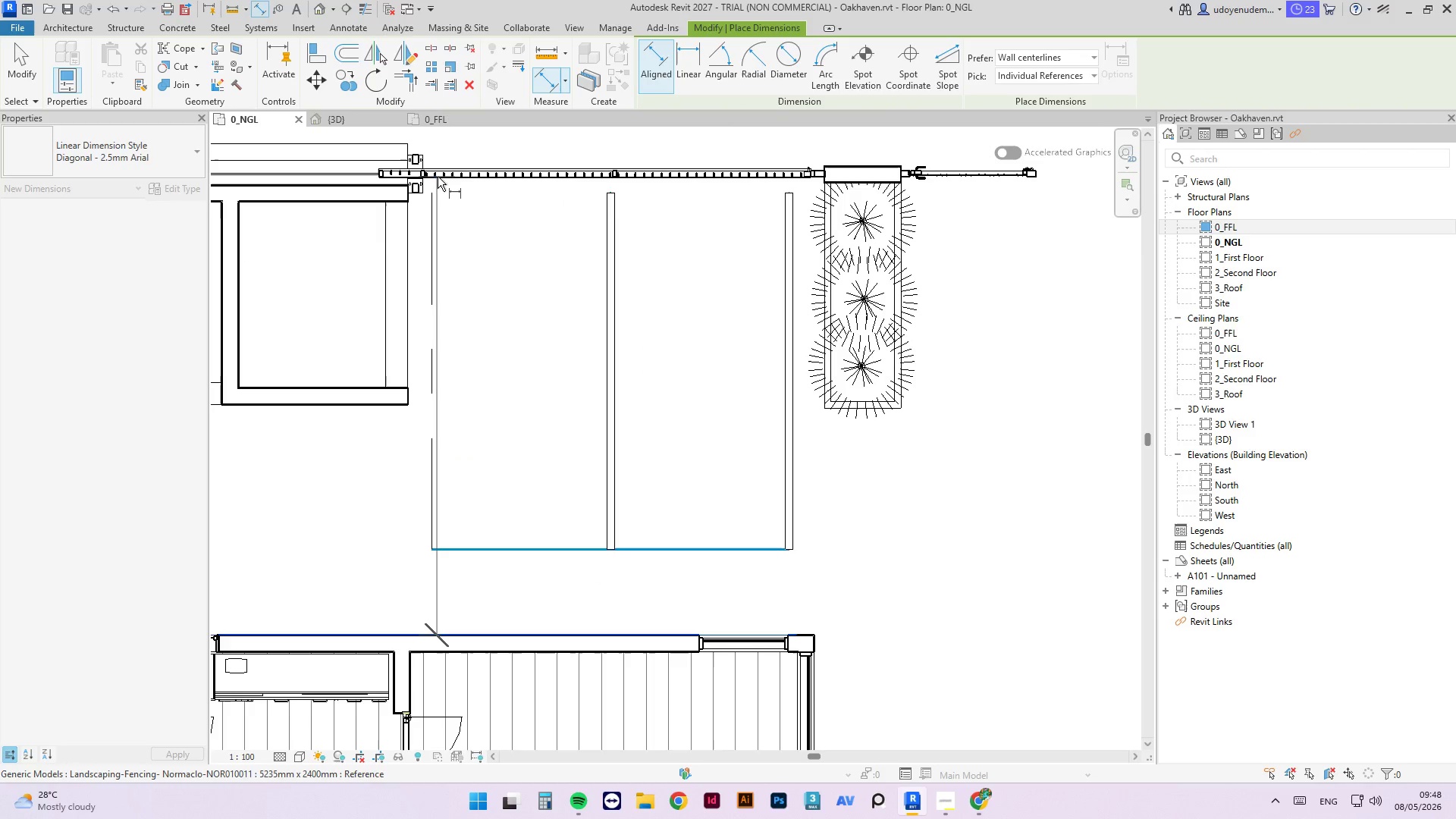 
key(Tab)
 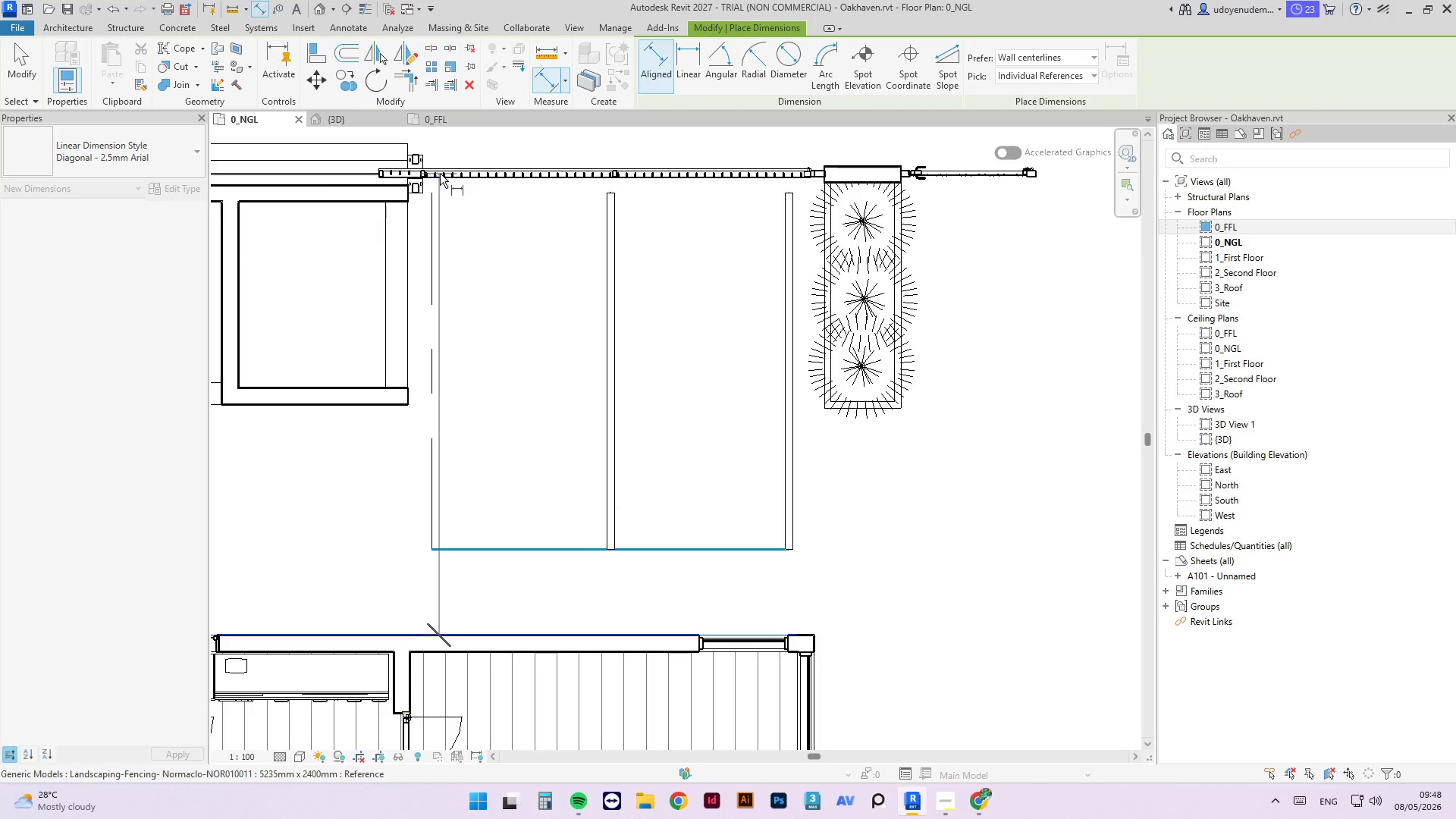 
key(Tab)
 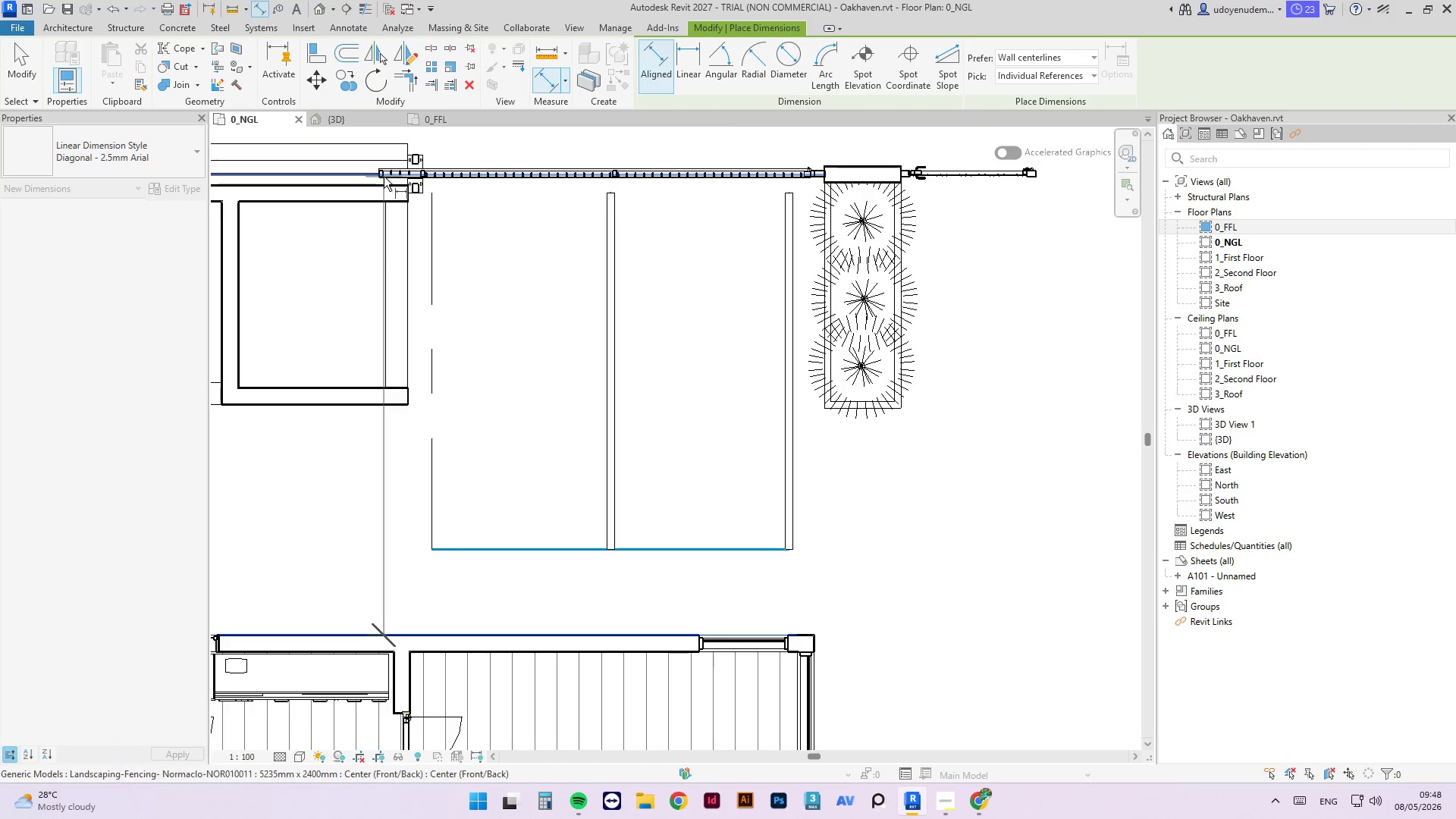 
left_click([384, 177])
 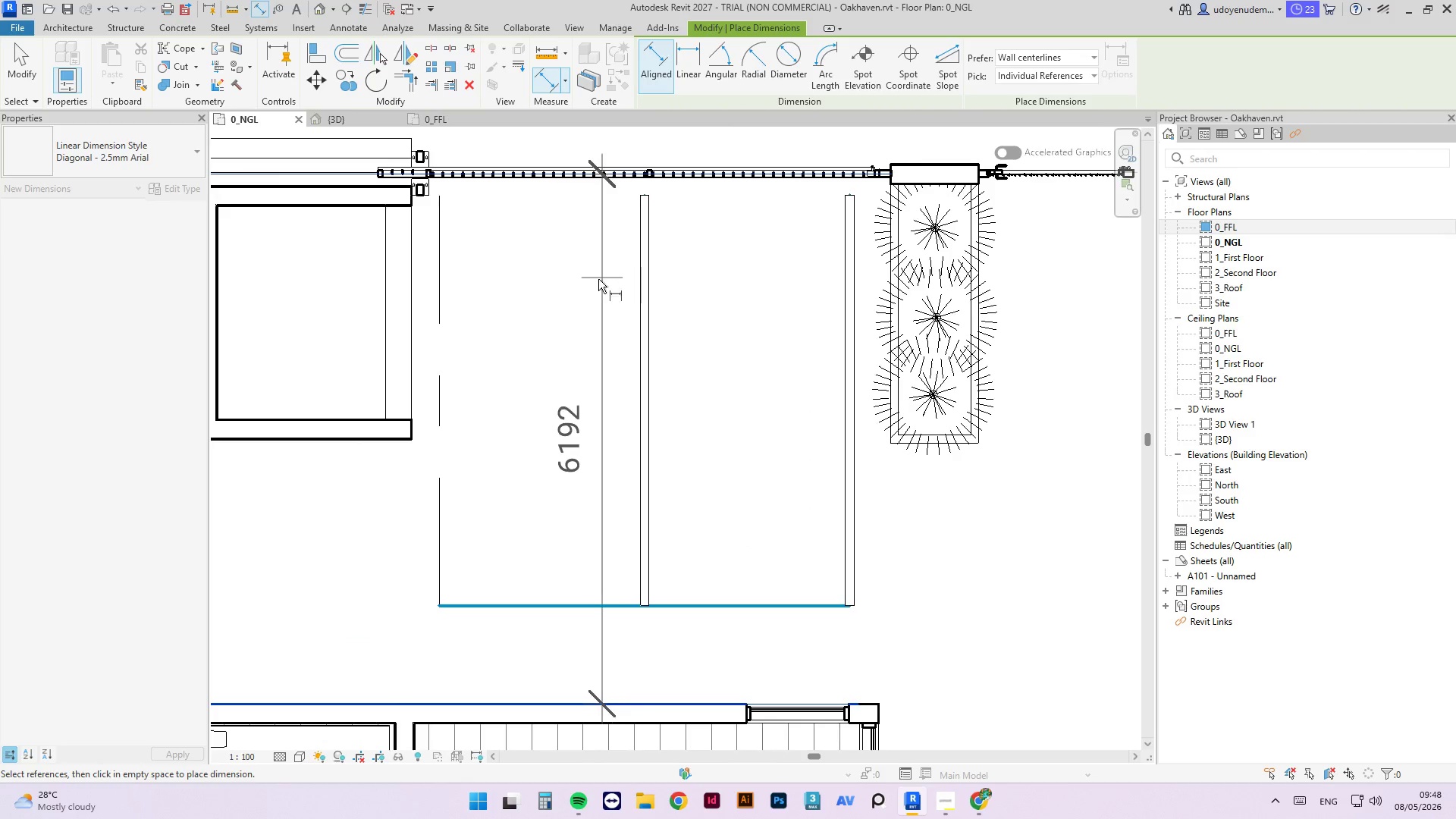 
scroll: coordinate [384, 177], scroll_direction: up, amount: 1.0
 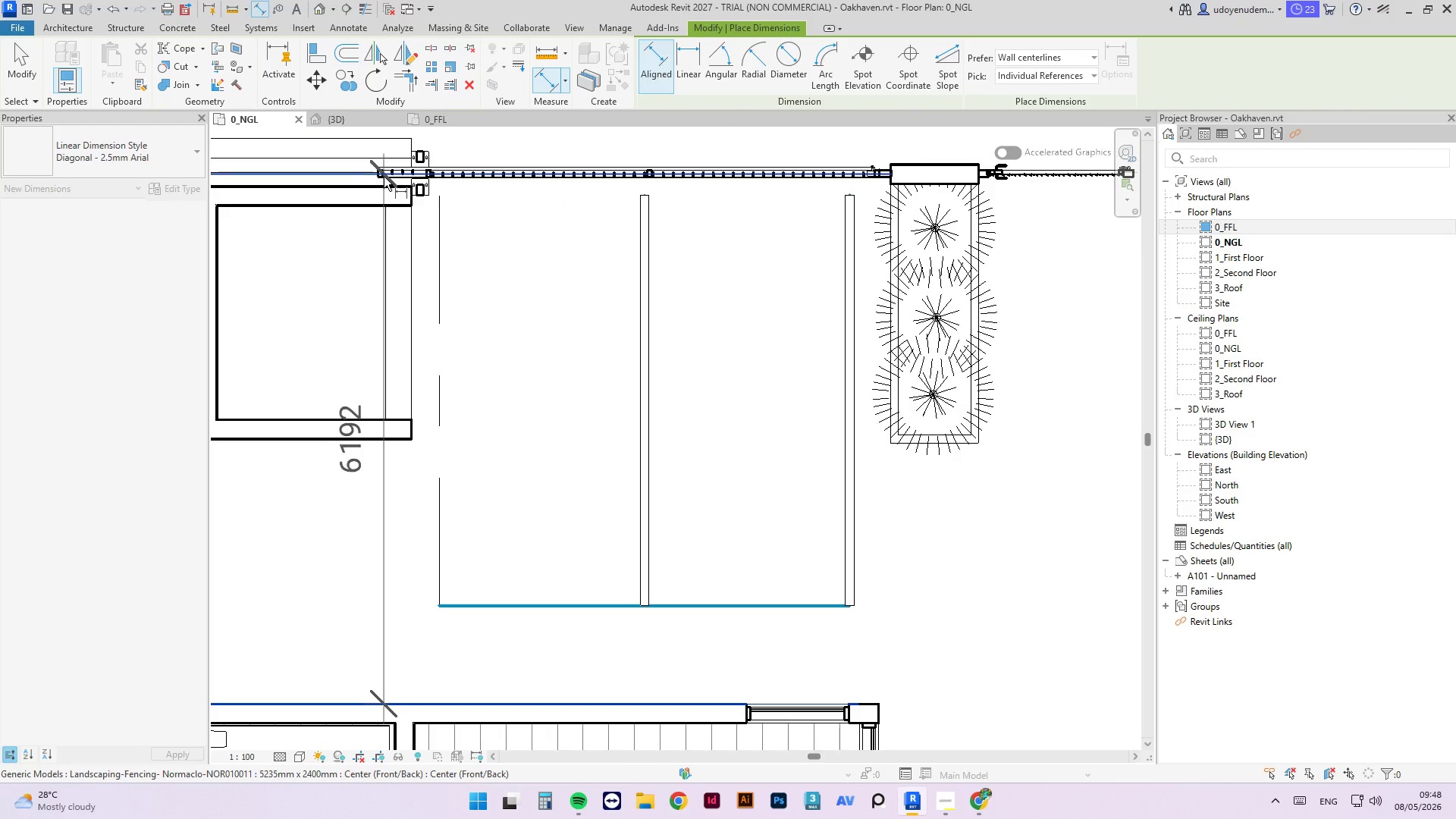 
left_click([589, 283])
 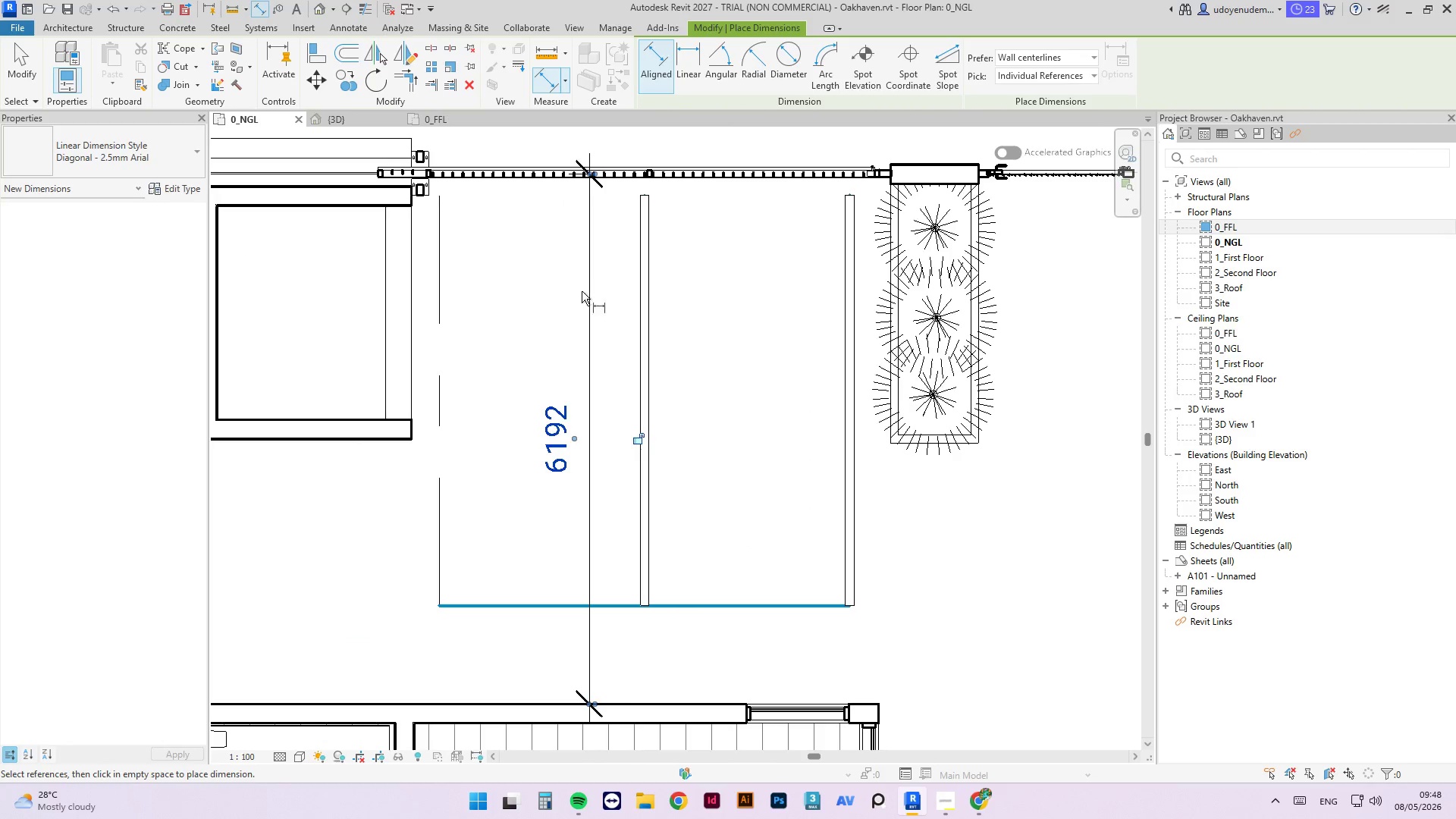 
key(Escape)
 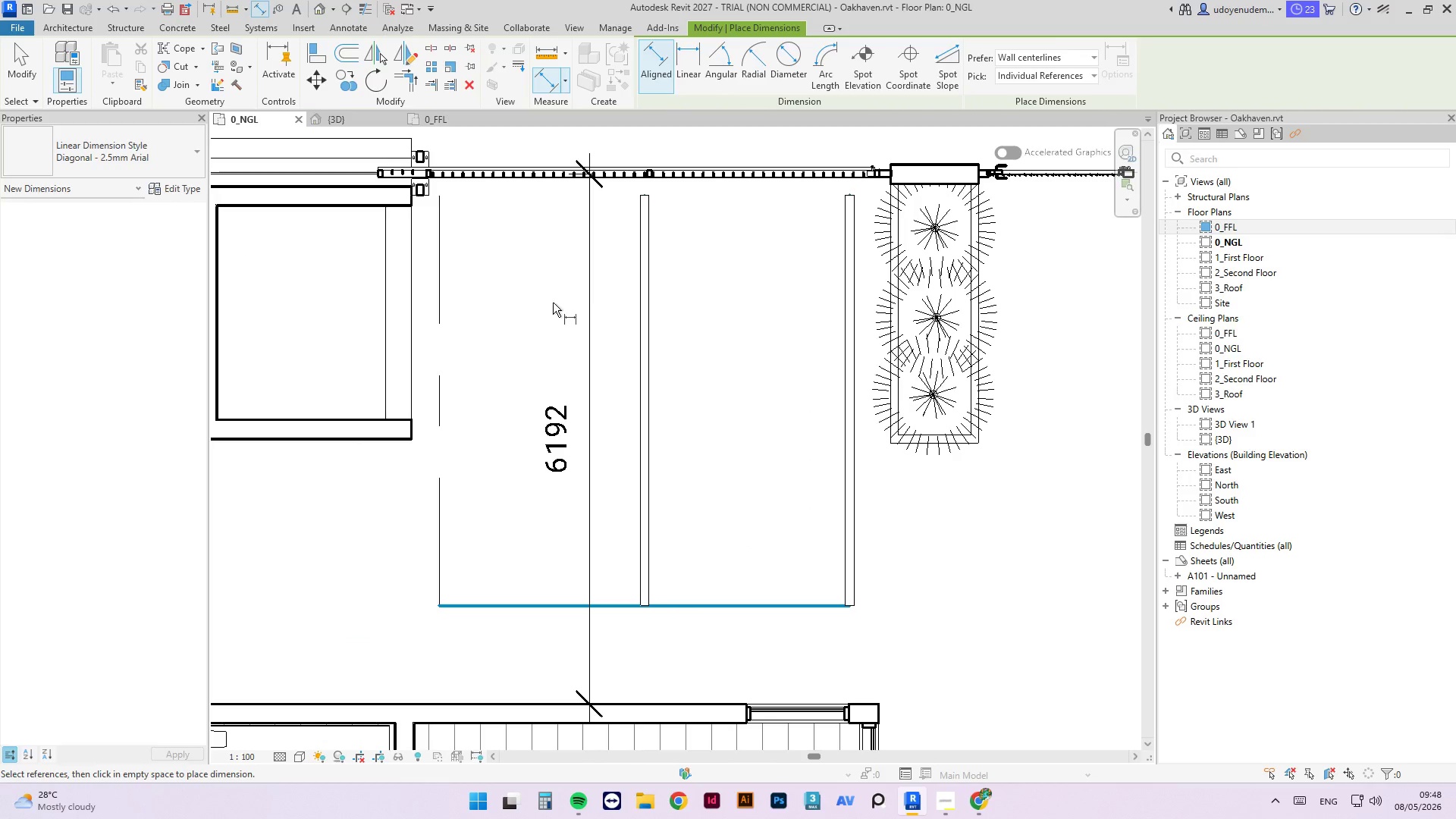 
key(Escape)
 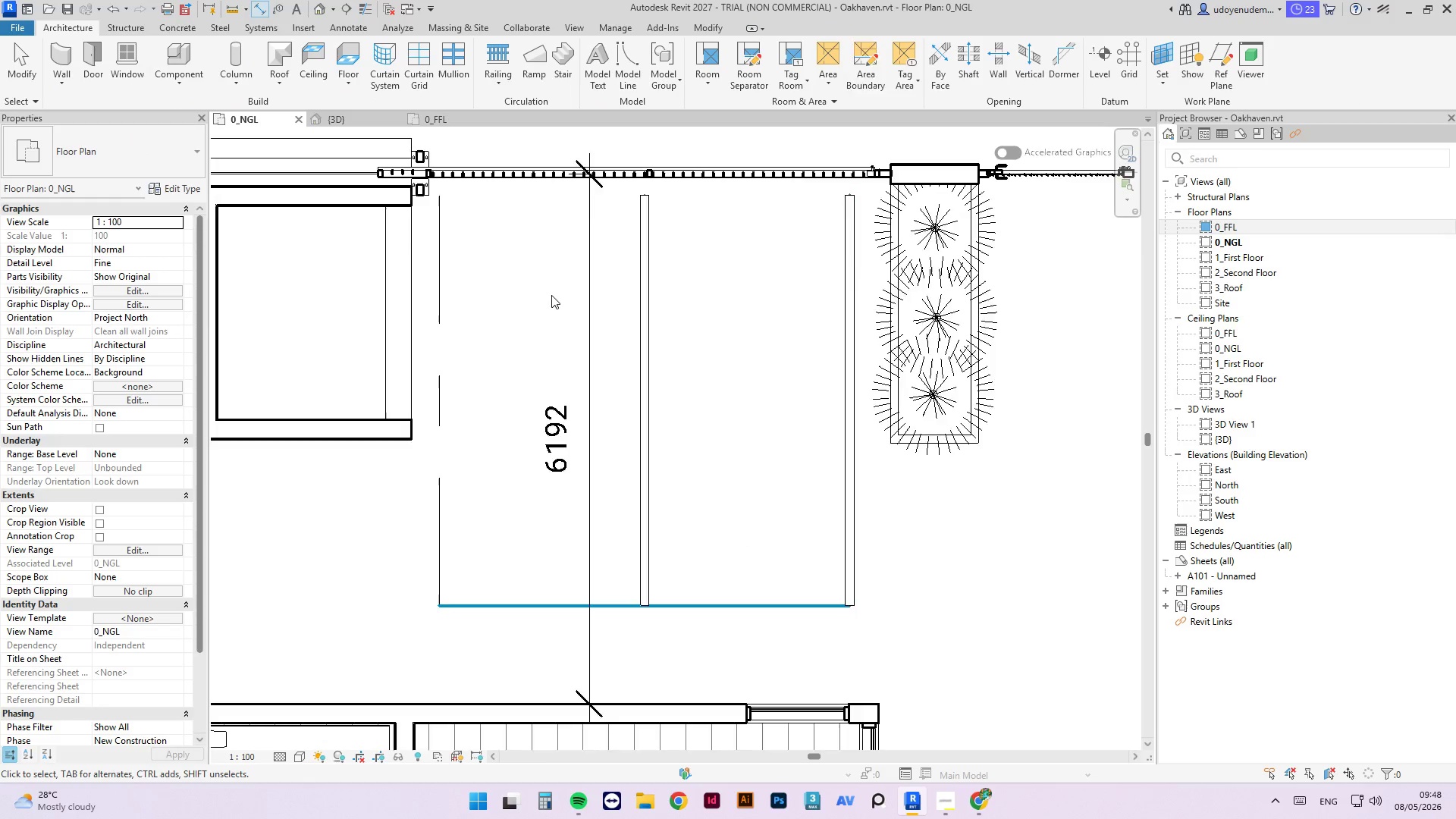 
scroll: coordinate [551, 295], scroll_direction: down, amount: 6.0
 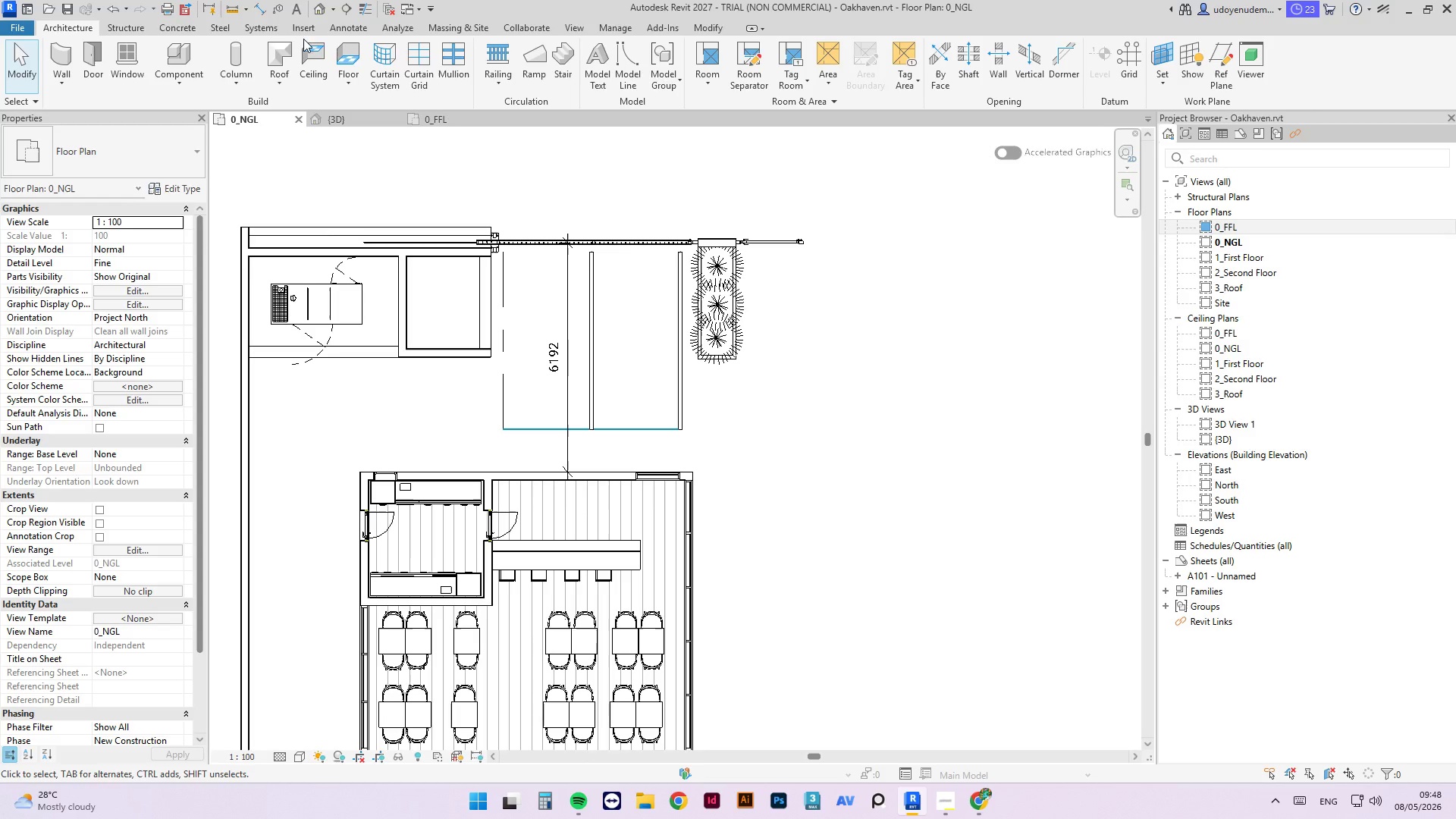 
left_click([535, 58])
 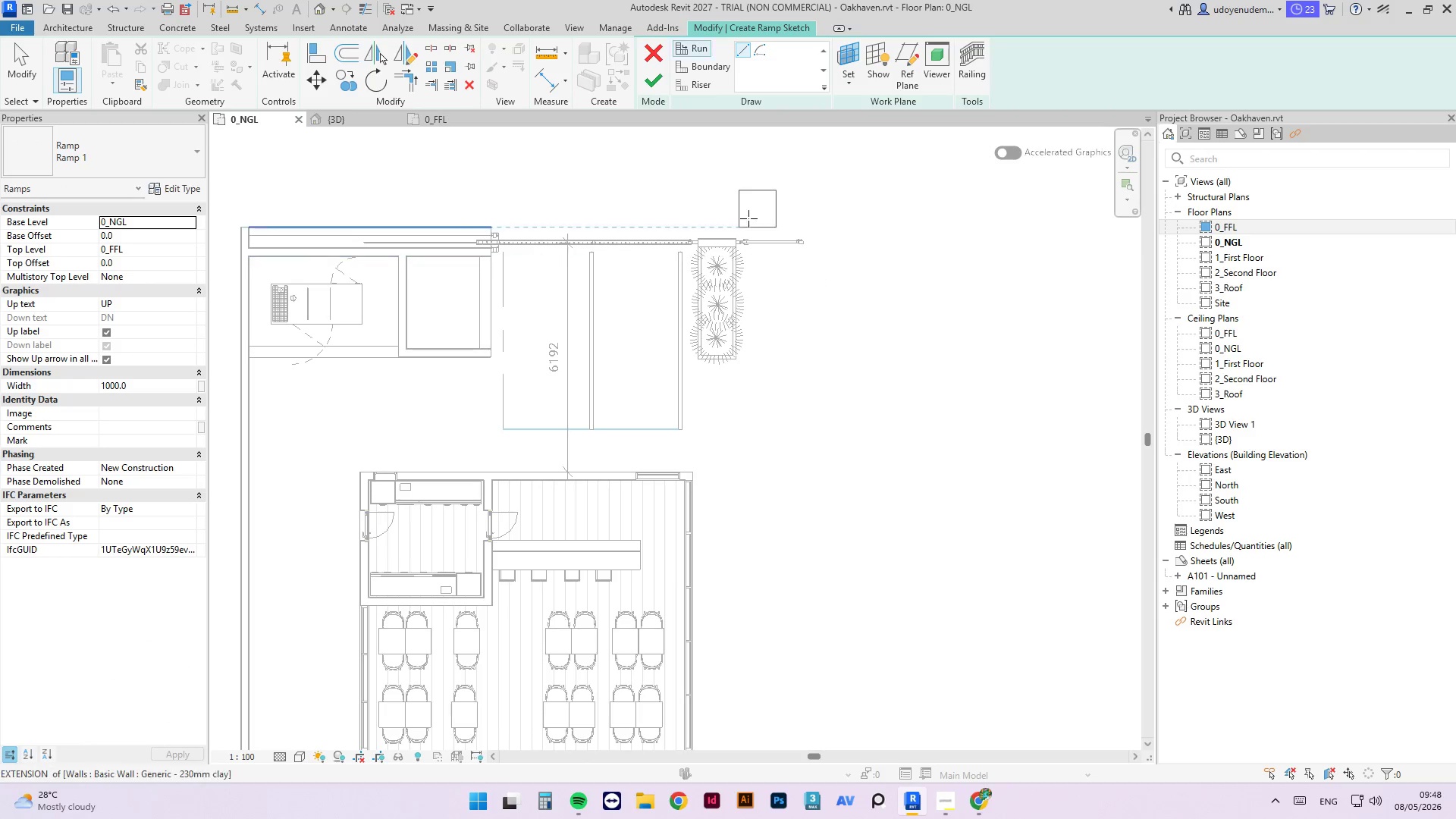 
scroll: coordinate [737, 290], scroll_direction: up, amount: 12.0
 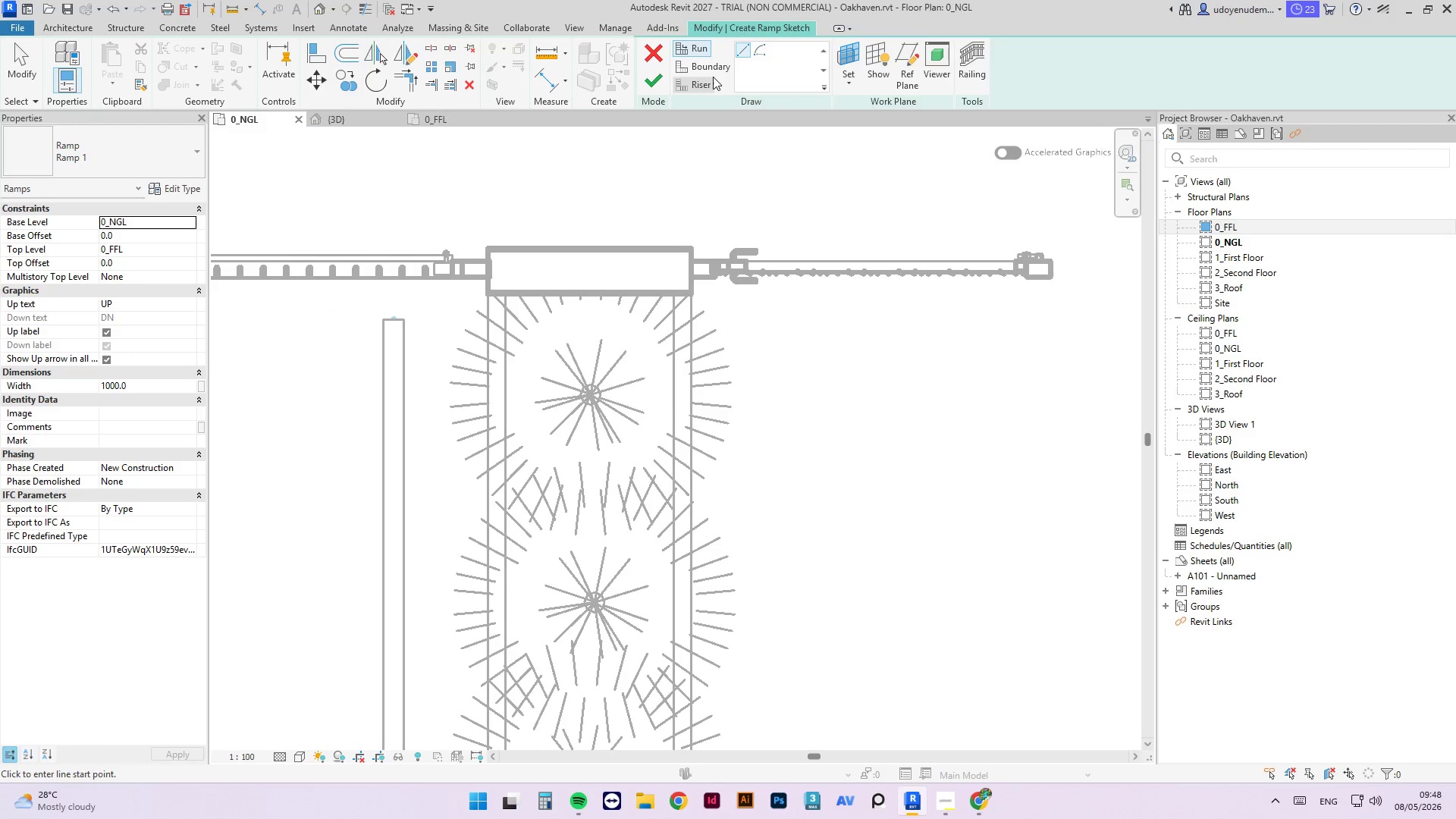 
left_click([708, 62])
 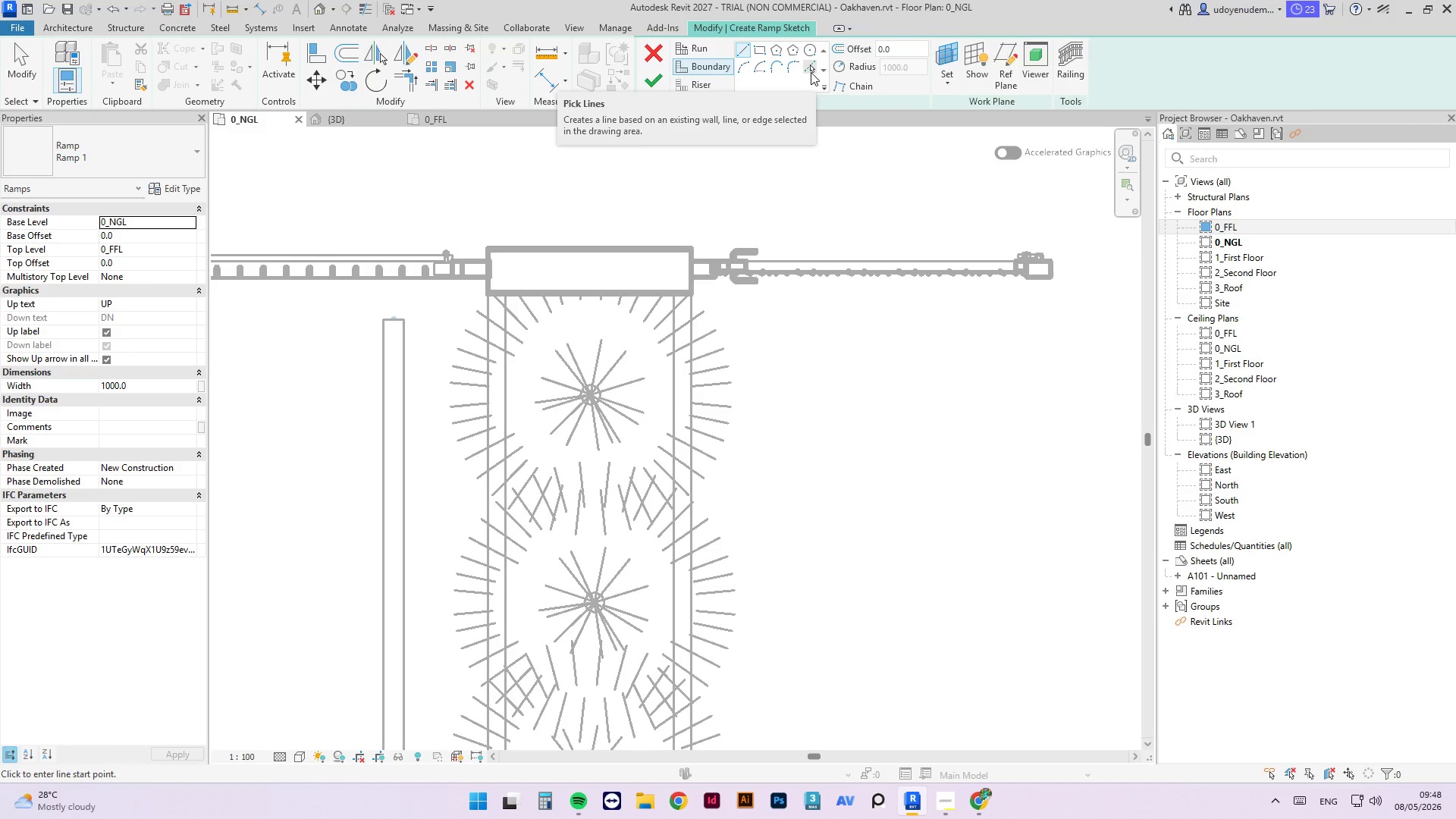 
scroll: coordinate [761, 174], scroll_direction: down, amount: 13.0
 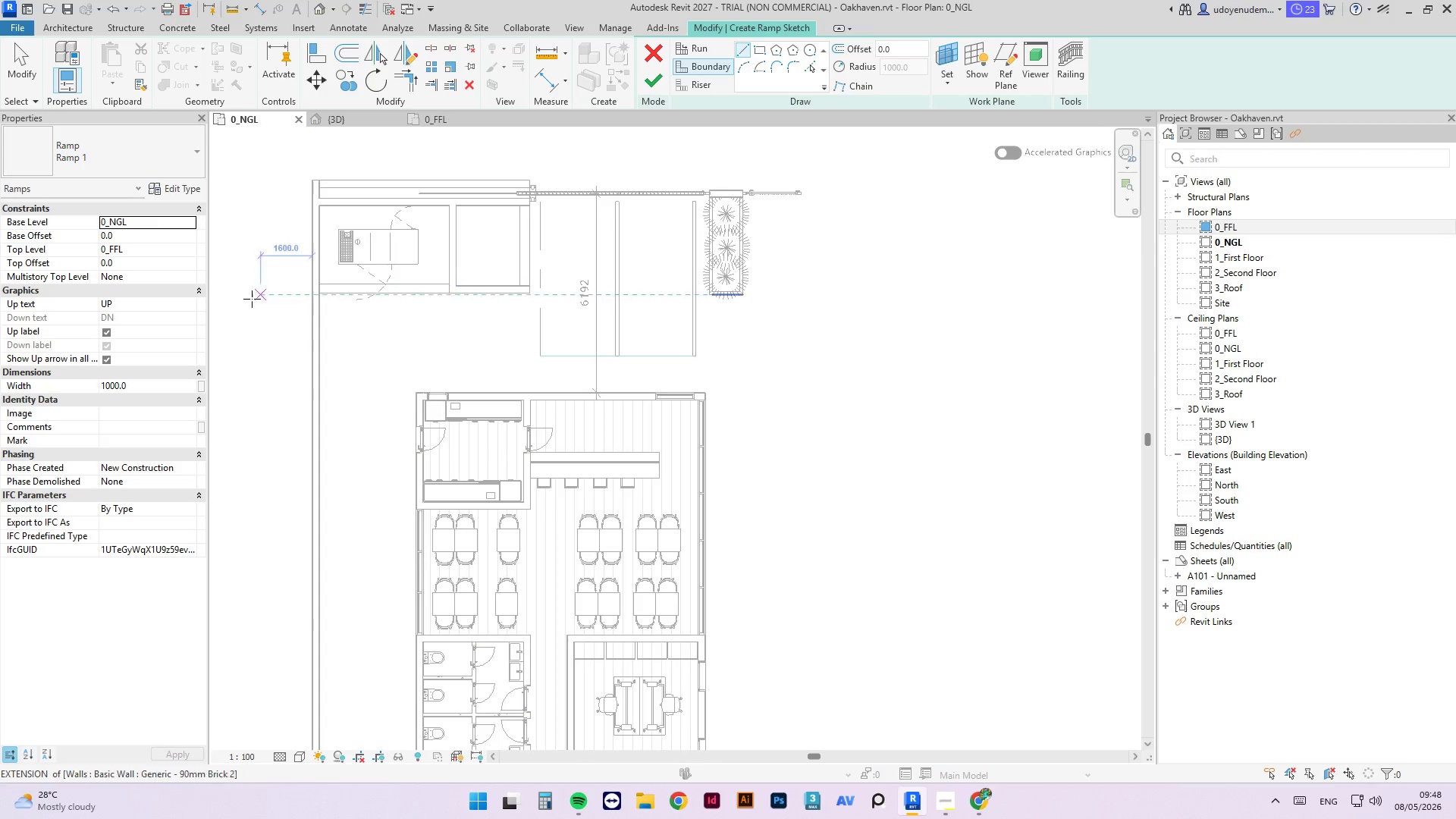 
wait(7.78)
 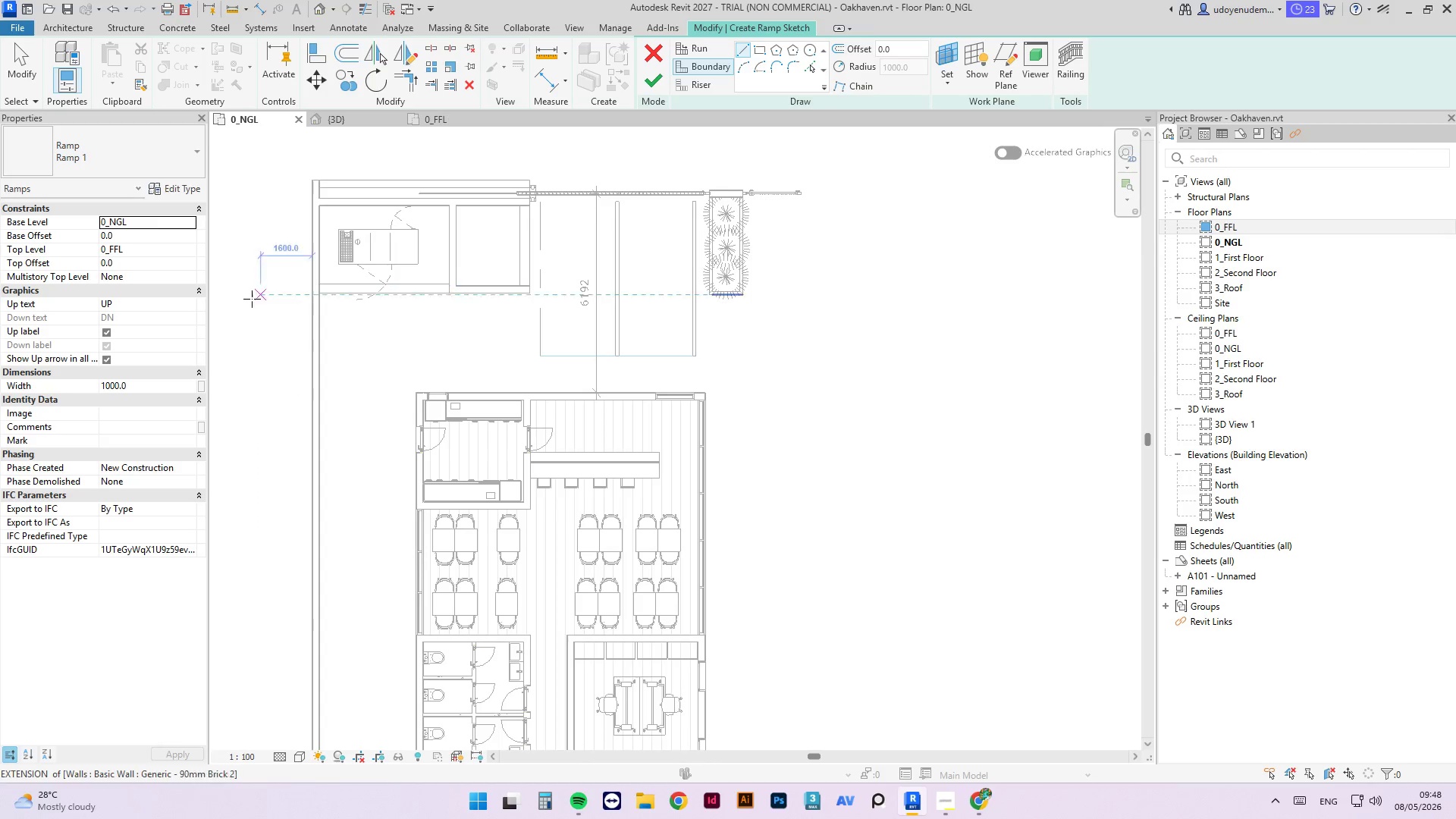 
double_click([119, 390])
 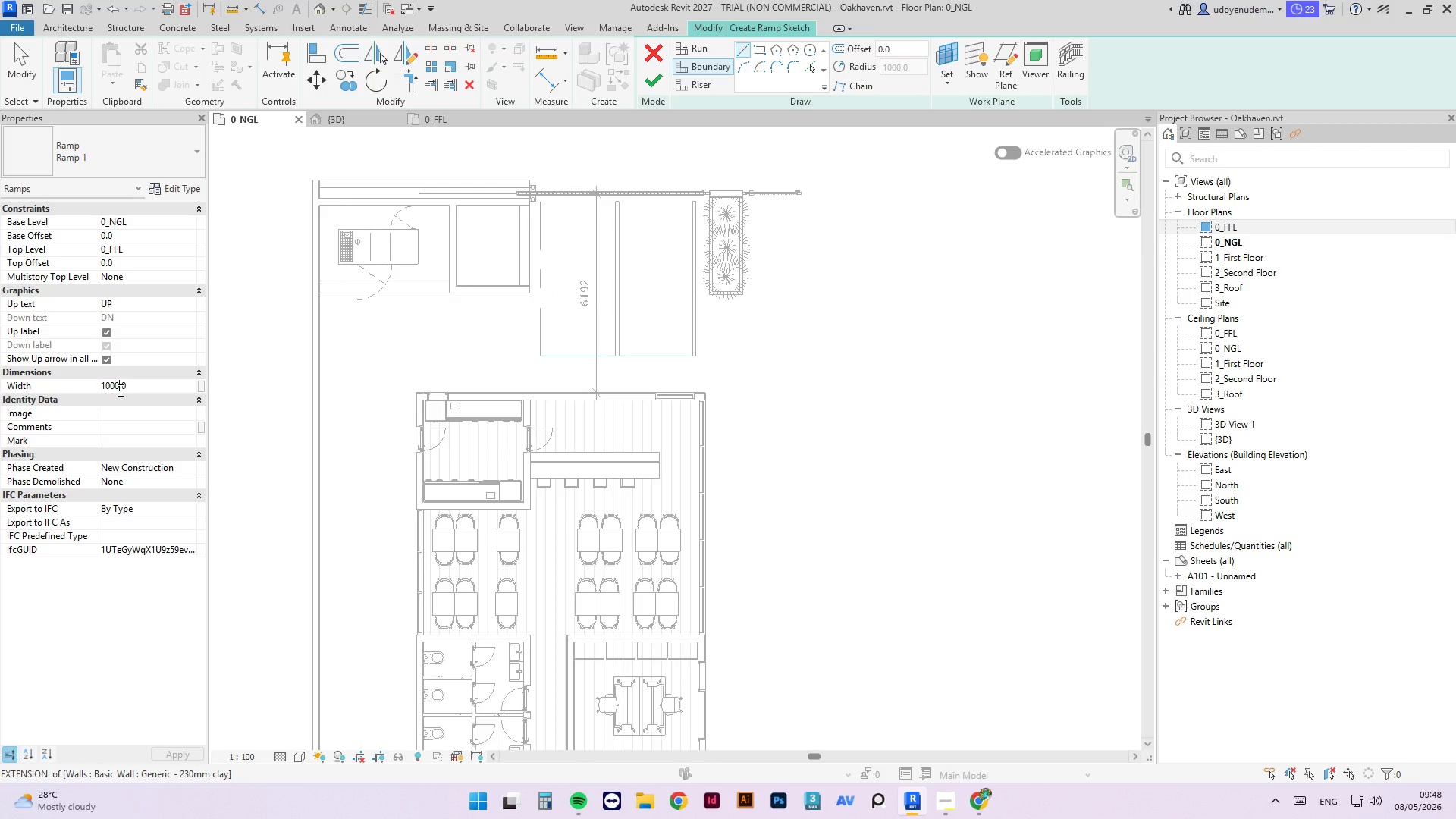 
triple_click([119, 390])
 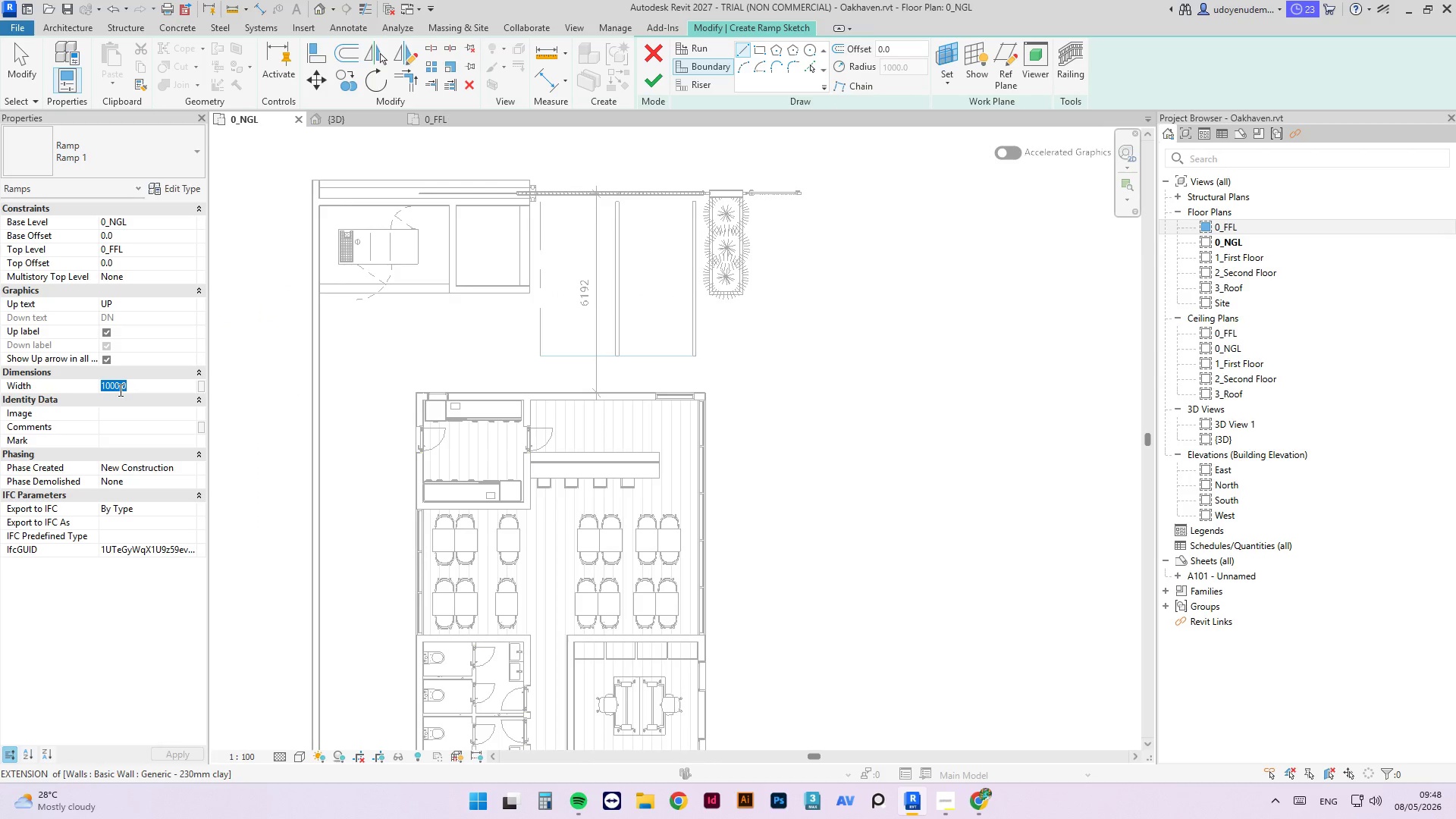 
key(Numpad1)
 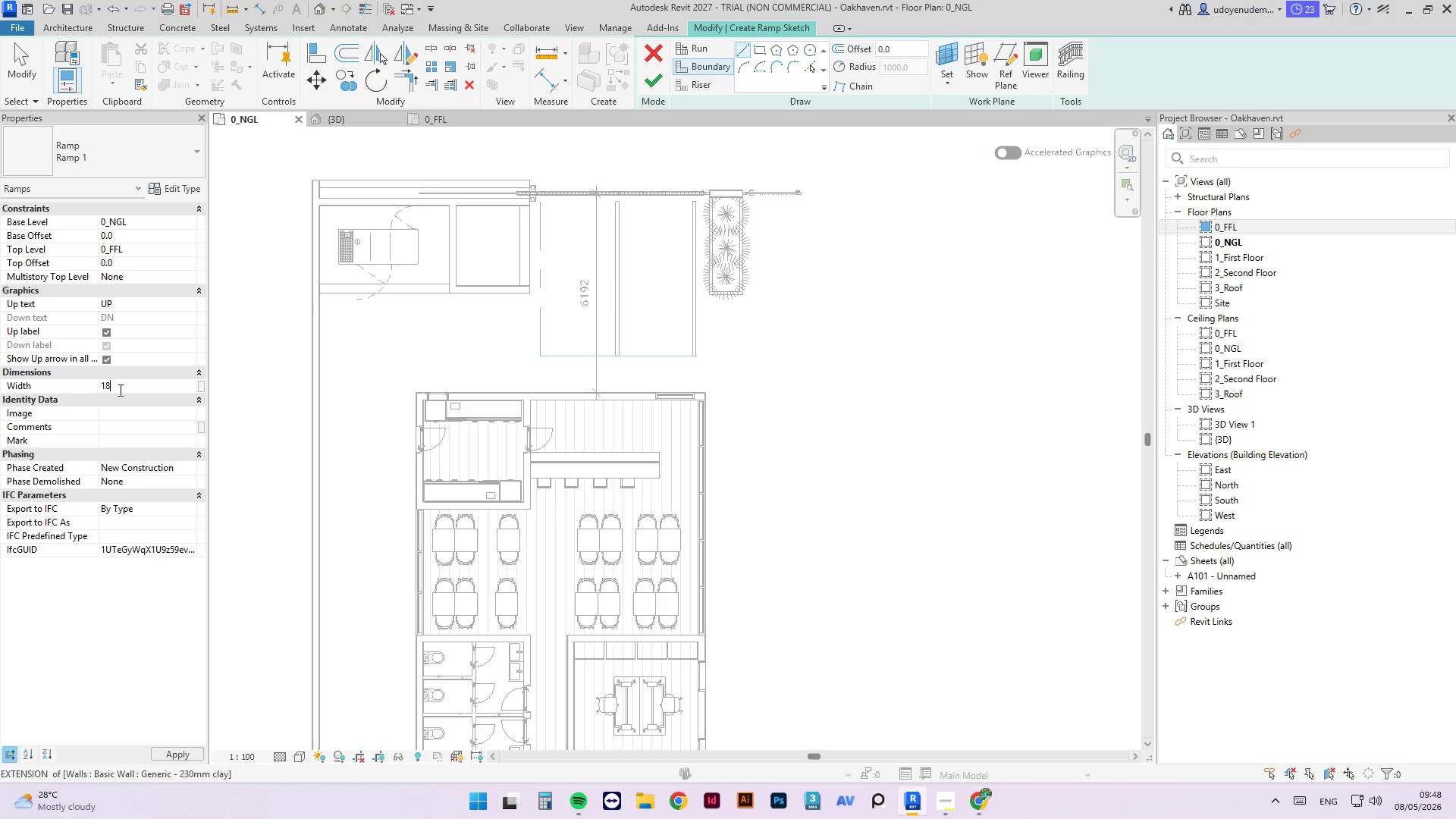 
key(Numpad8)
 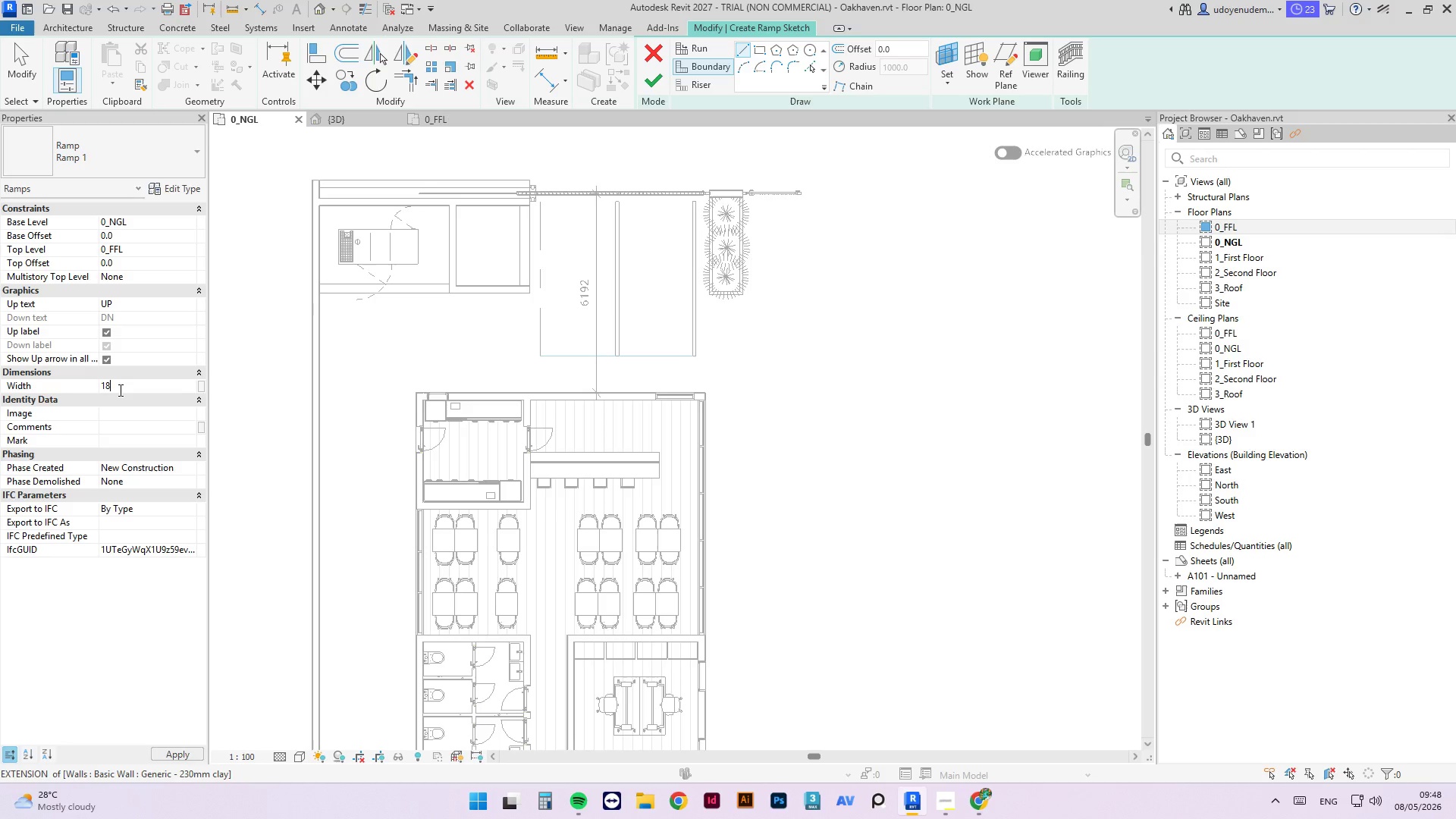 
key(Numpad2)
 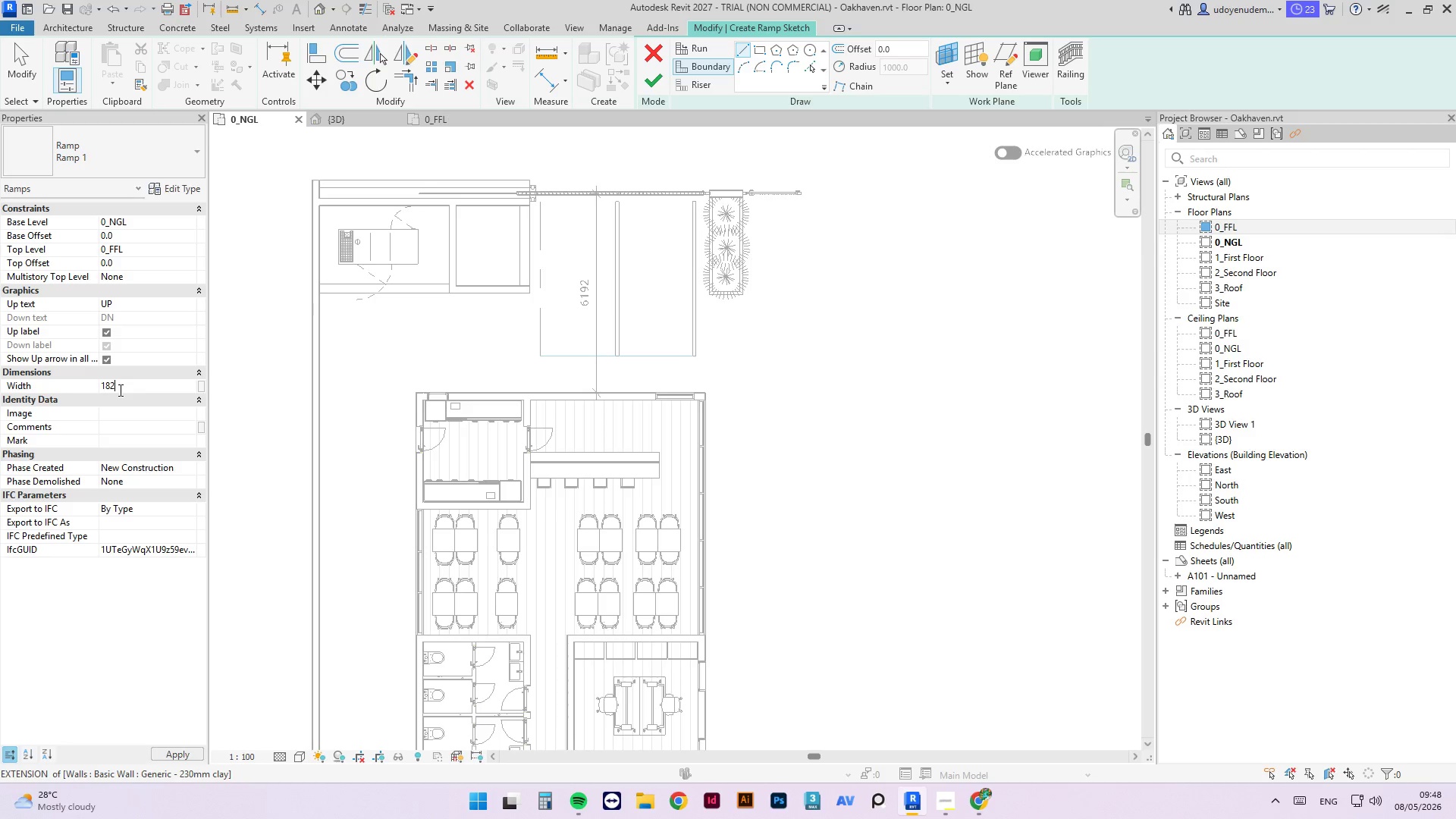 
key(Numpad3)
 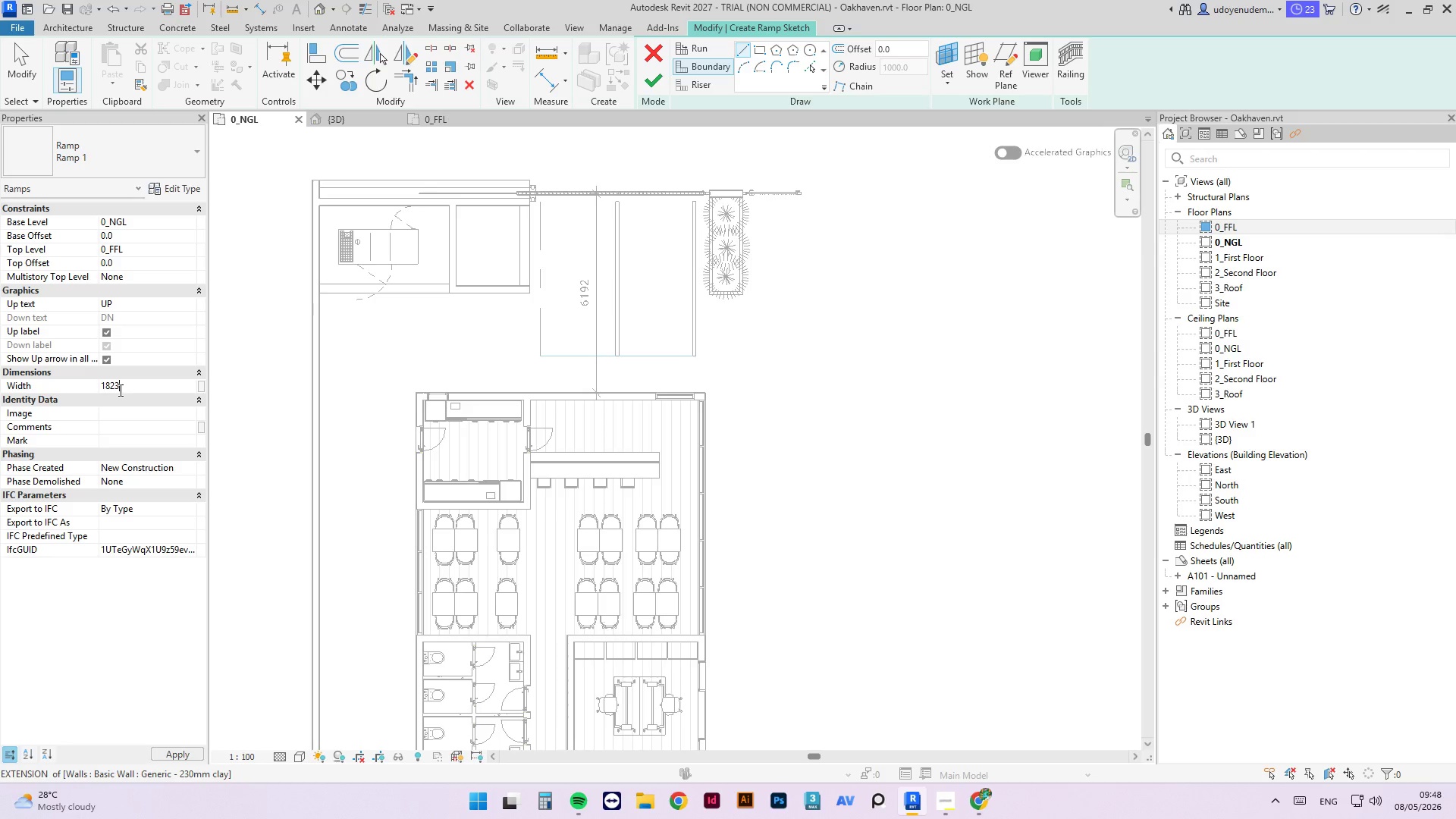 
key(NumpadEnter)
 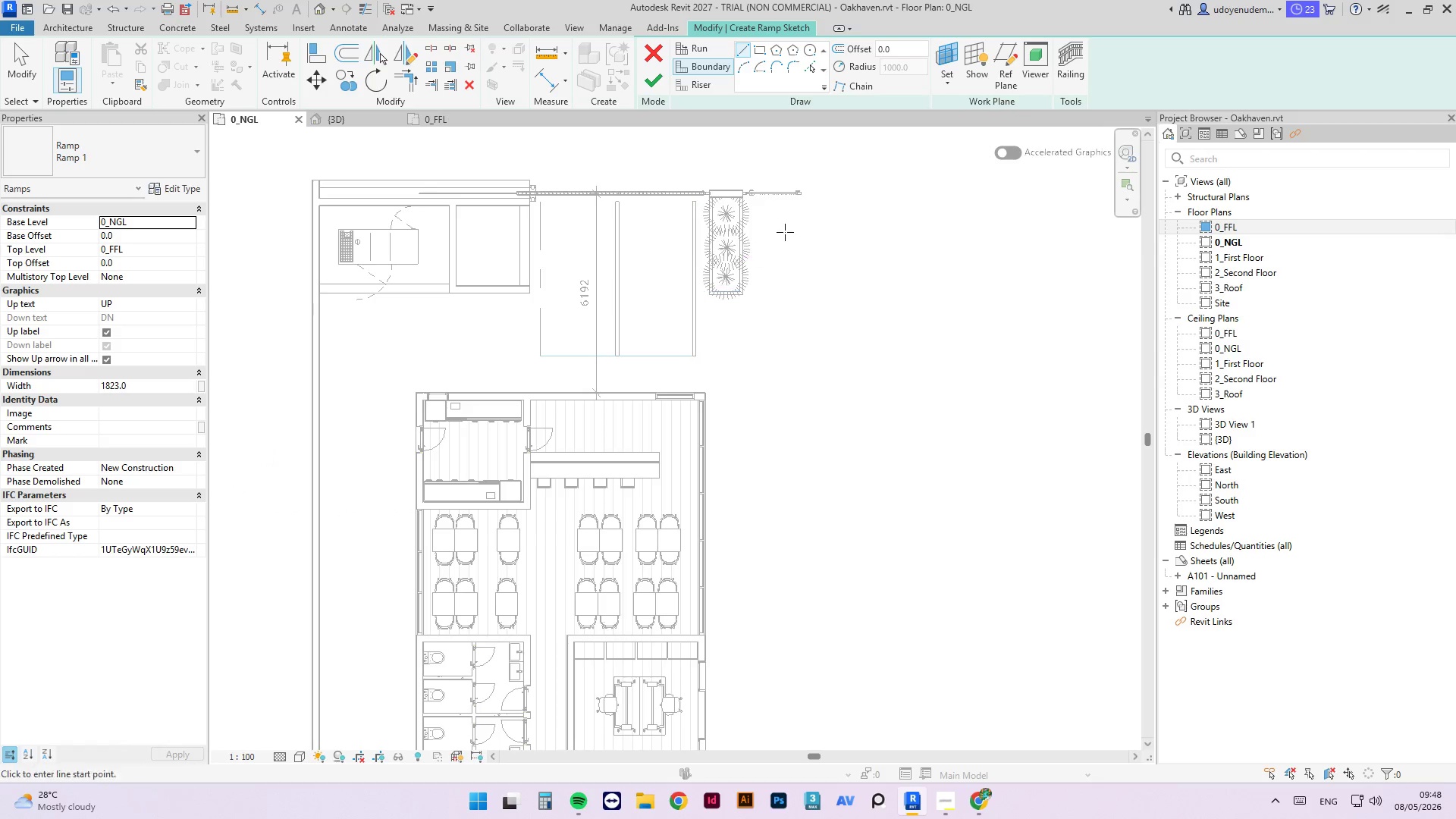 
wait(6.17)
 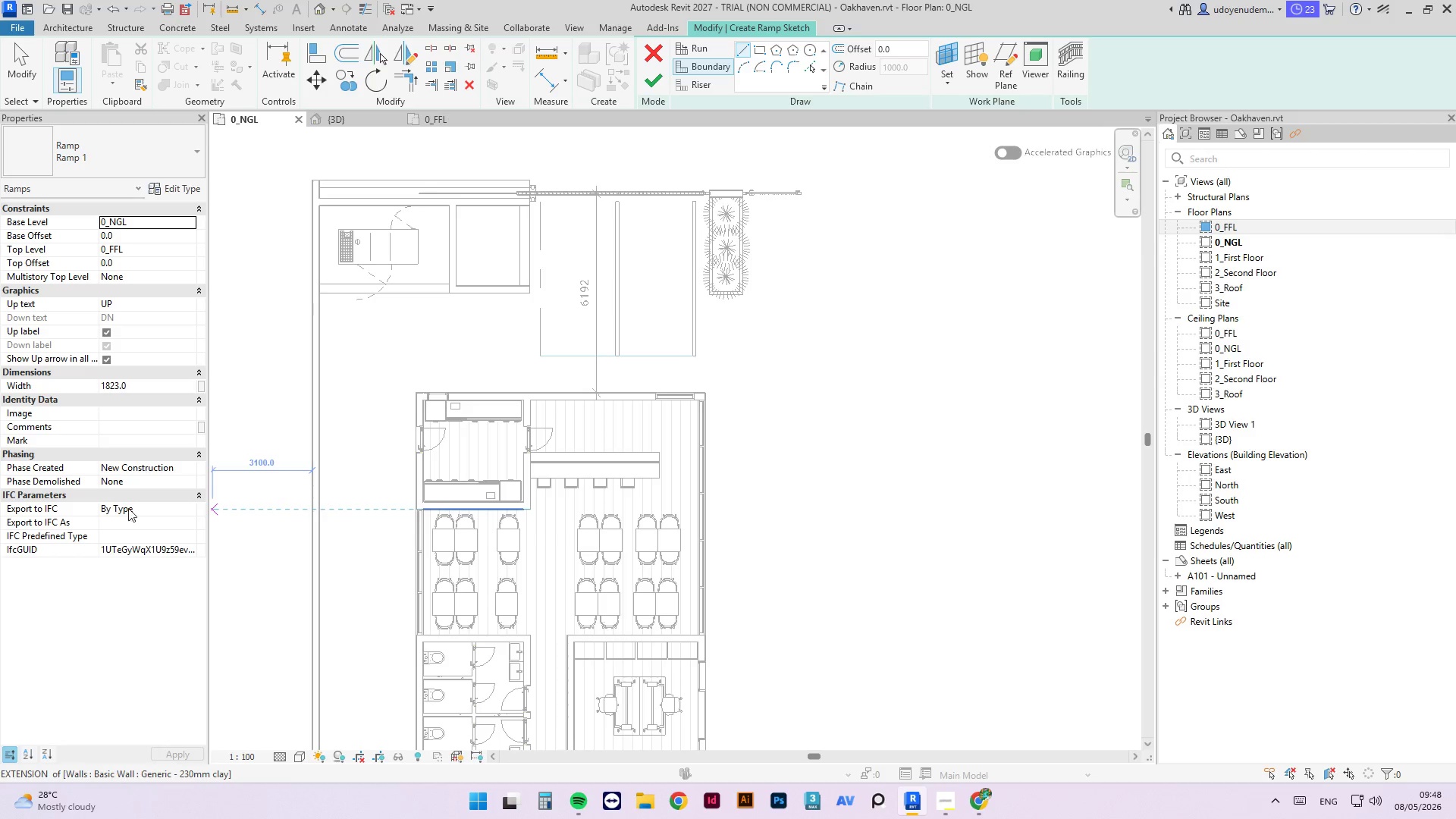 
scroll: coordinate [753, 224], scroll_direction: up, amount: 2.0
 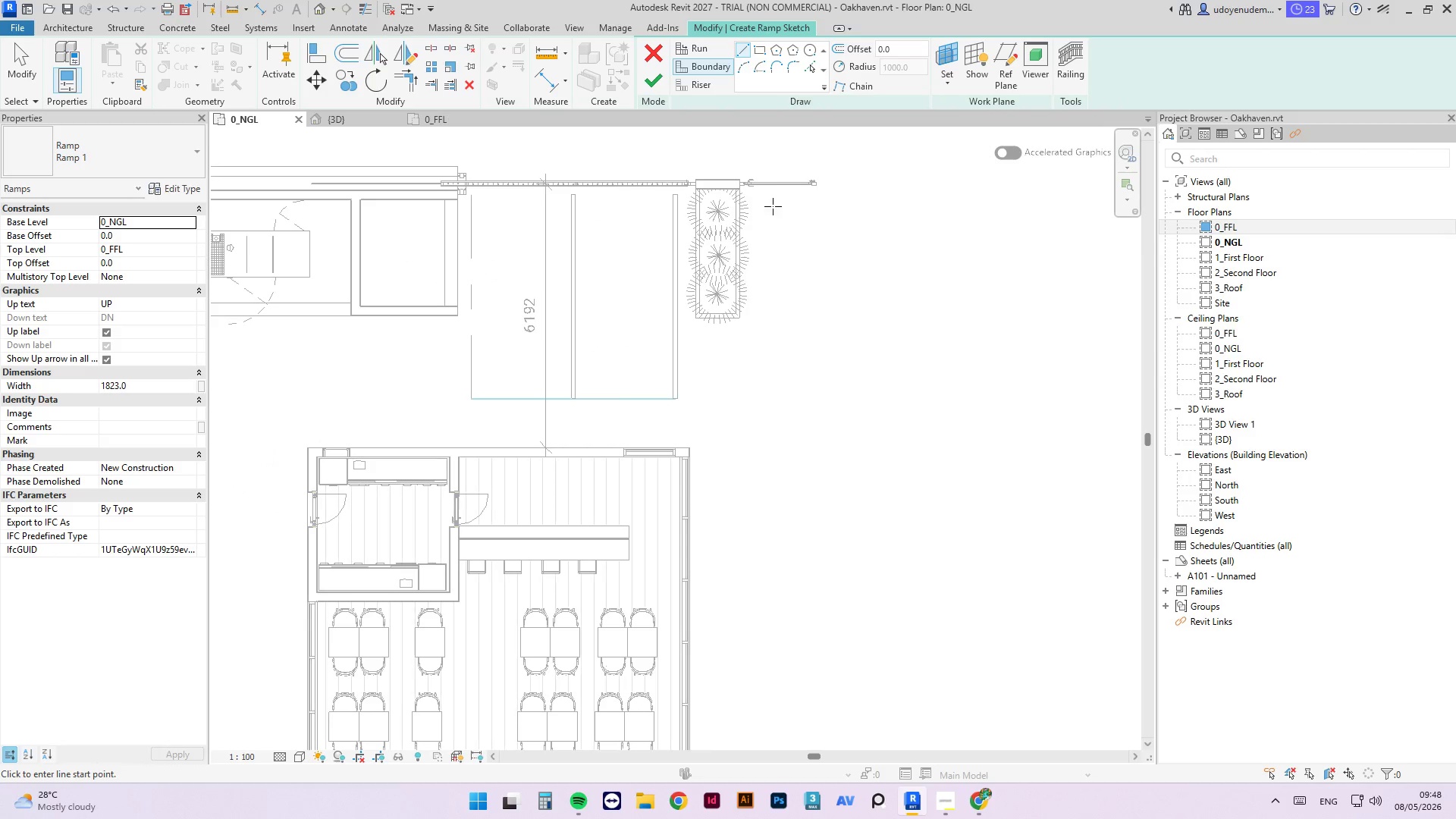 
left_click([780, 206])
 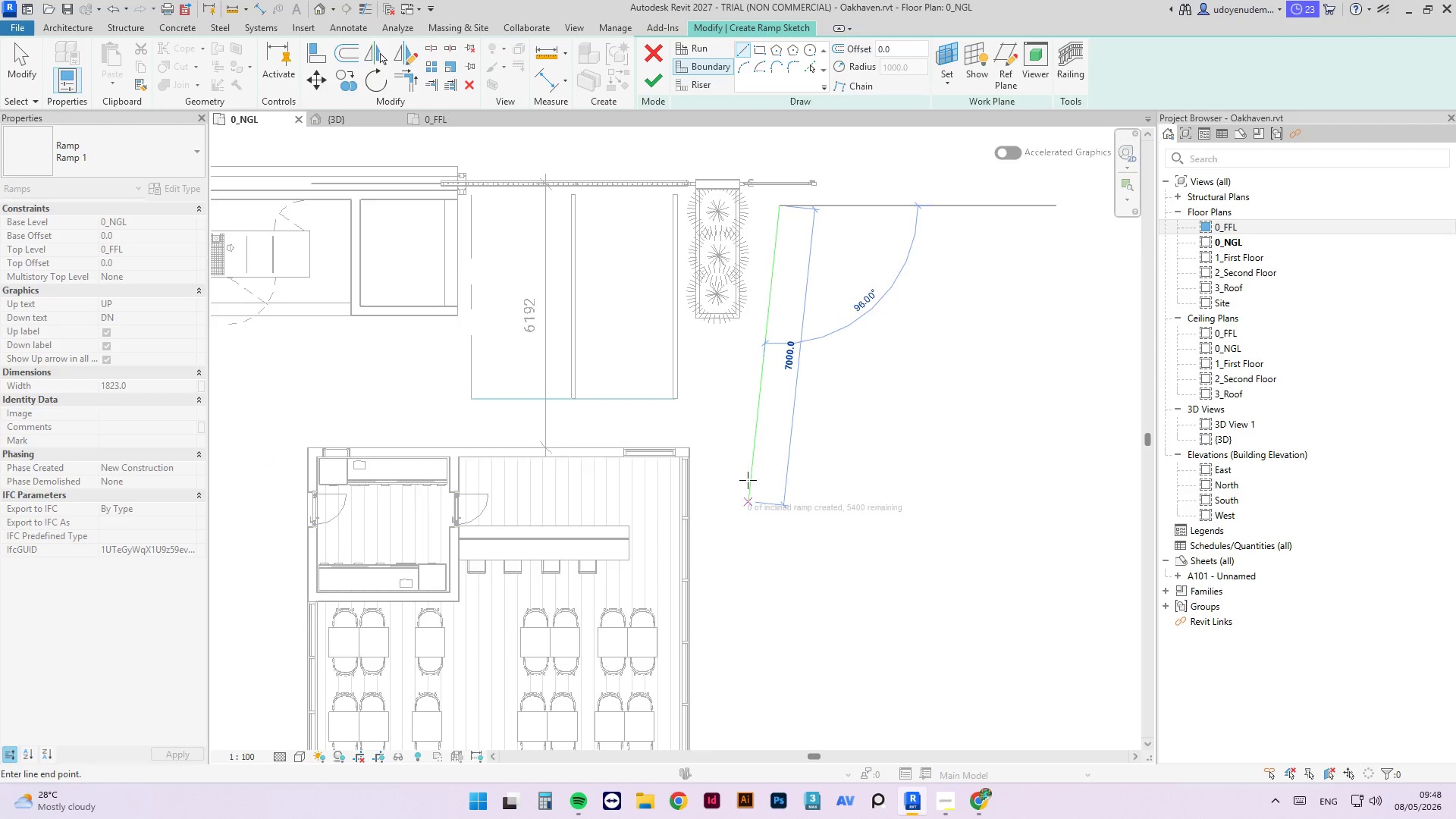 
scroll: coordinate [762, 384], scroll_direction: down, amount: 5.0
 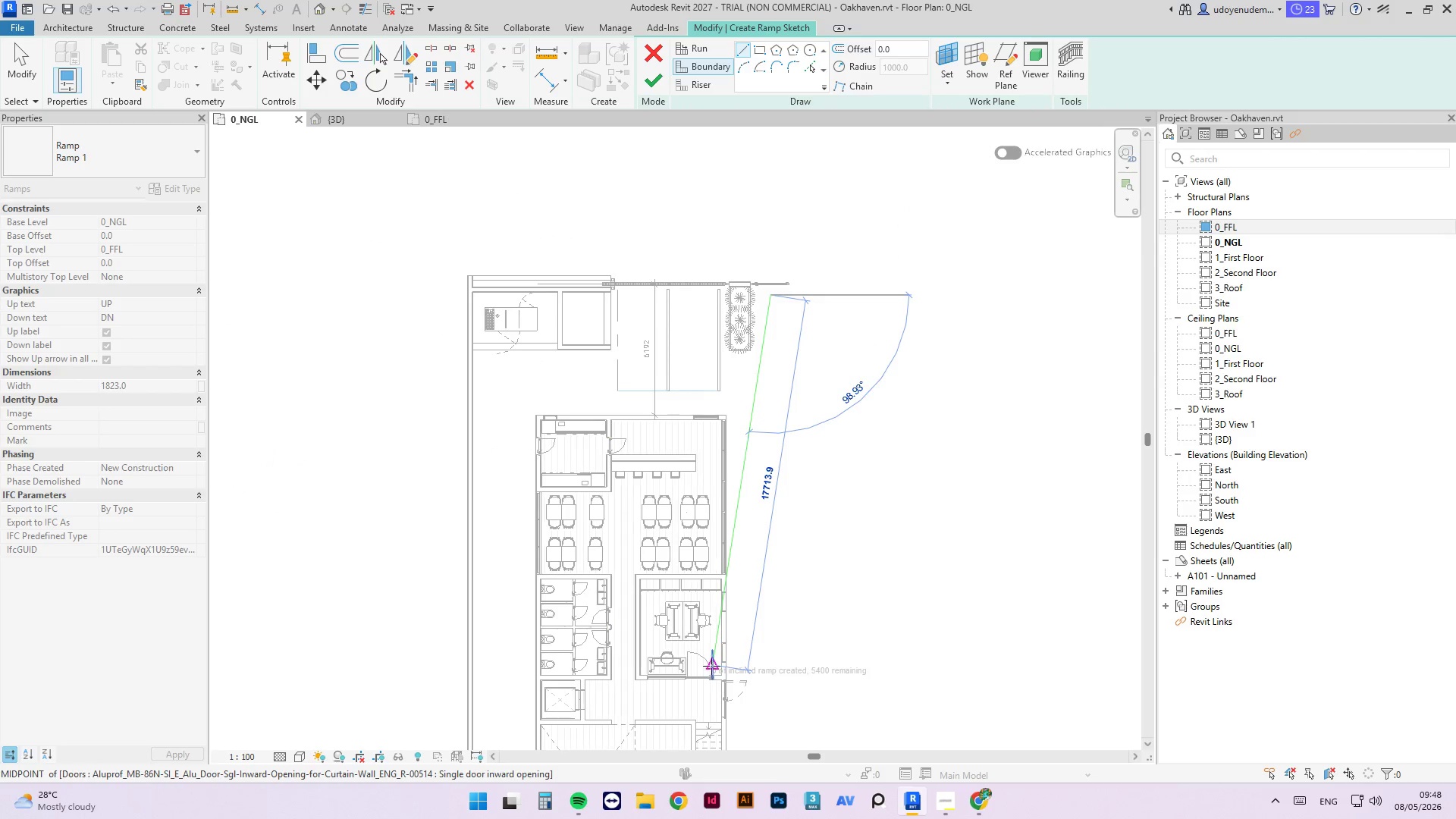 
scroll: coordinate [723, 628], scroll_direction: up, amount: 18.0
 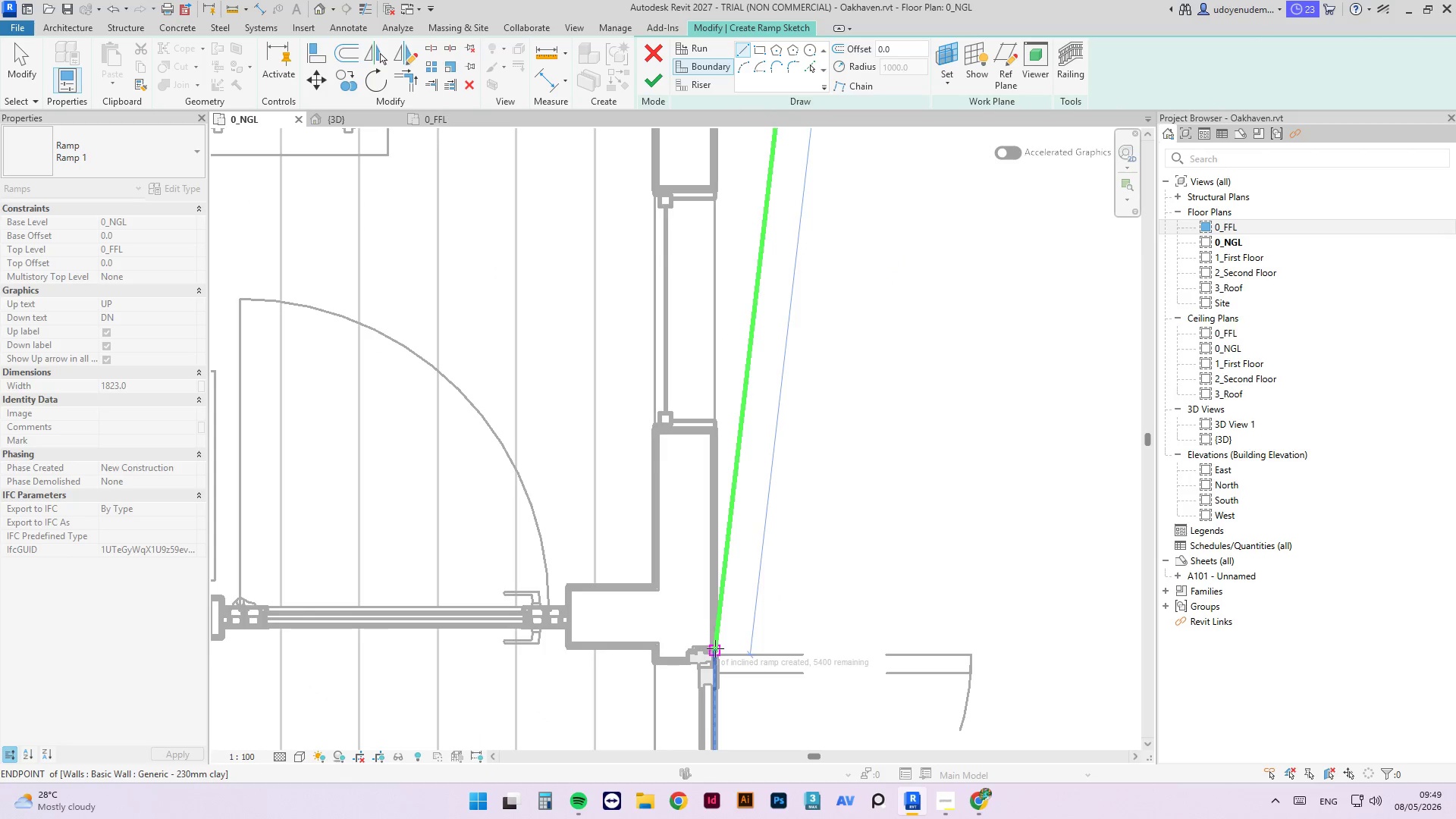 
left_click([715, 648])
 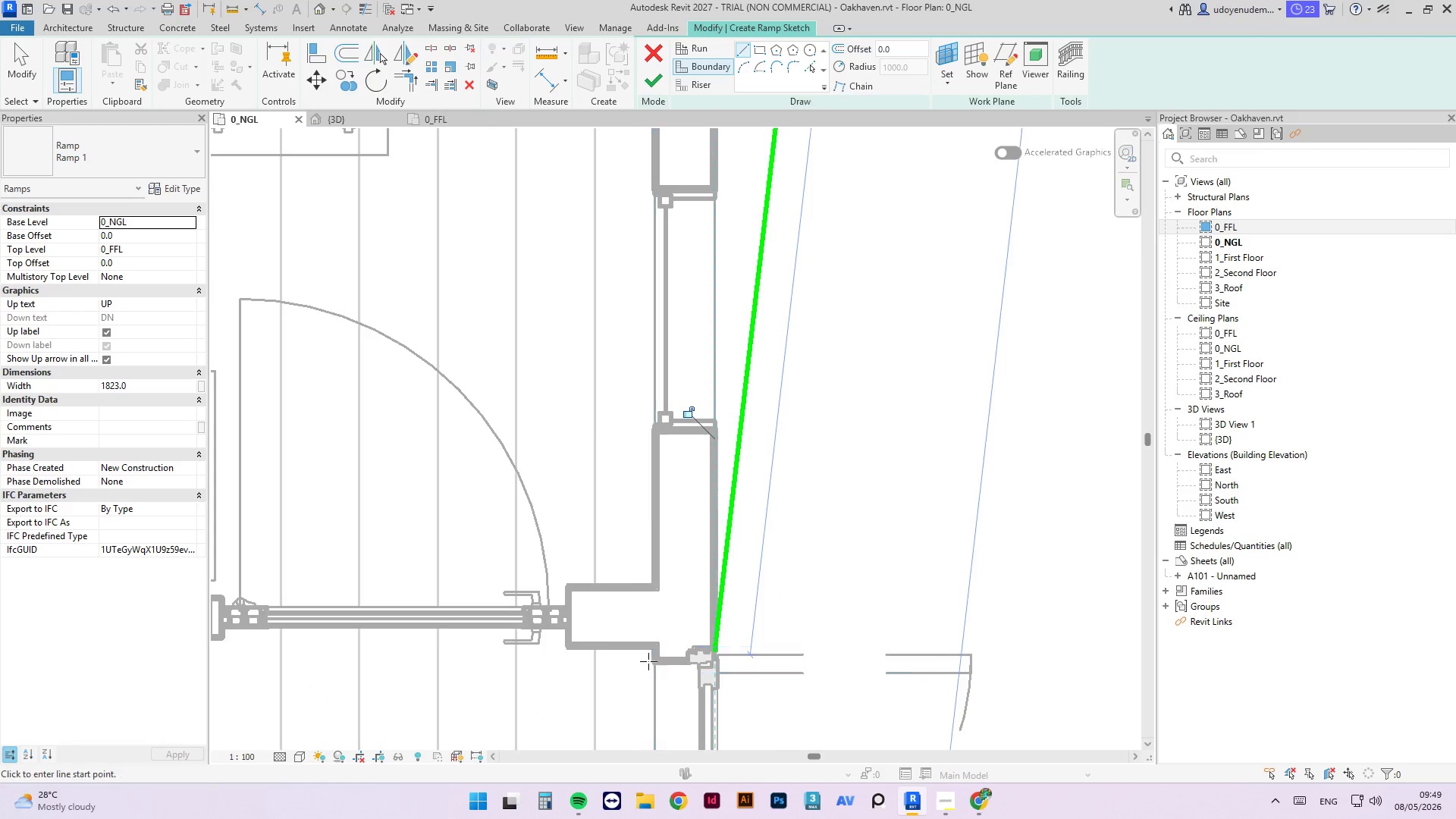 
scroll: coordinate [663, 643], scroll_direction: down, amount: 11.0
 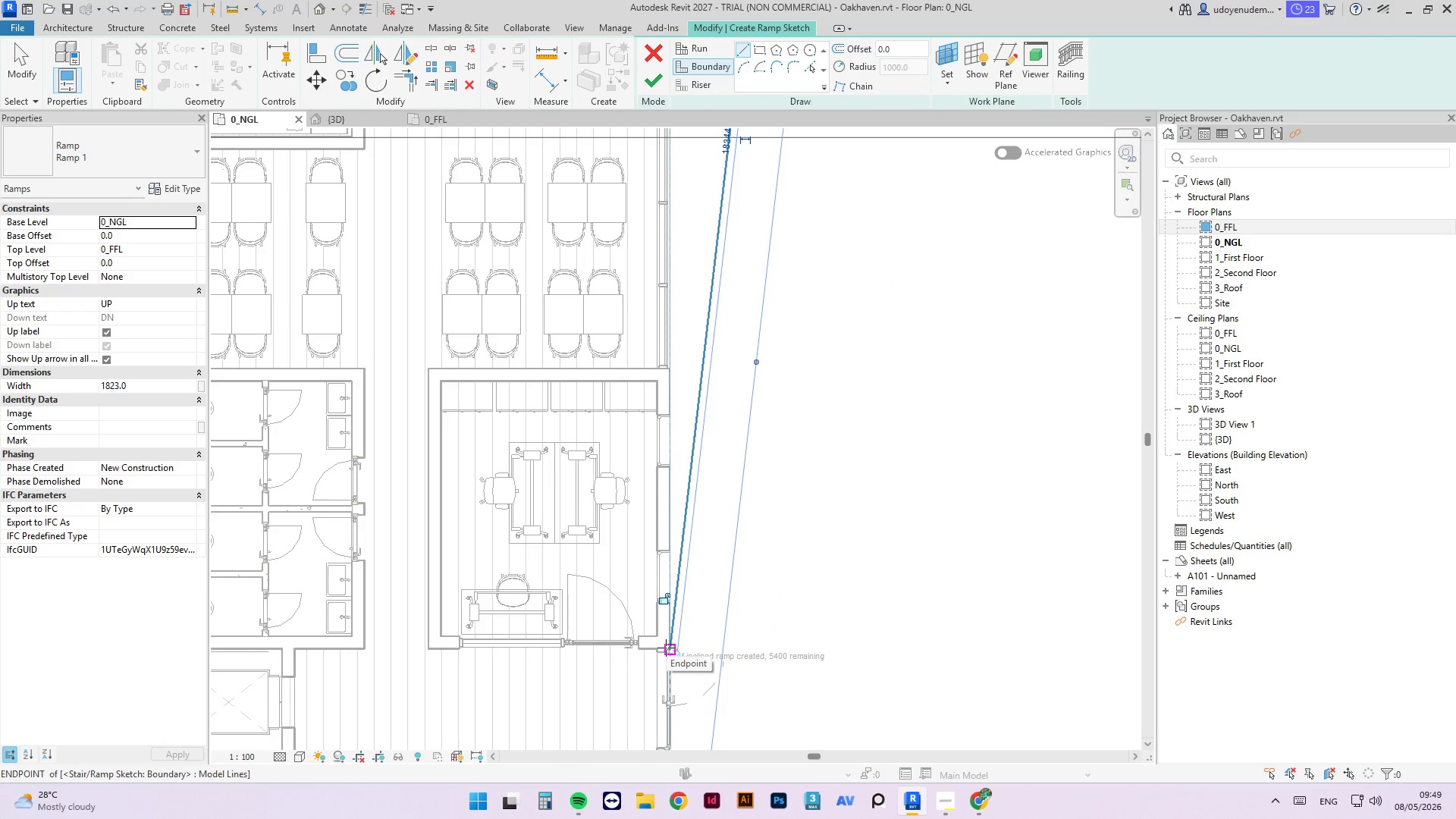 
key(Escape)
 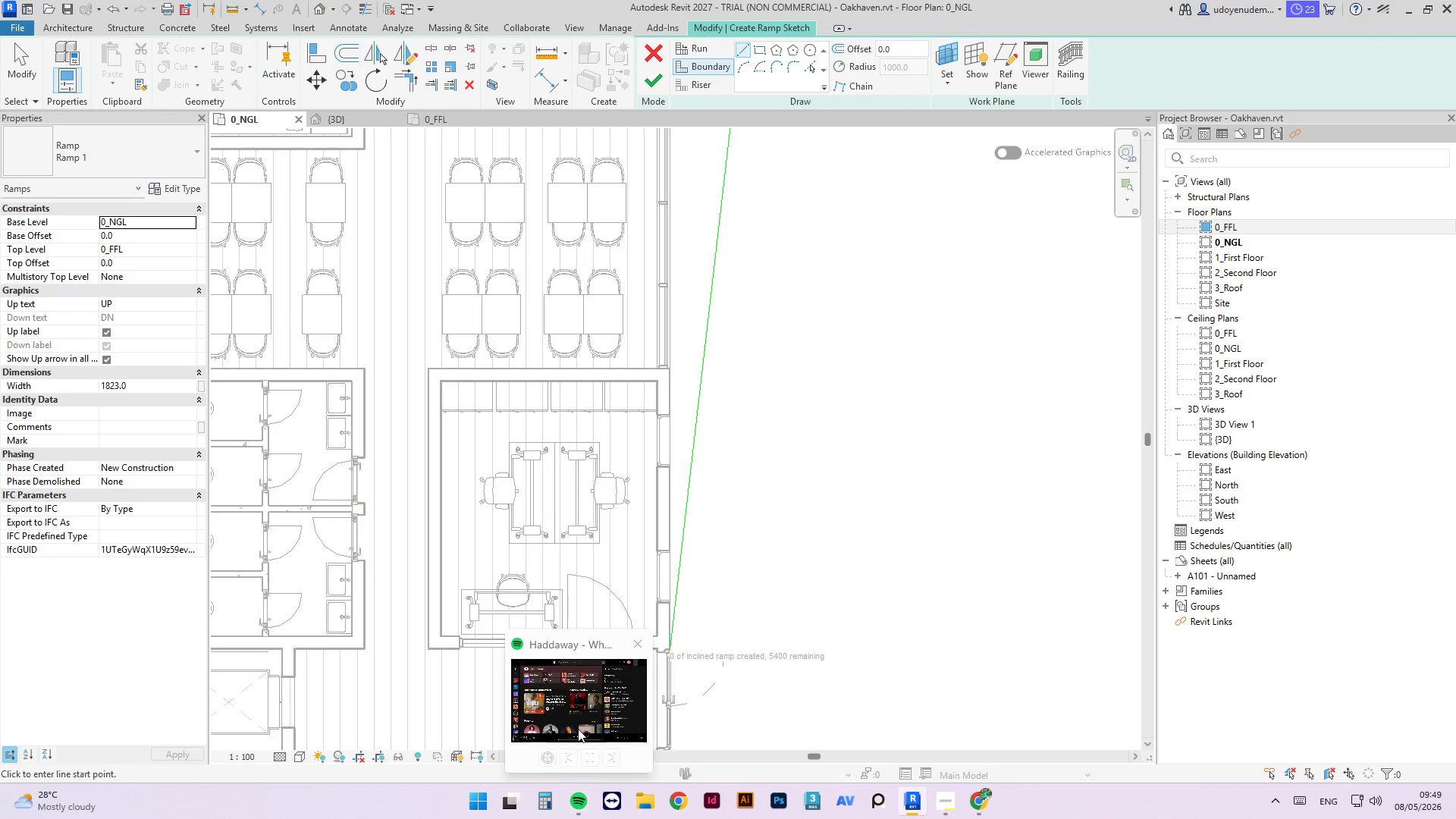 
left_click([579, 726])
 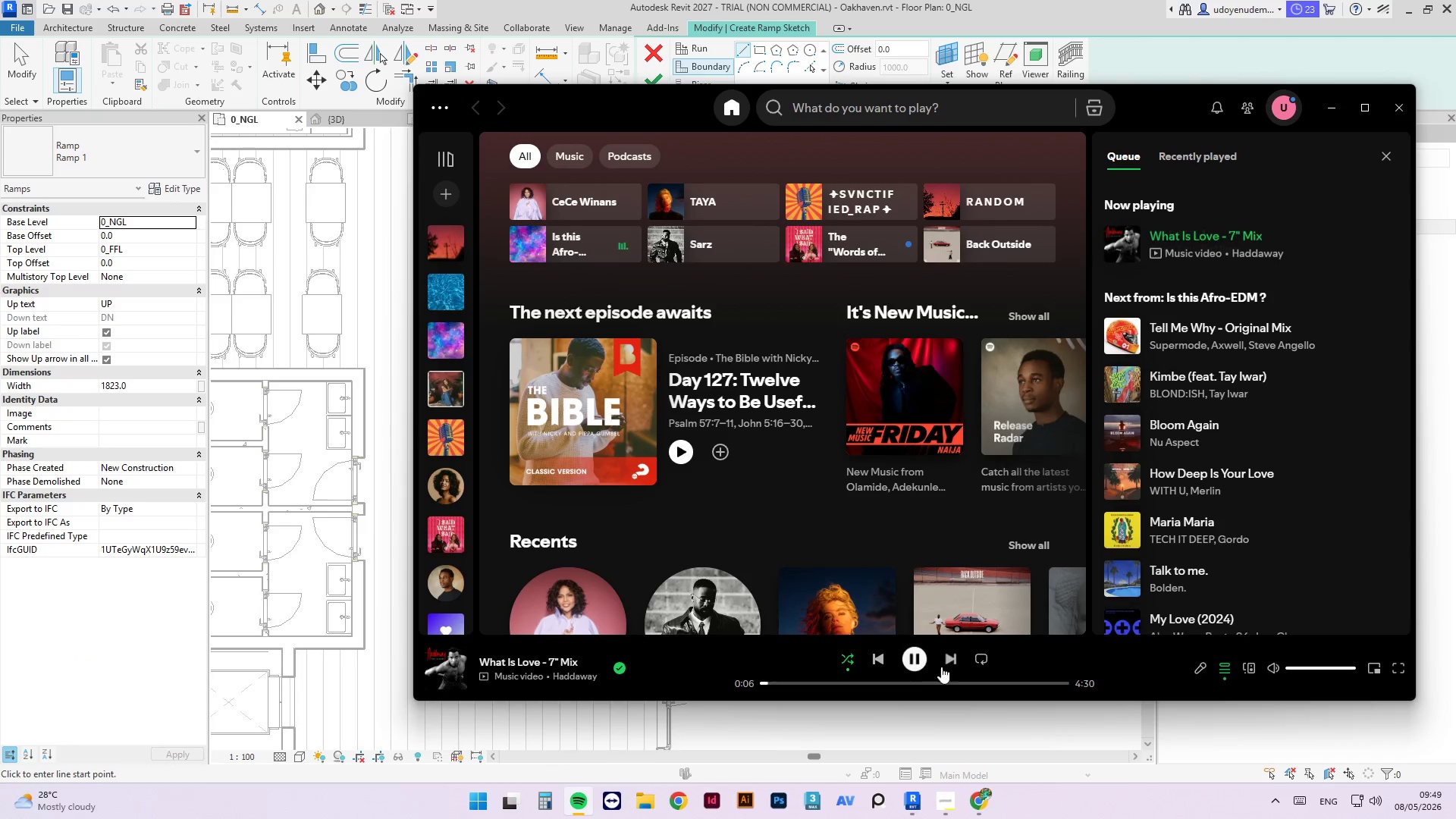 
left_click([948, 656])
 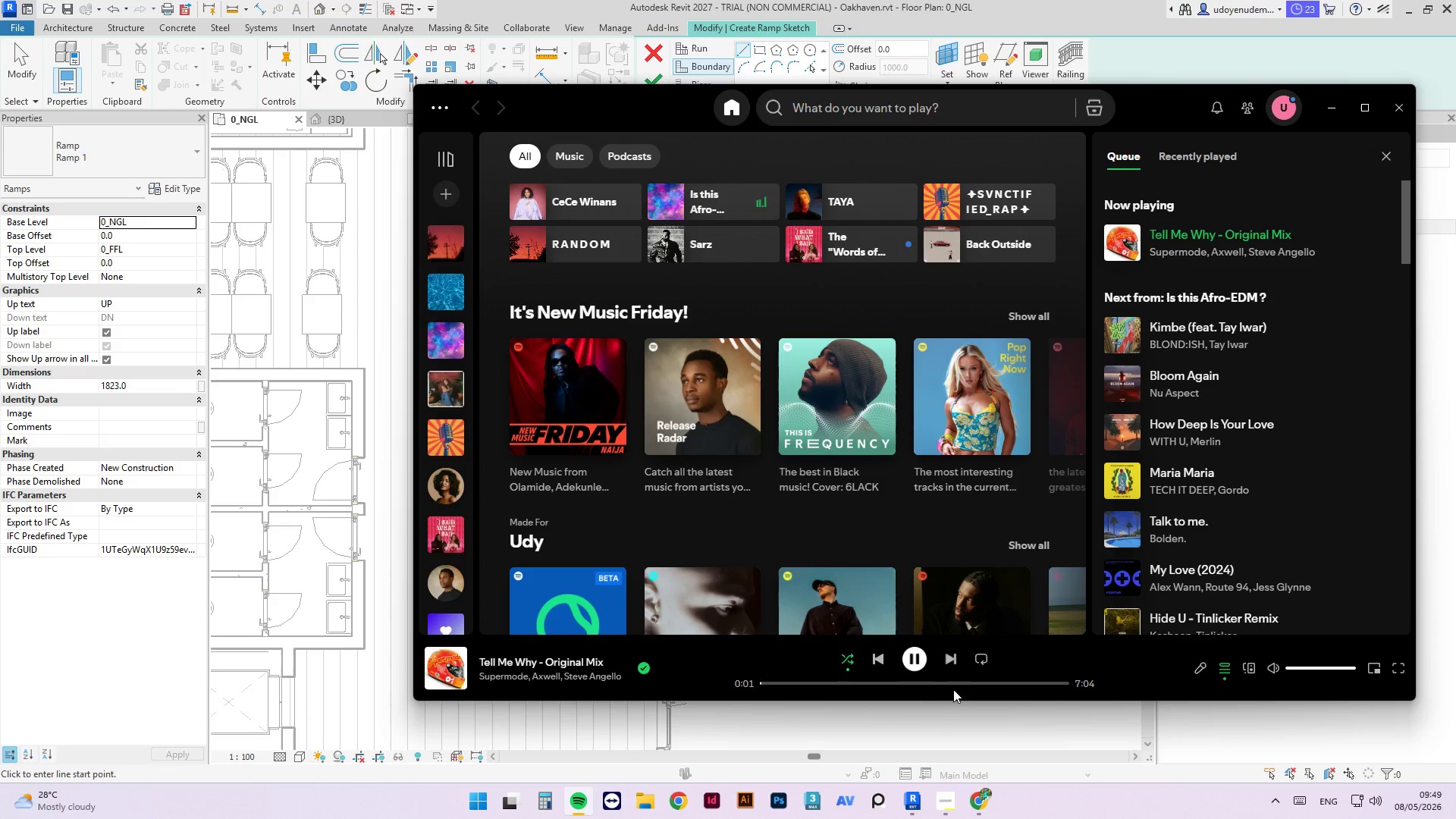 
left_click([959, 666])
 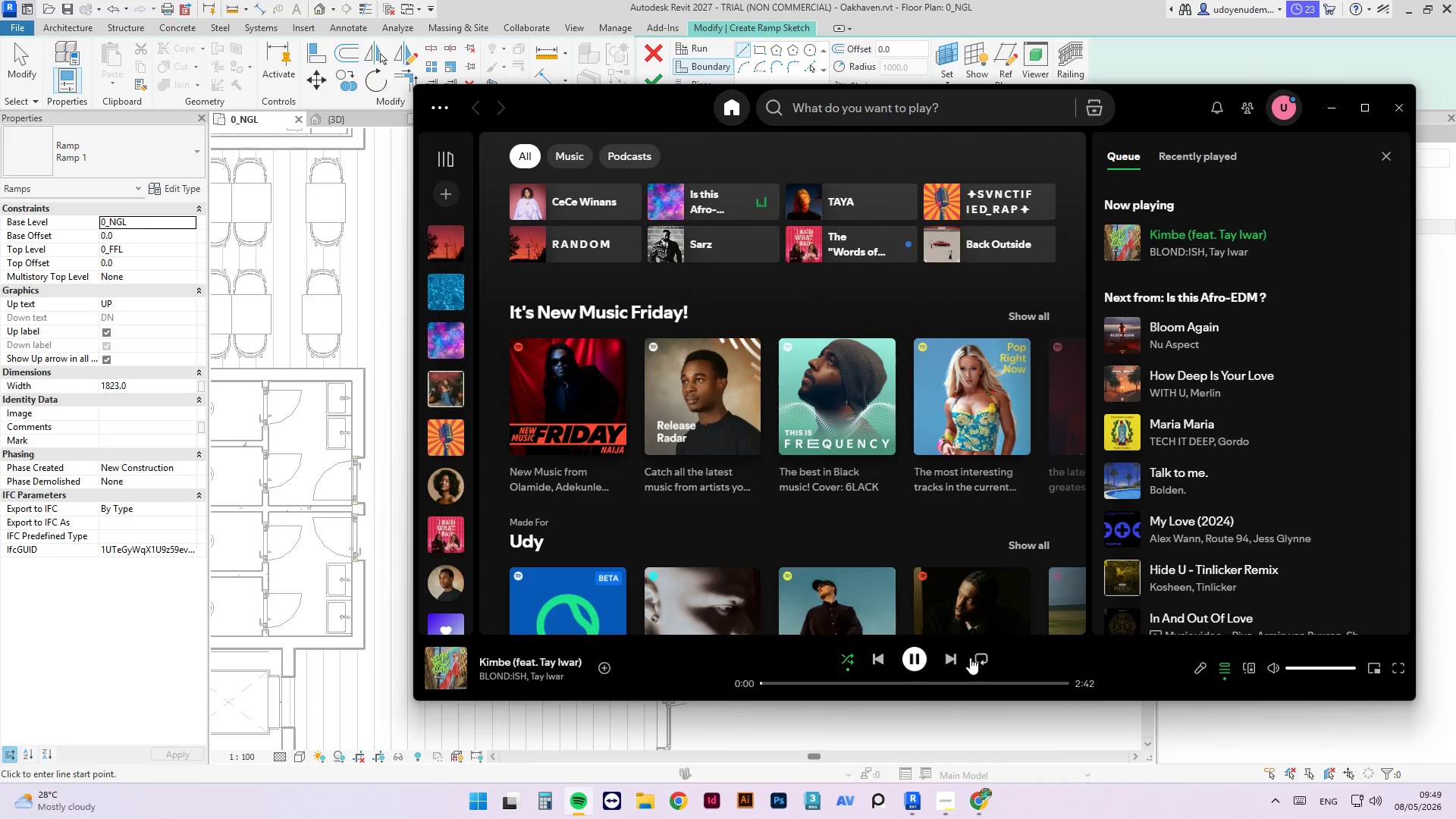 
left_click([942, 667])
 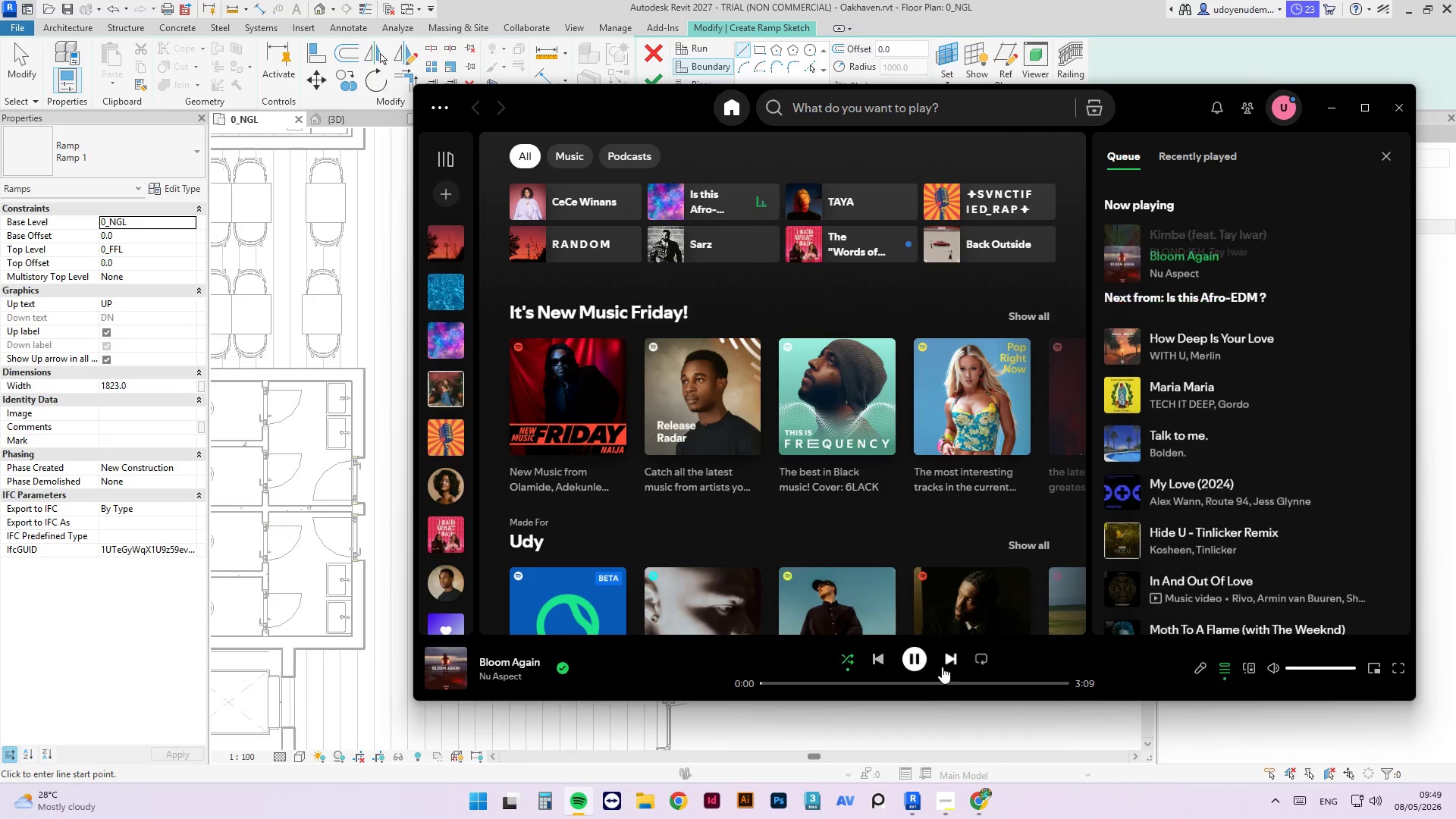 
left_click([942, 667])
 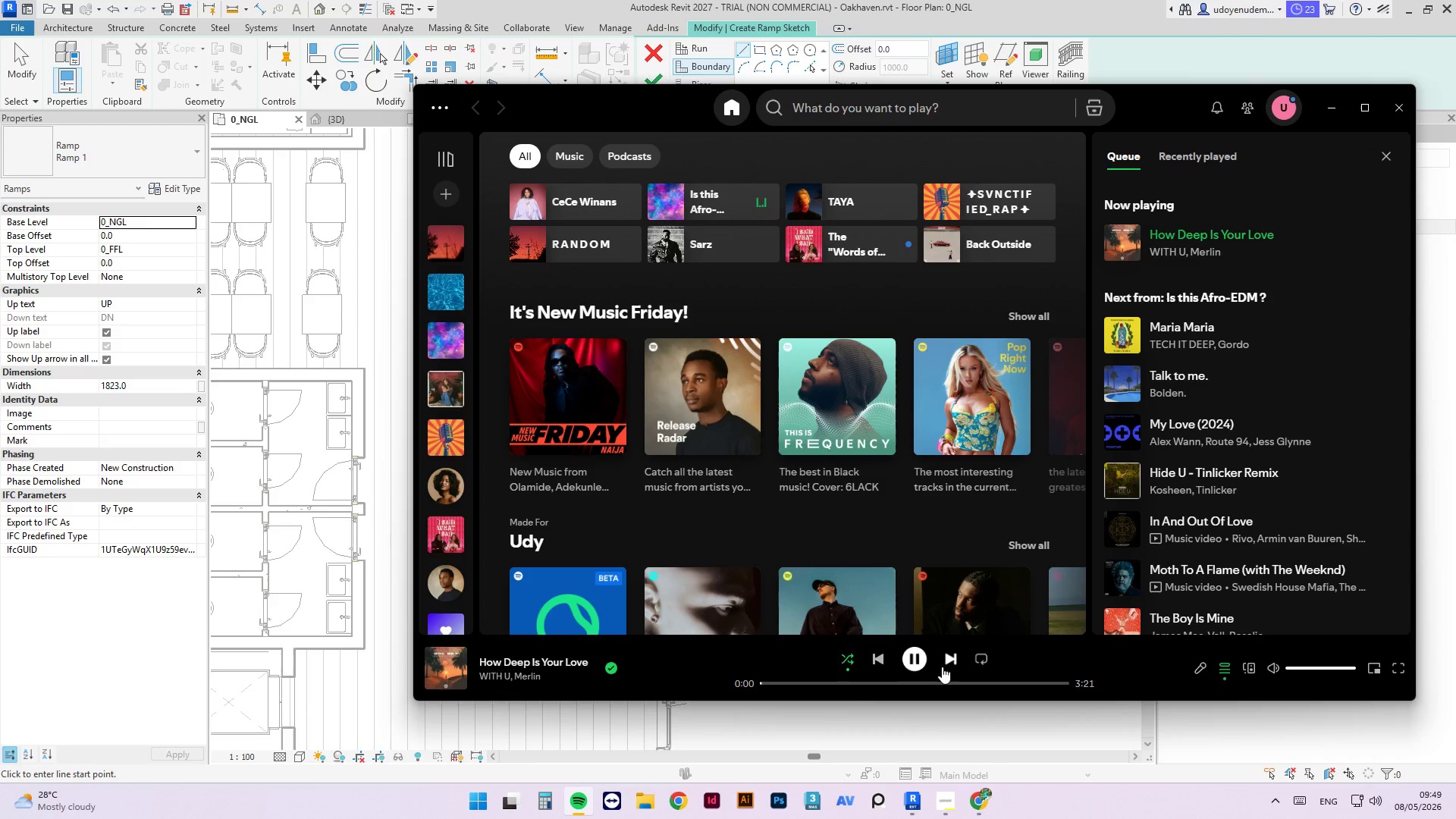 
left_click([942, 667])
 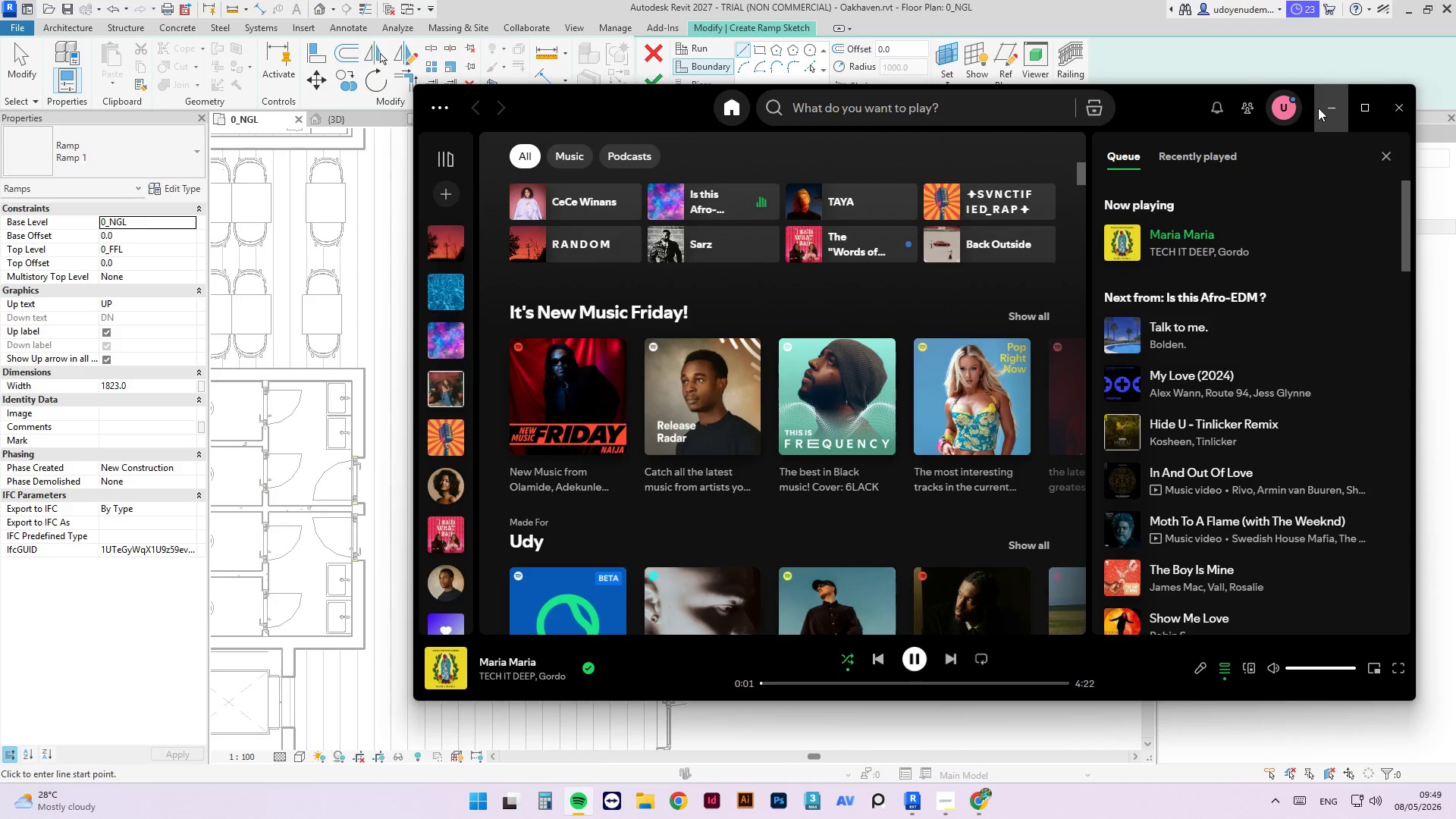 
scroll: coordinate [626, 570], scroll_direction: down, amount: 7.0
 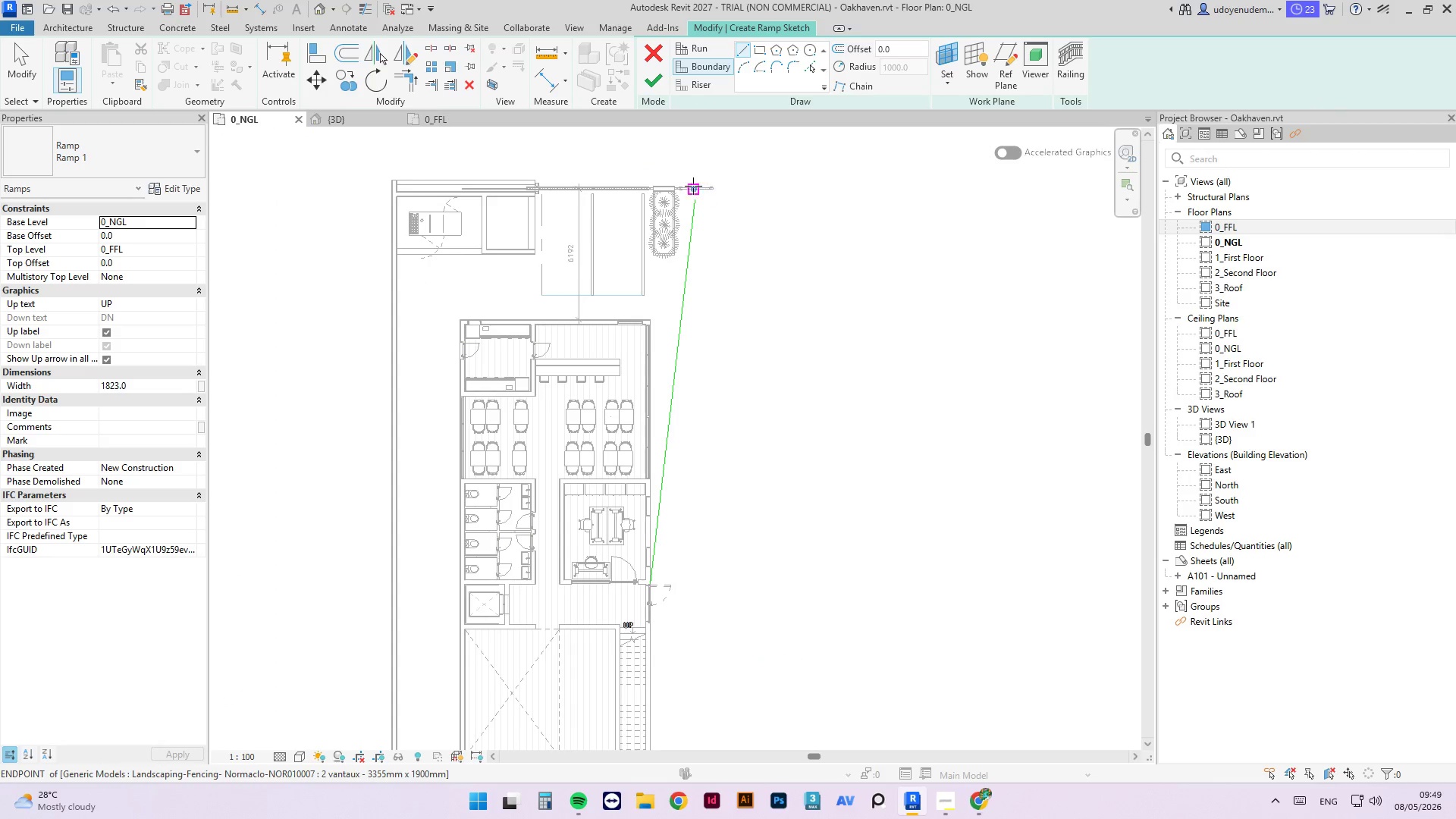 
key(Escape)
 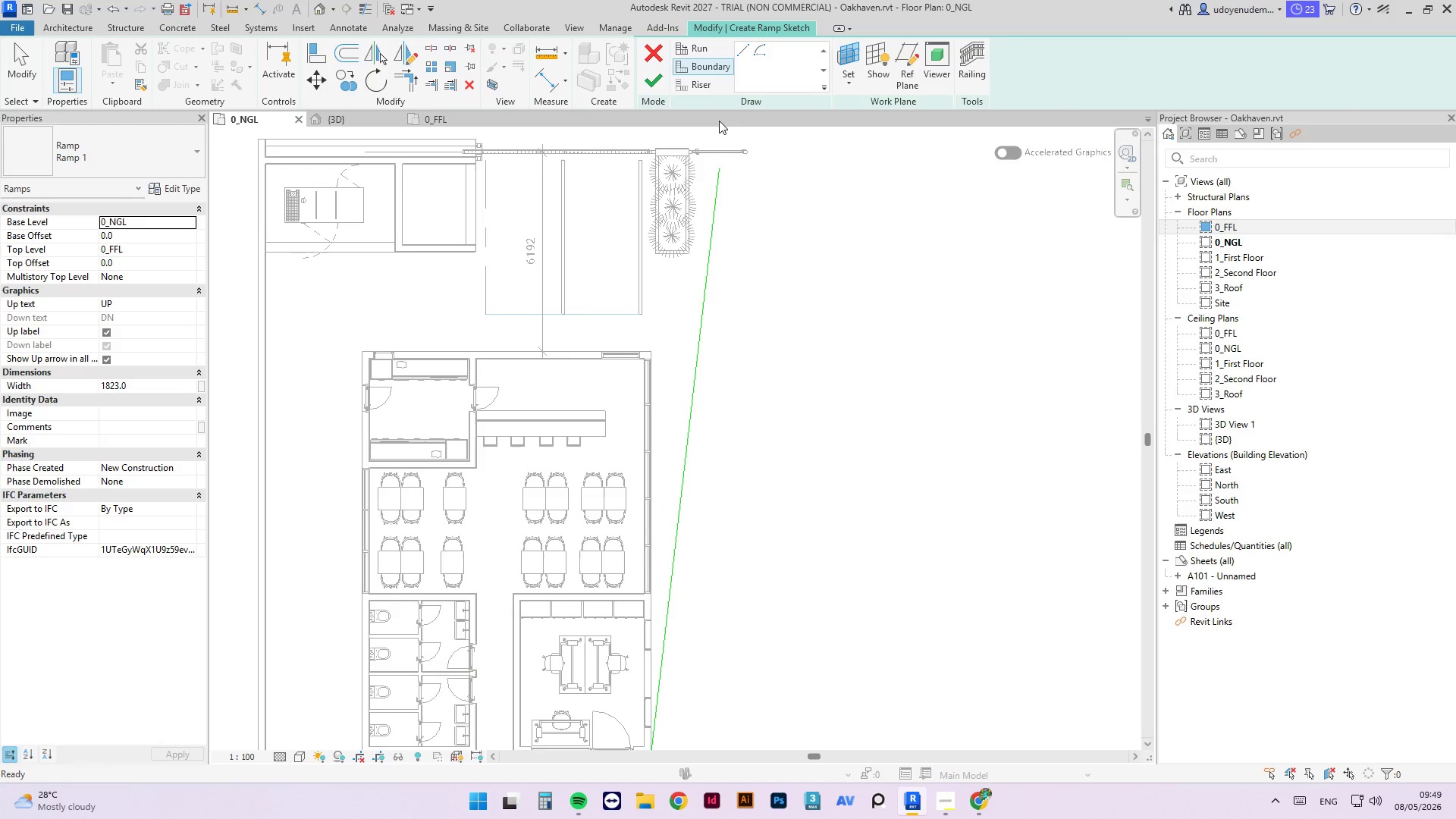 
key(Escape)
 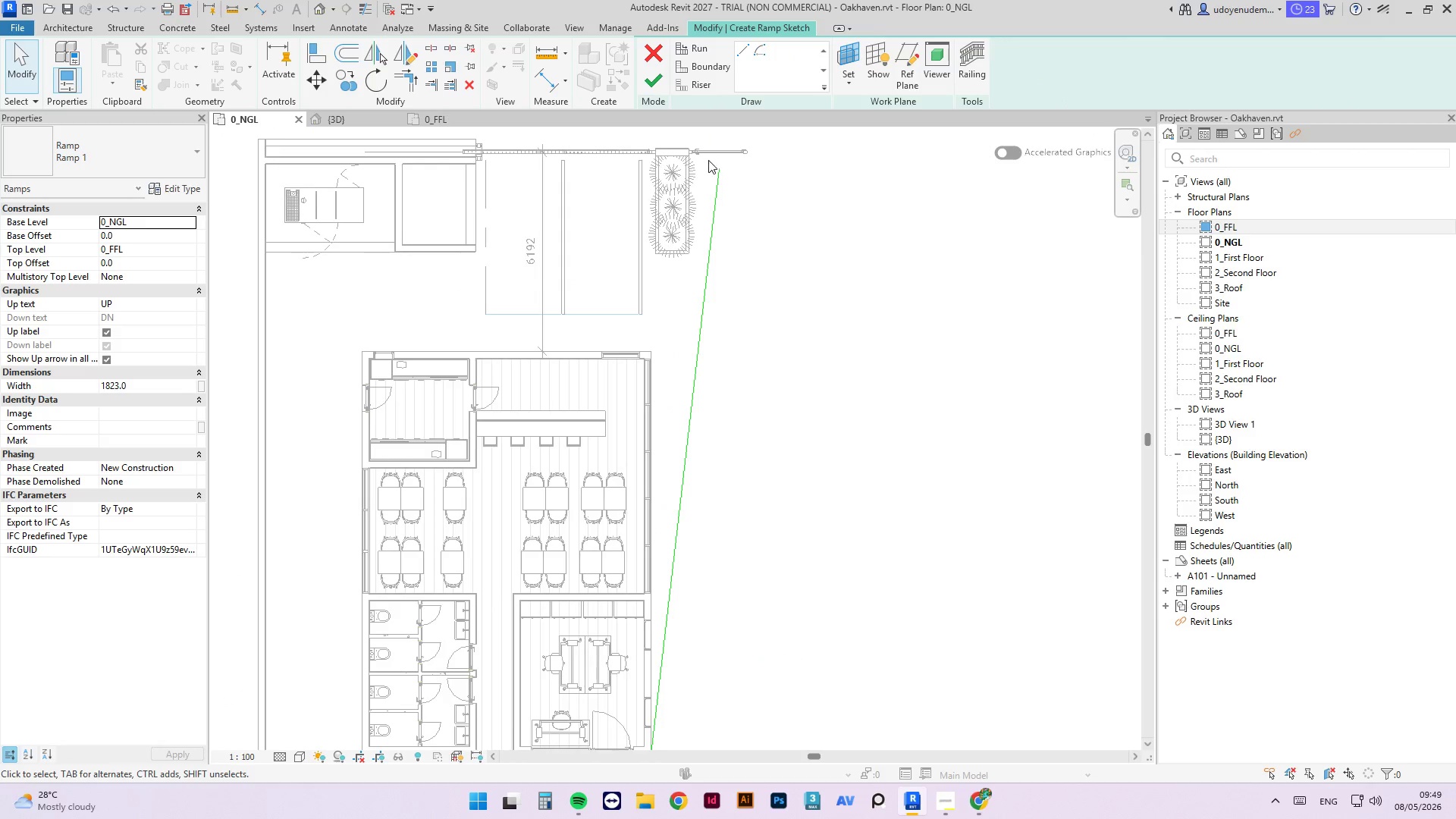 
scroll: coordinate [708, 160], scroll_direction: up, amount: 5.0
 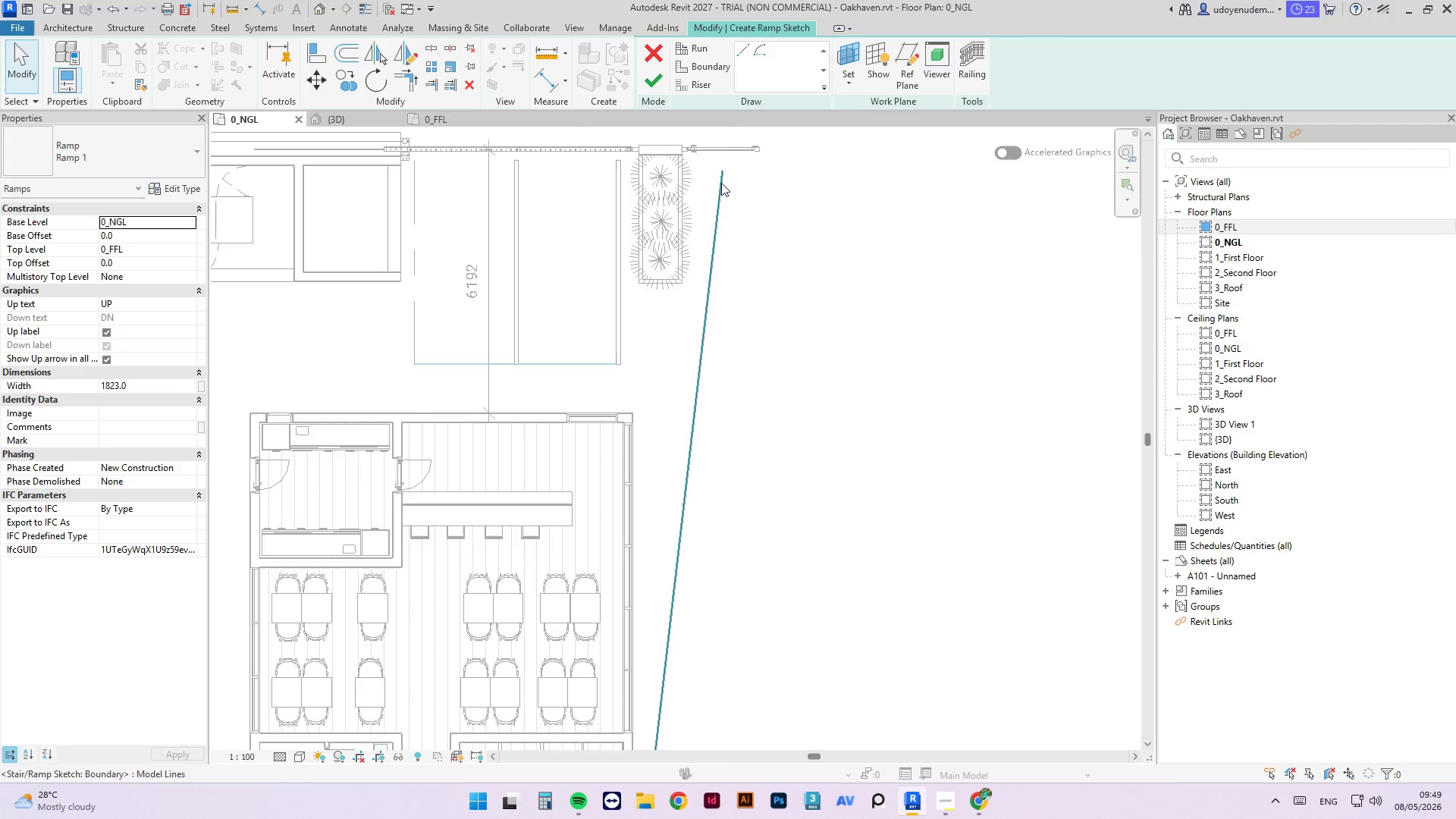 
left_click([720, 183])
 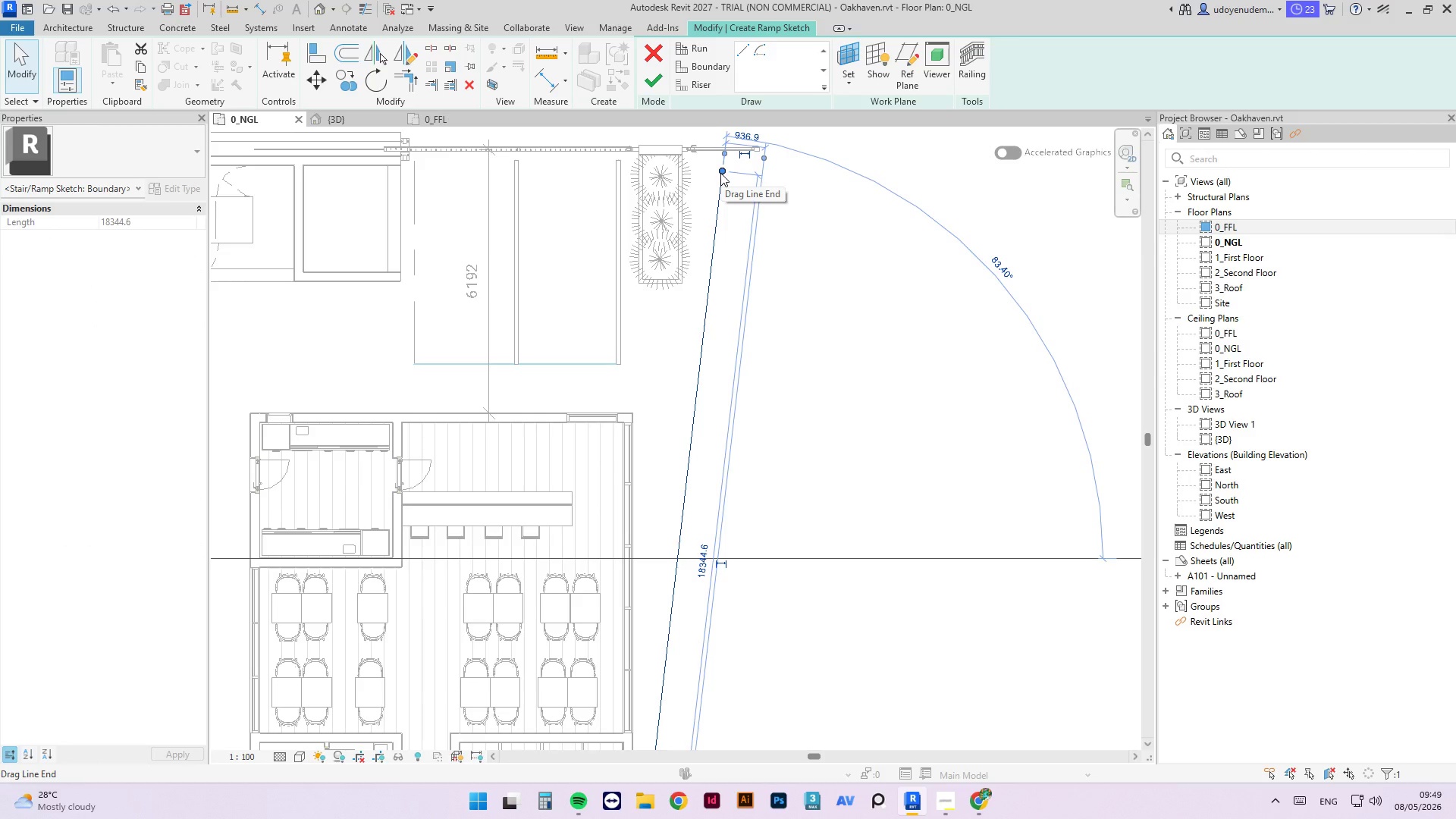 
left_click_drag(start_coordinate=[720, 173], to_coordinate=[685, 287])
 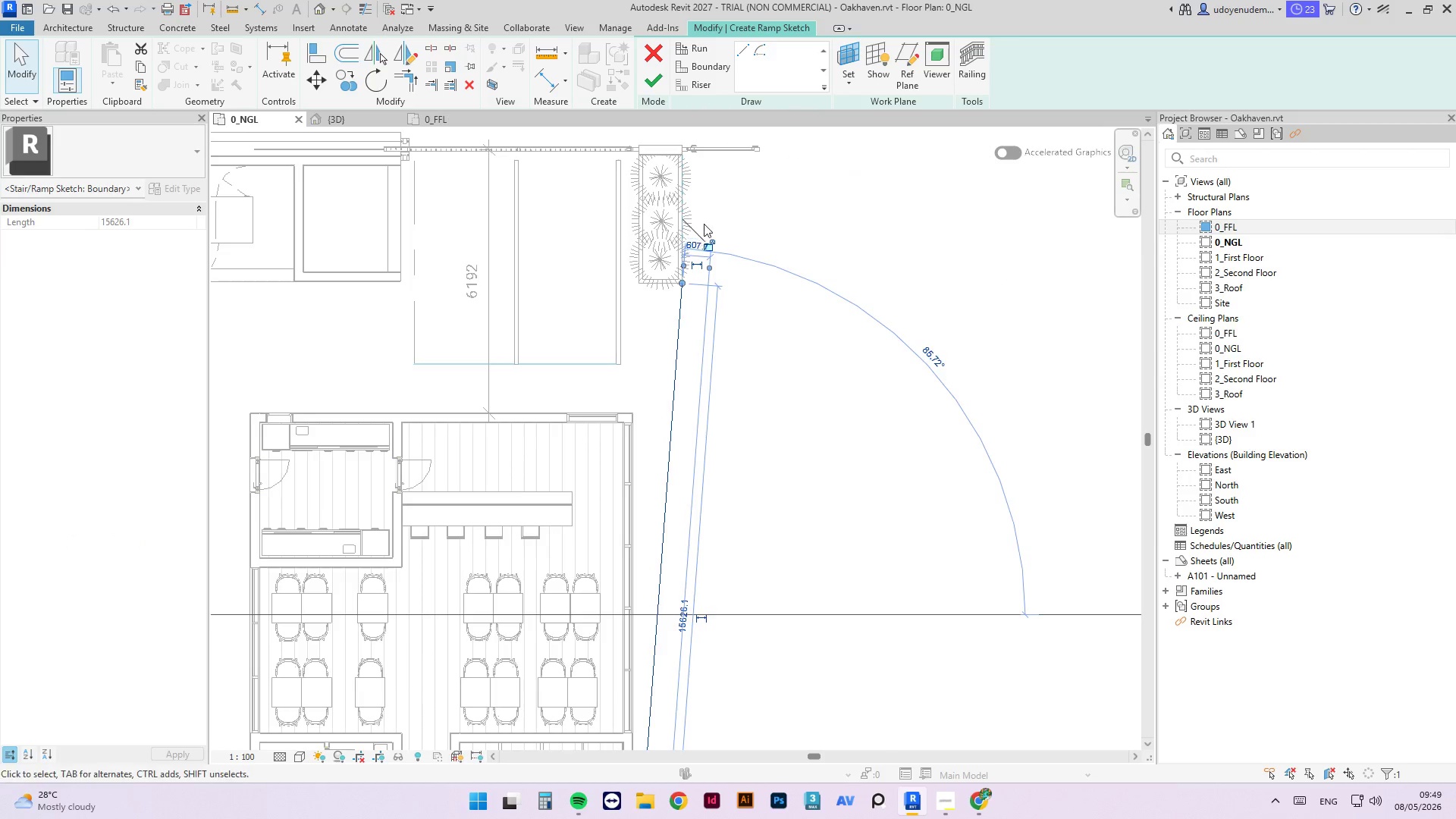 
scroll: coordinate [653, 489], scroll_direction: down, amount: 6.0
 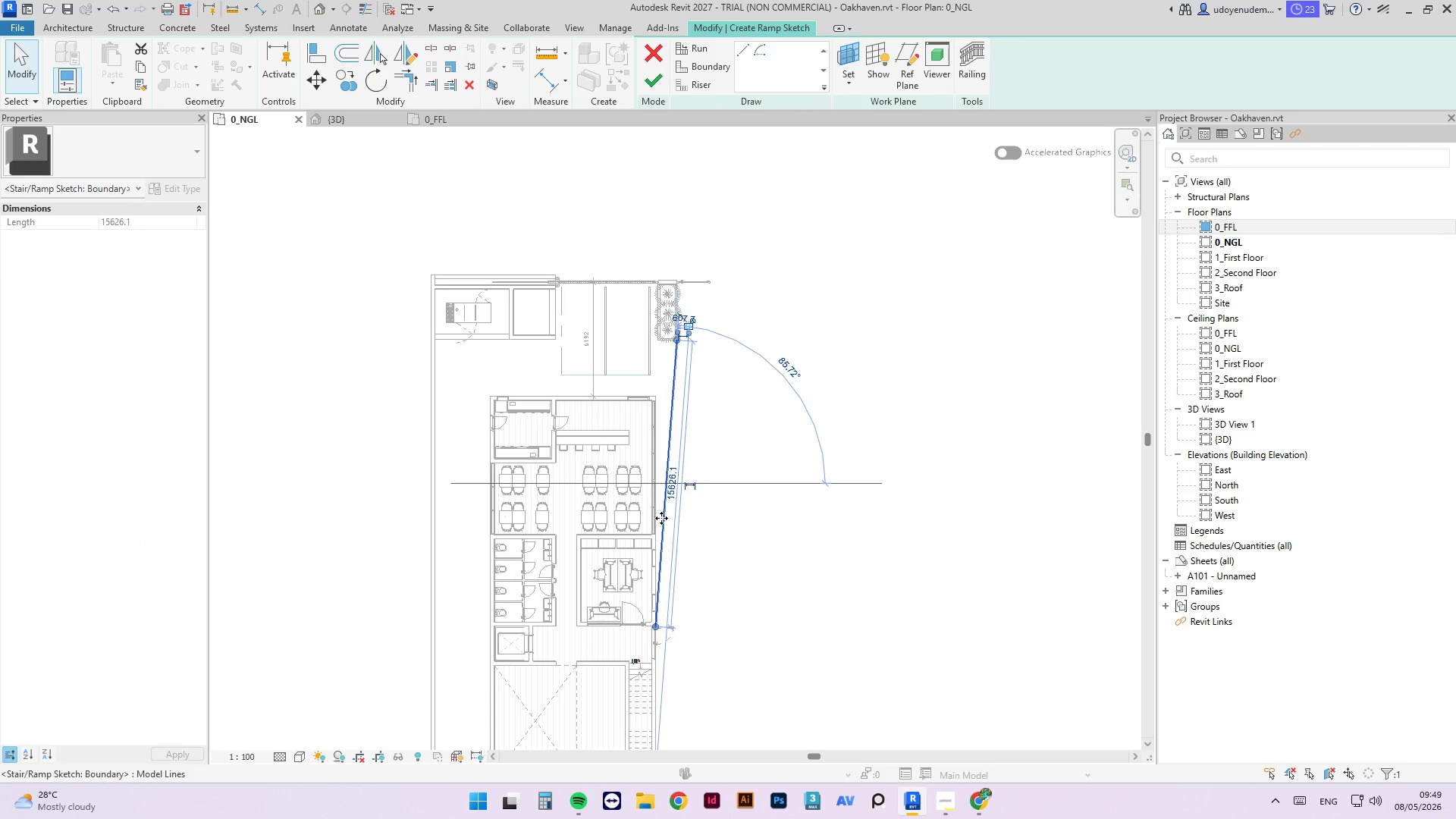 
scroll: coordinate [668, 496], scroll_direction: up, amount: 3.0
 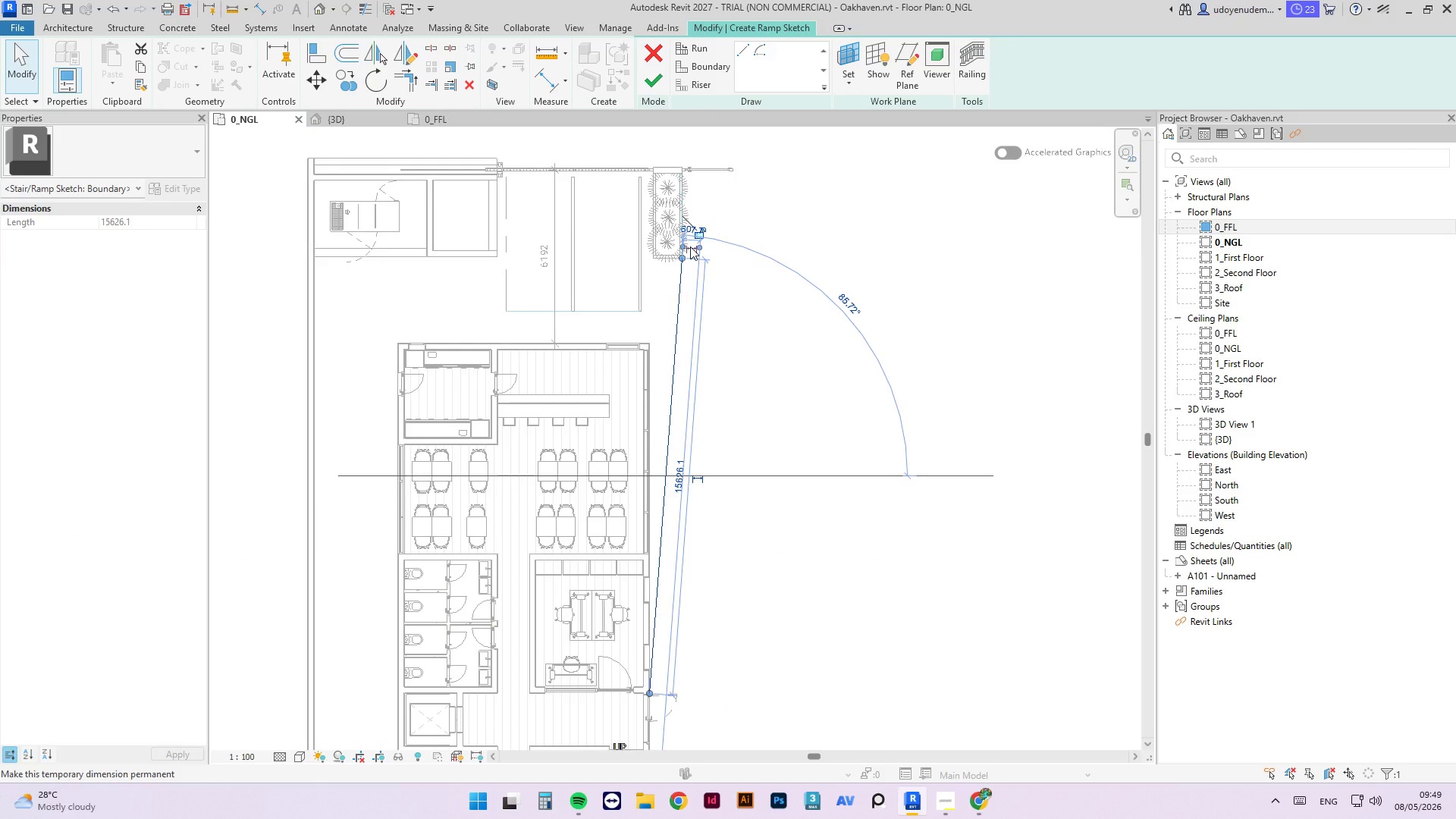 
key(Delete)
 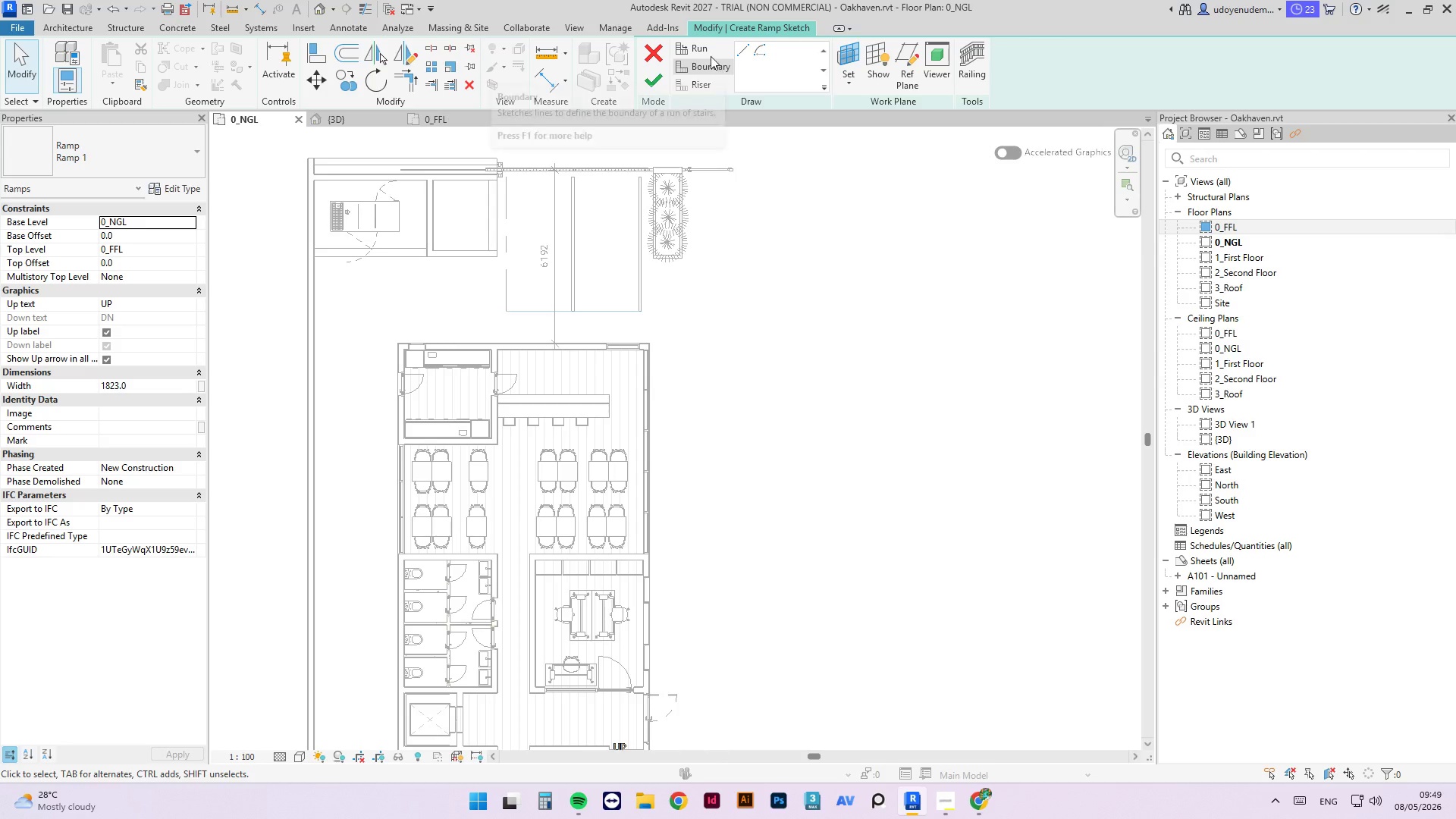 
left_click([716, 64])
 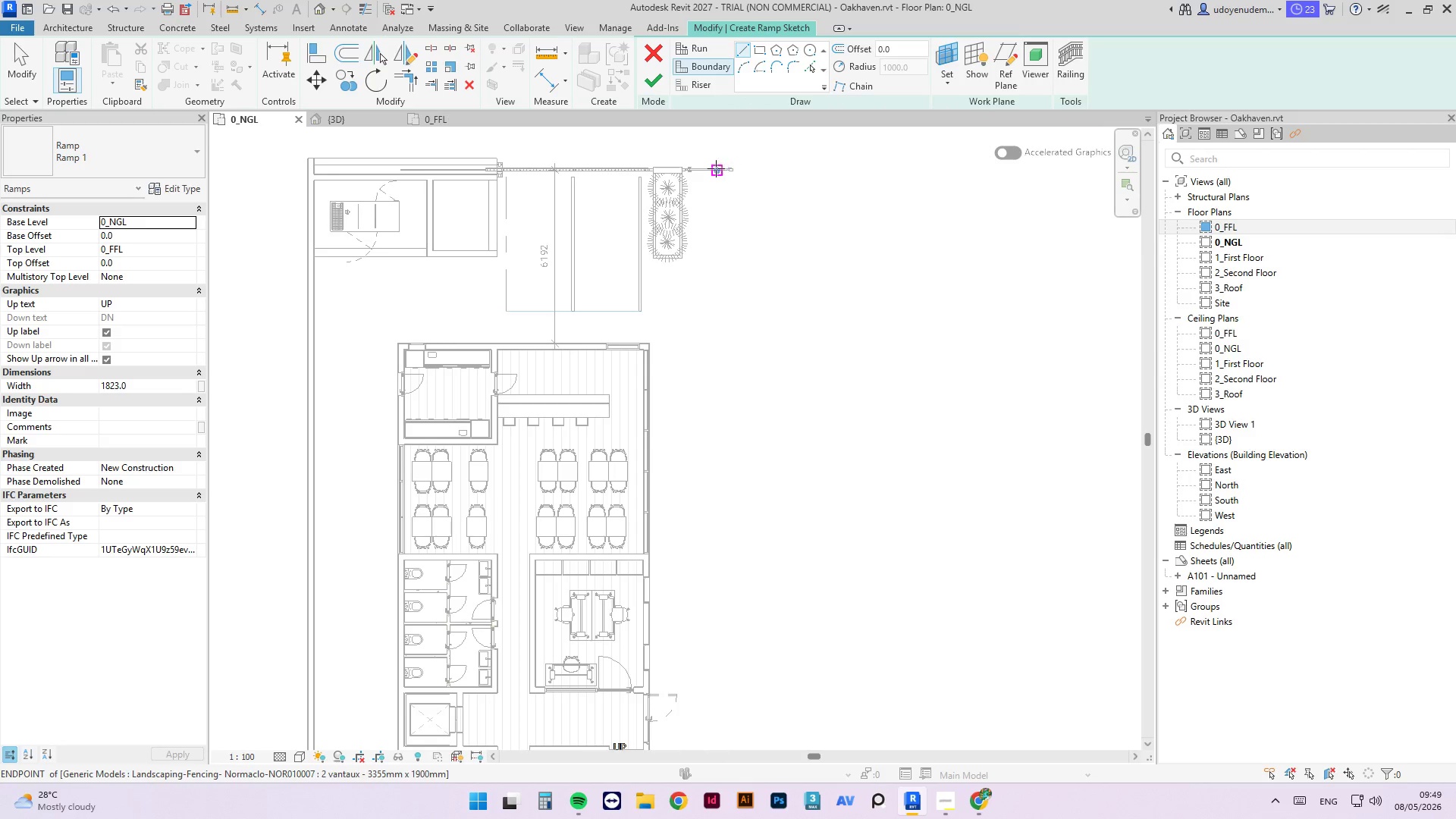 
scroll: coordinate [677, 177], scroll_direction: up, amount: 10.0
 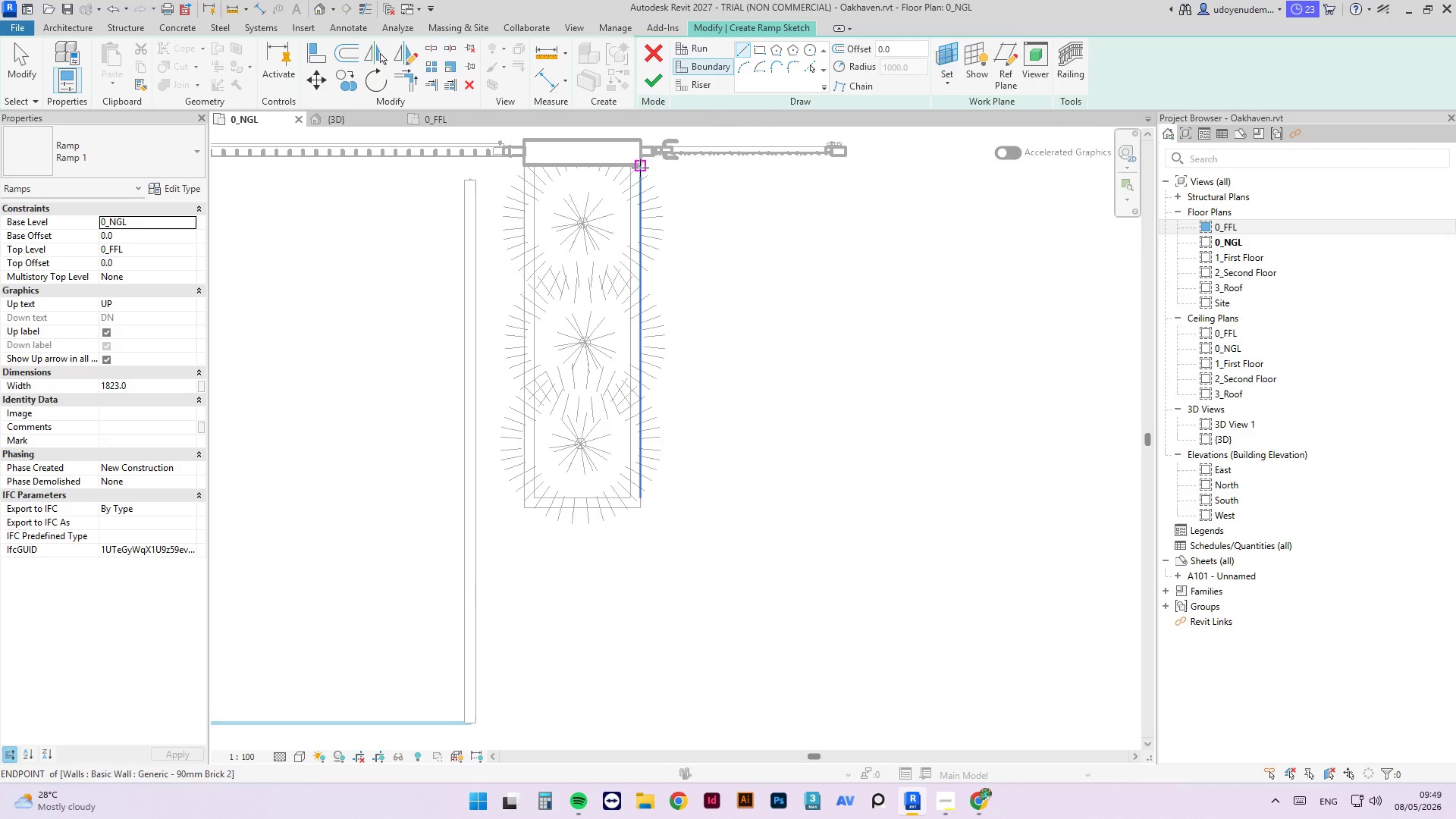 
left_click([639, 168])
 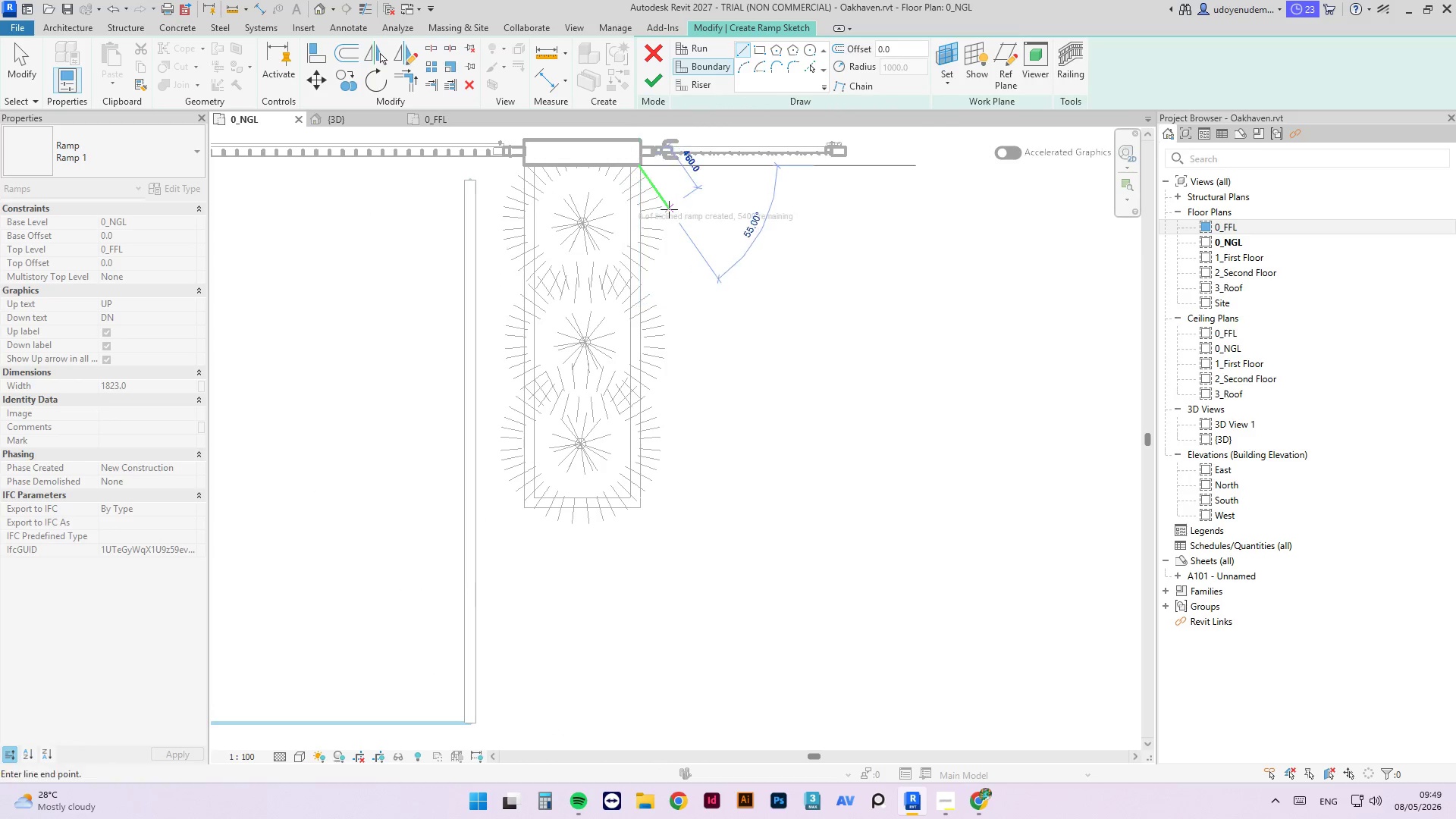 
scroll: coordinate [685, 317], scroll_direction: down, amount: 13.0
 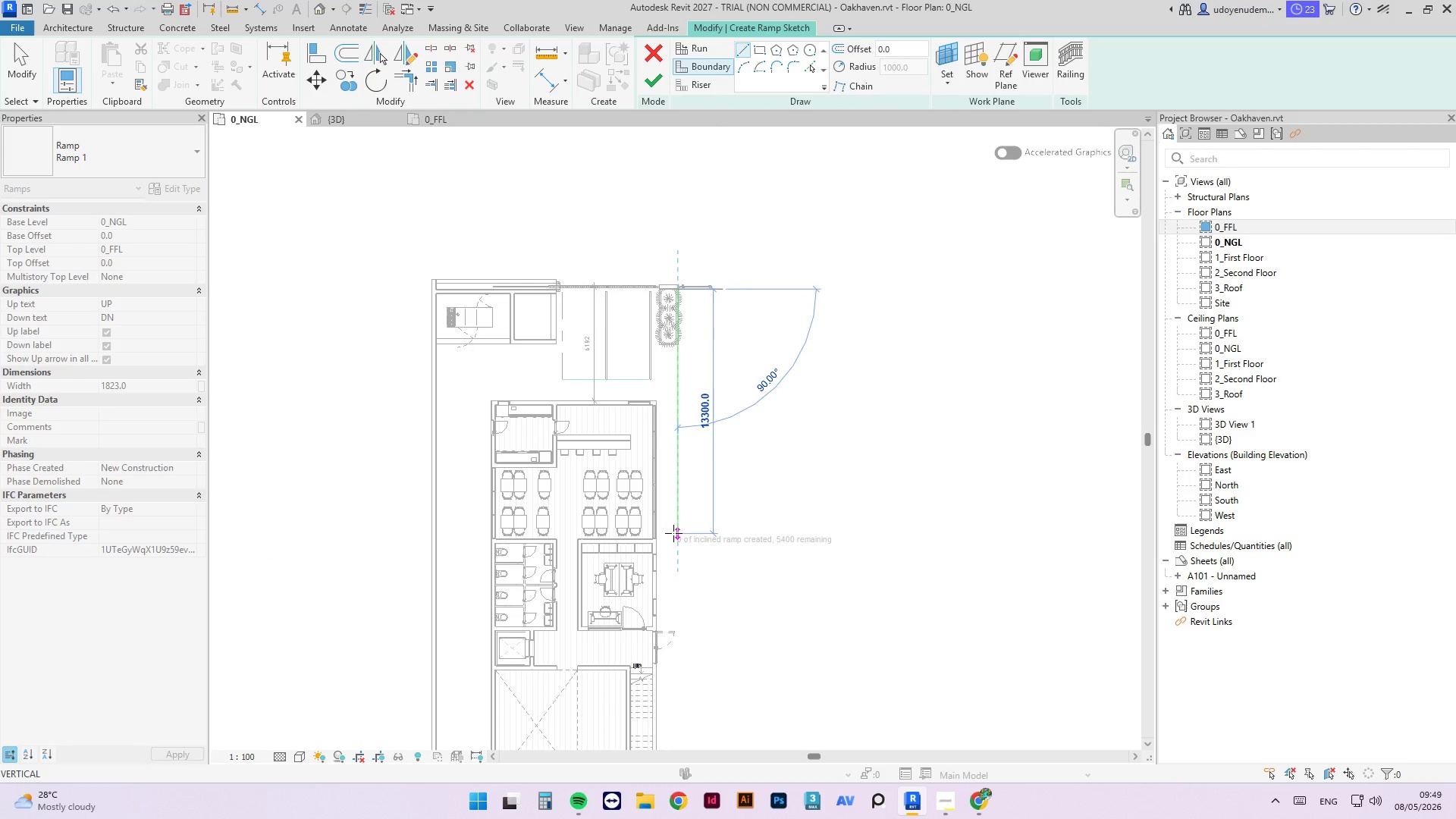 
scroll: coordinate [671, 540], scroll_direction: up, amount: 8.0
 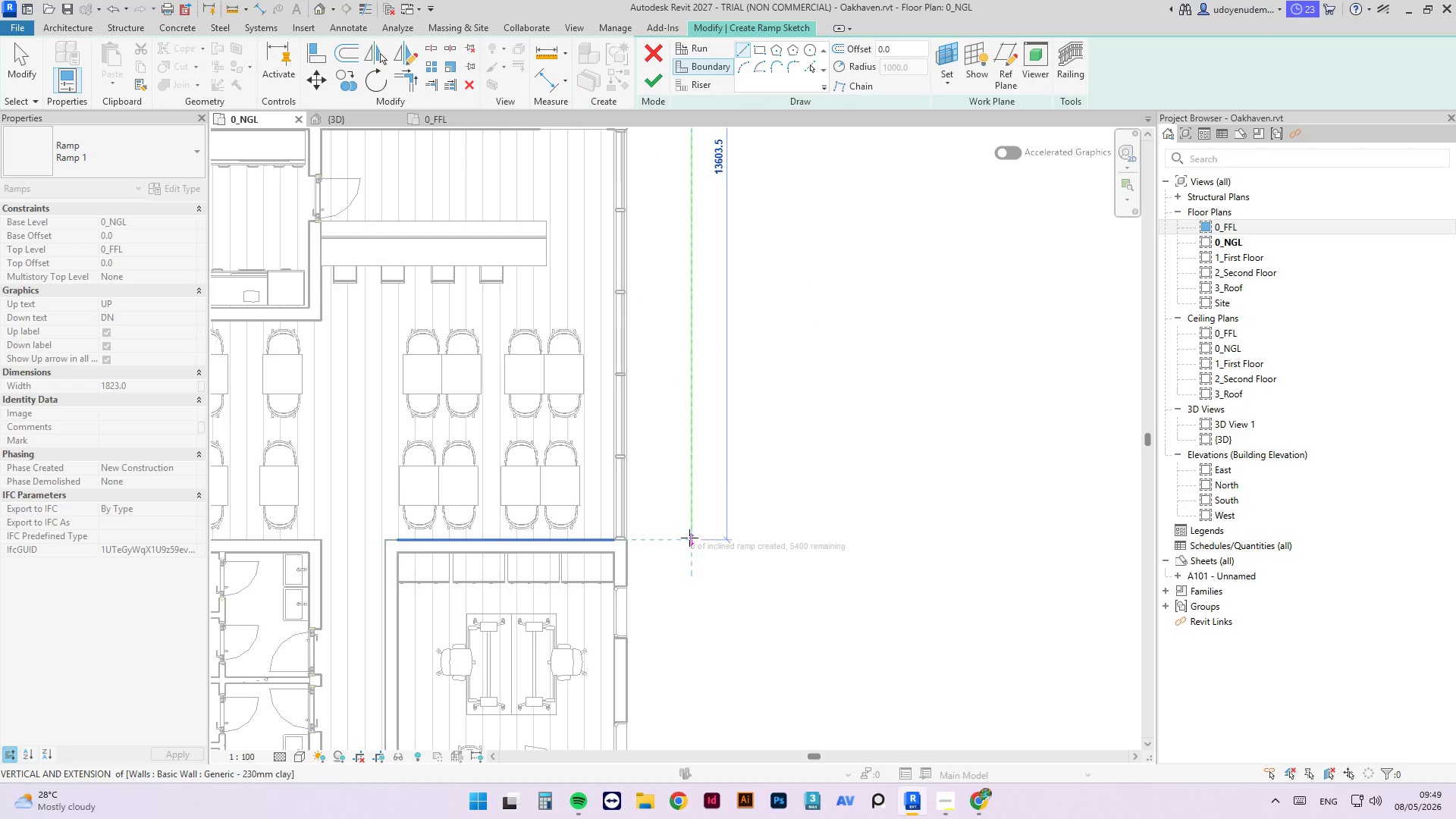 
left_click([689, 538])
 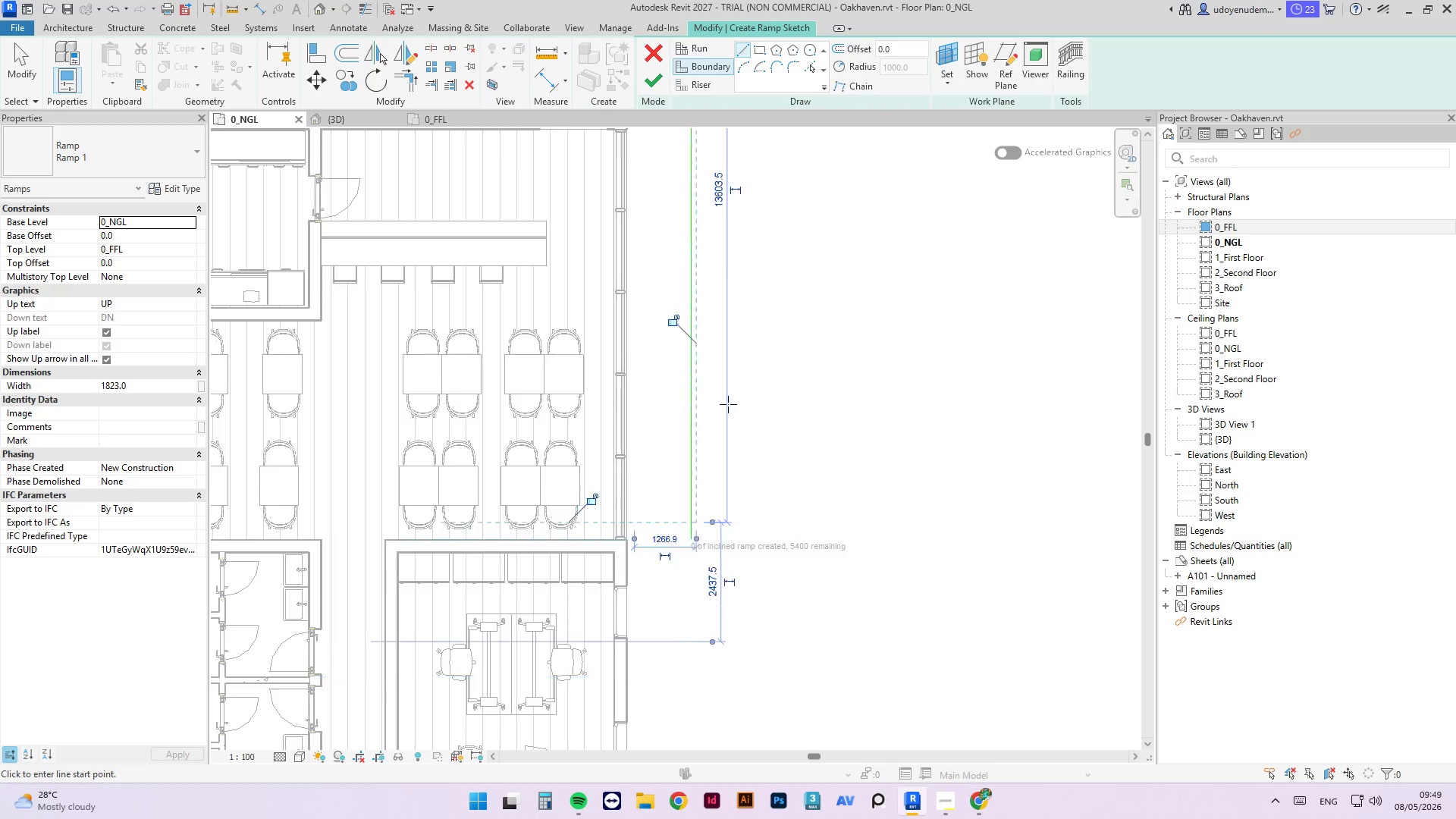 
scroll: coordinate [728, 404], scroll_direction: down, amount: 5.0
 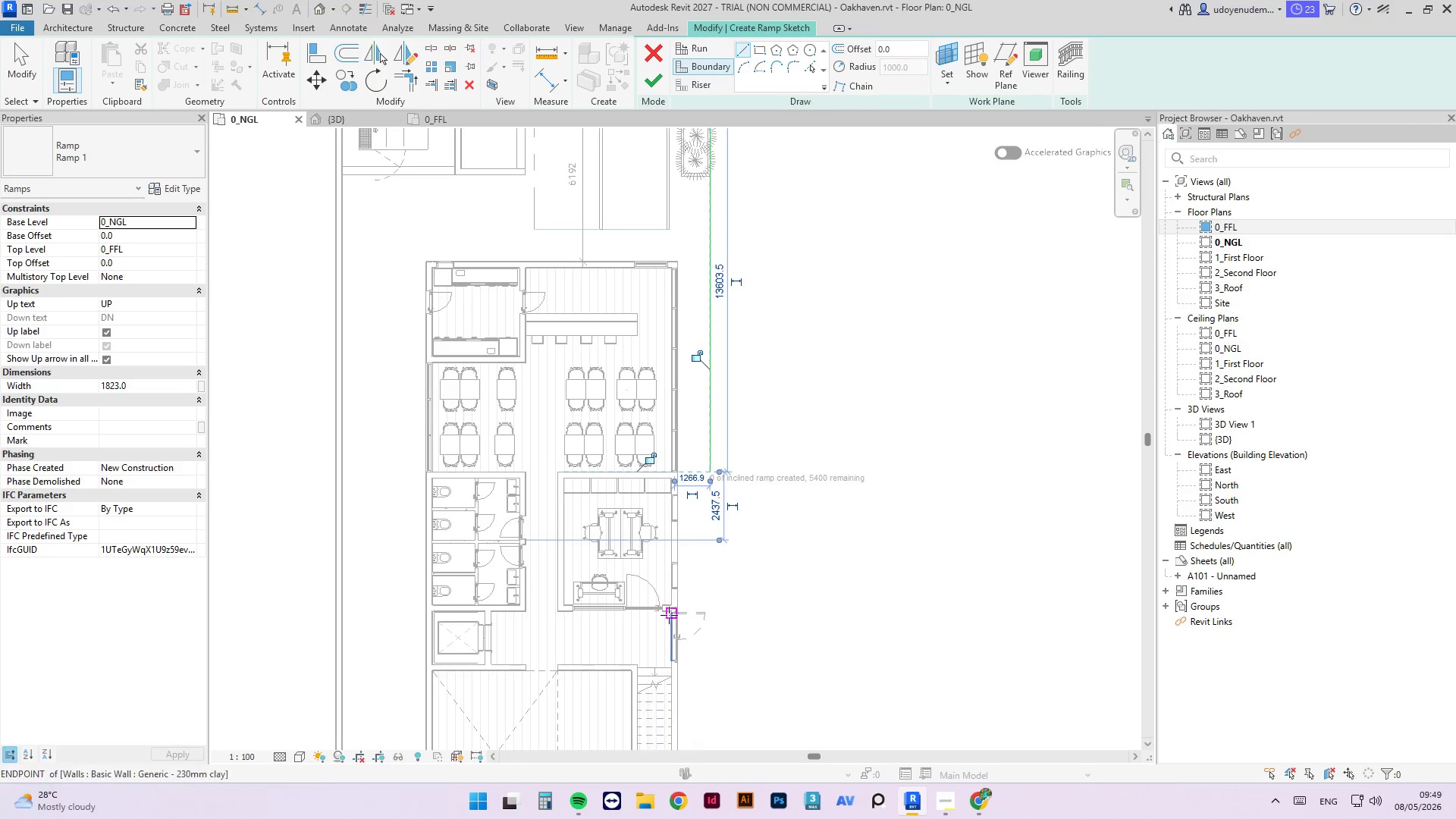 
scroll: coordinate [711, 459], scroll_direction: up, amount: 8.0
 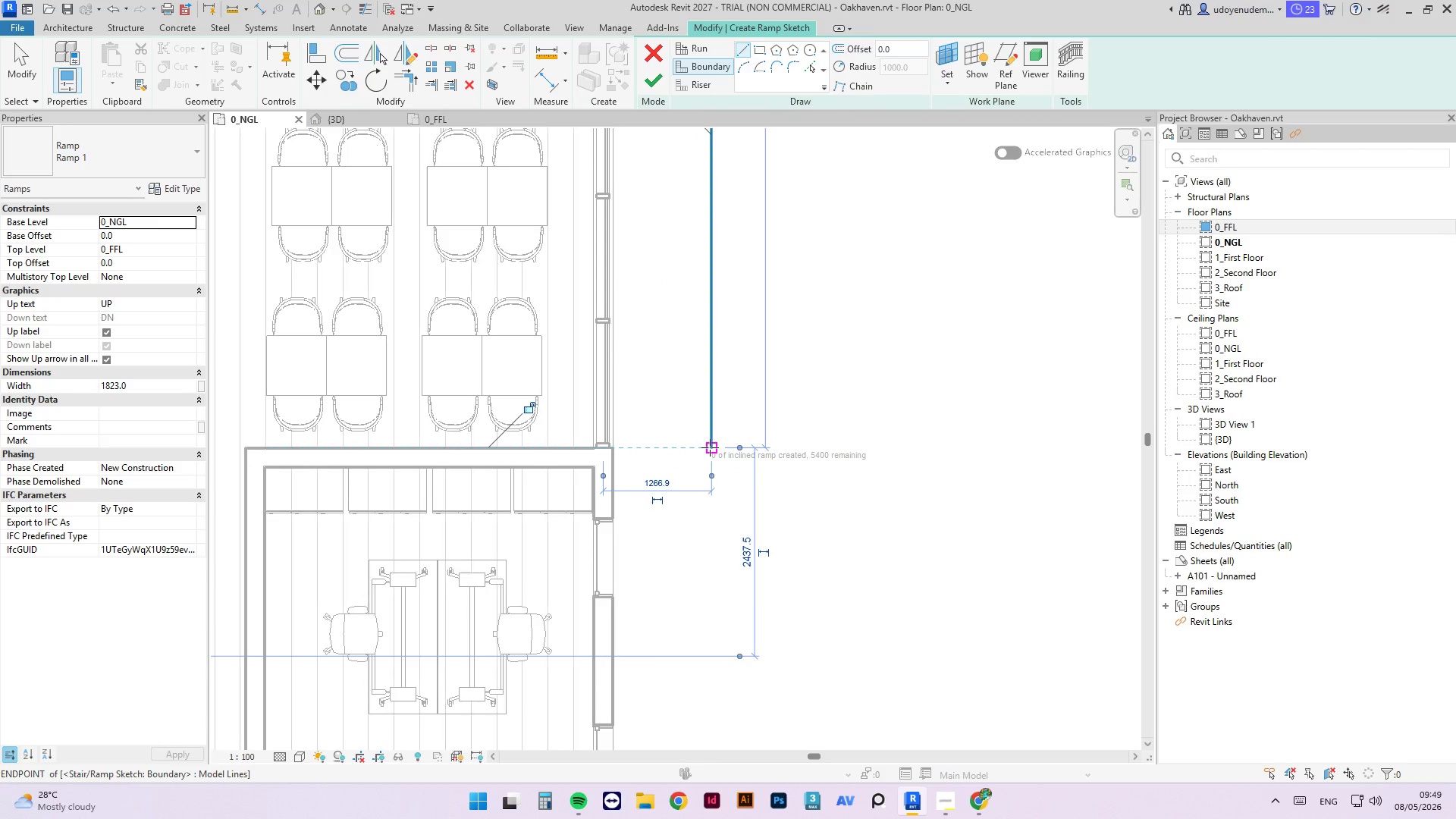 
left_click([710, 447])
 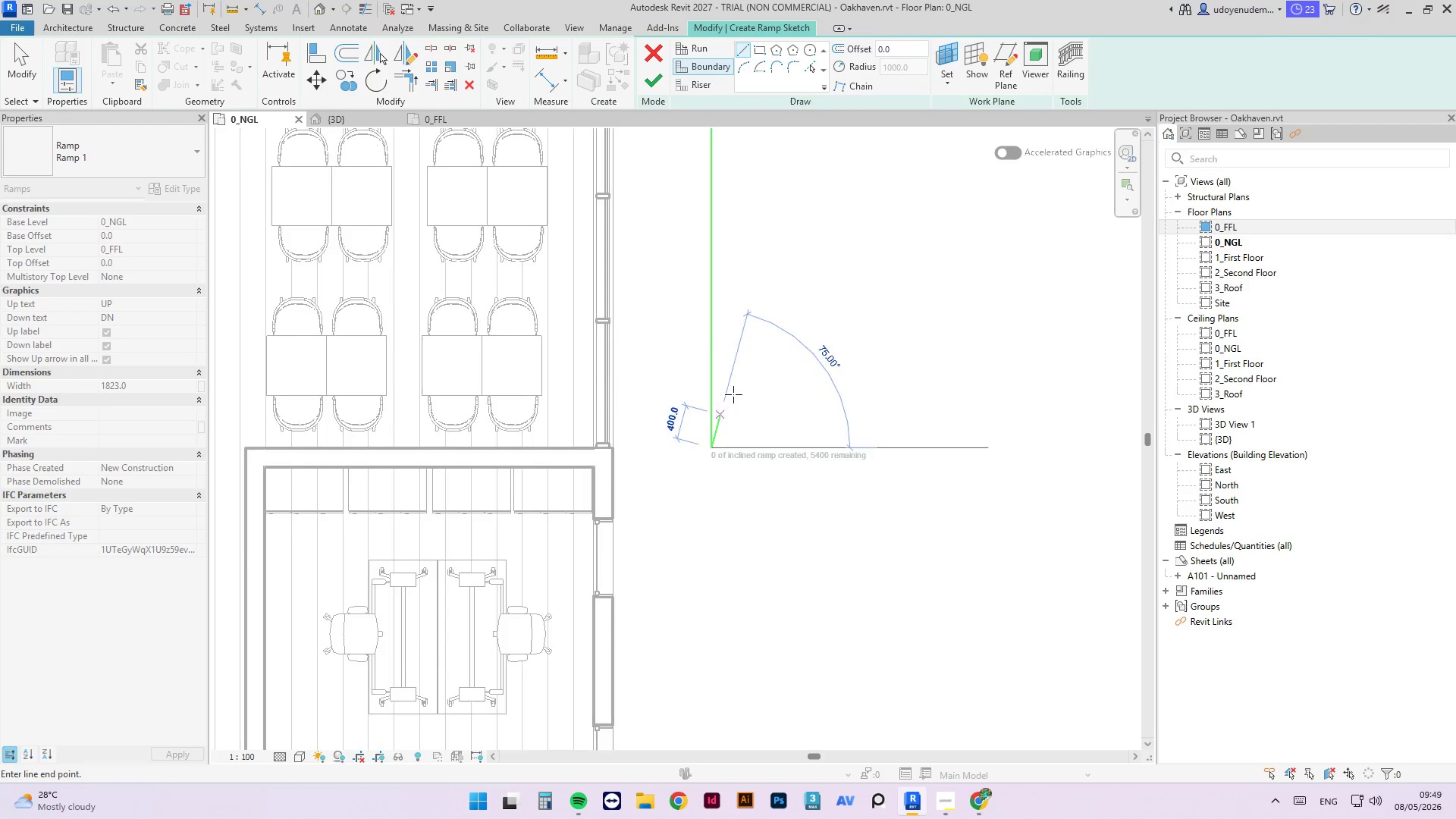 
scroll: coordinate [780, 325], scroll_direction: down, amount: 4.0
 